 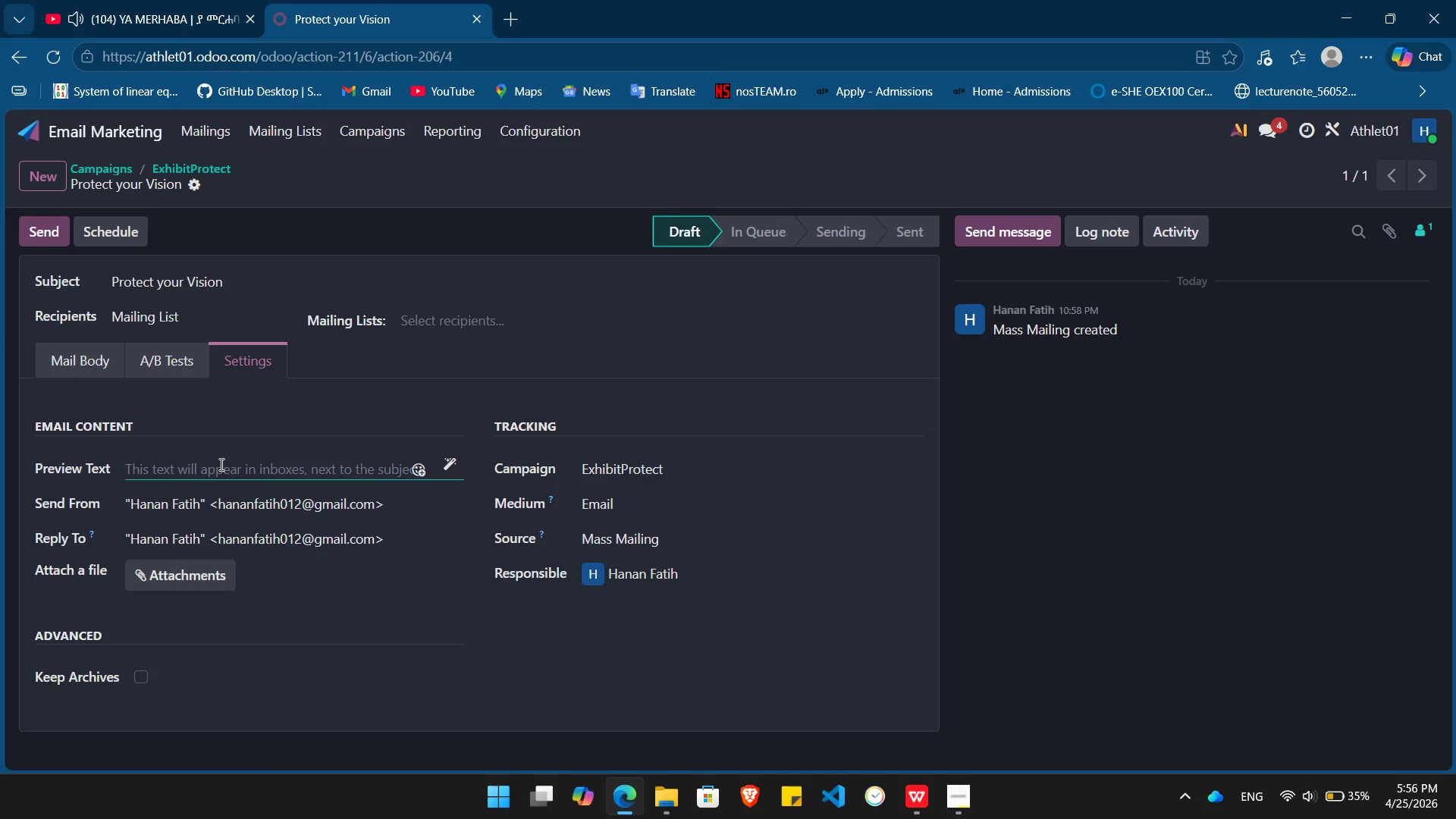 
type(Why general insurance leaves pop-up exposed)
 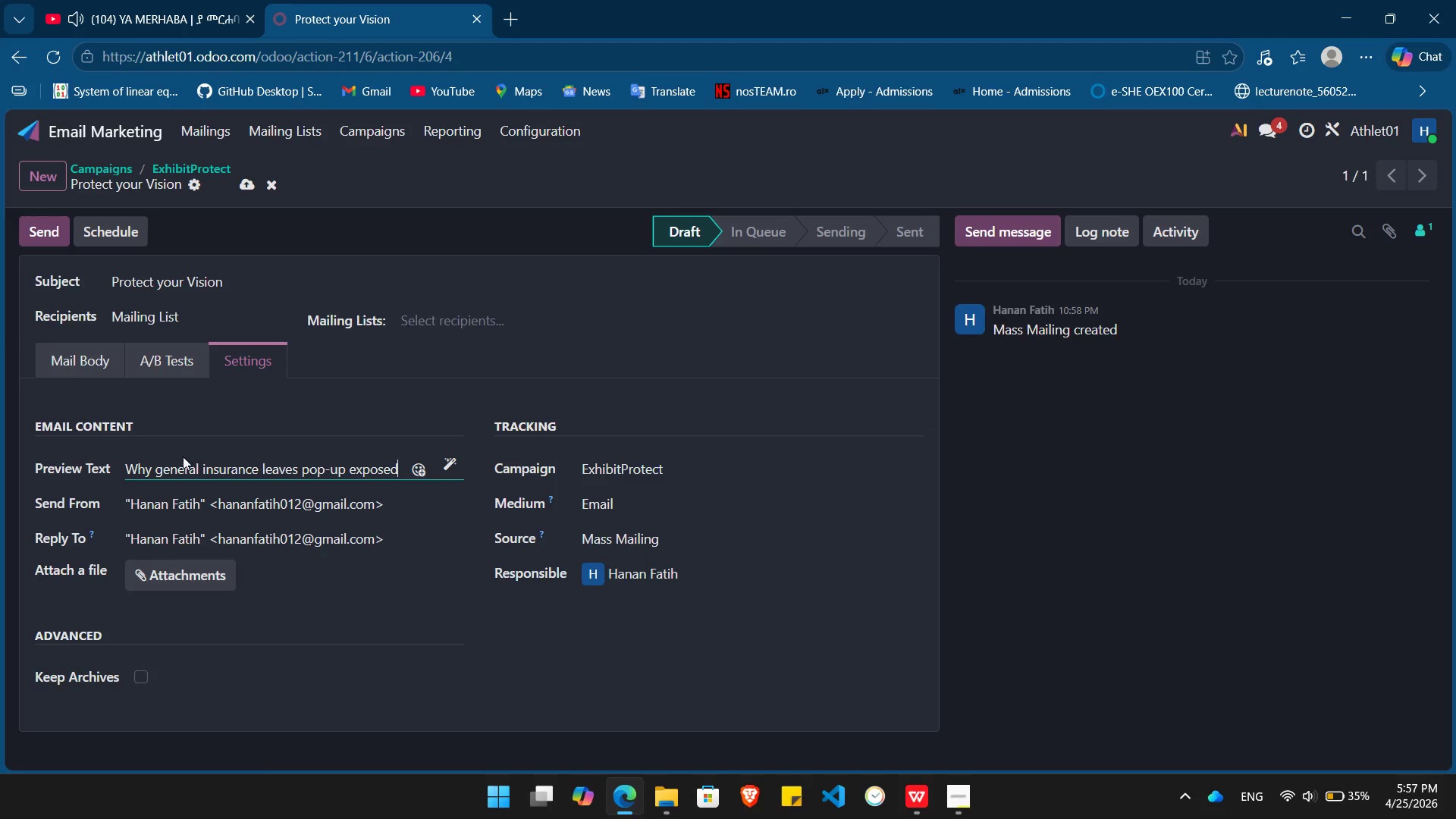 
left_click([77, 359])
 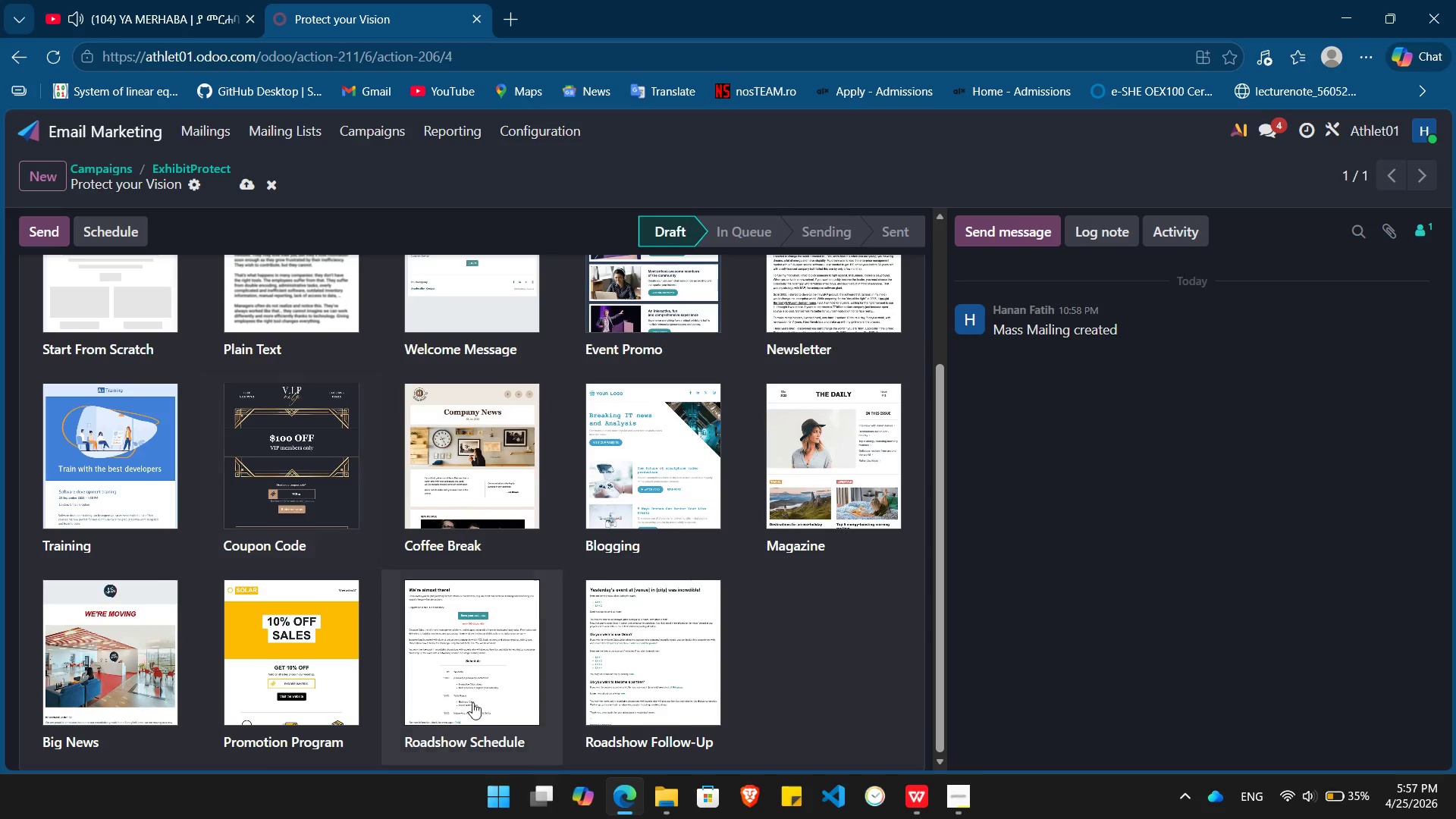 
wait(15.67)
 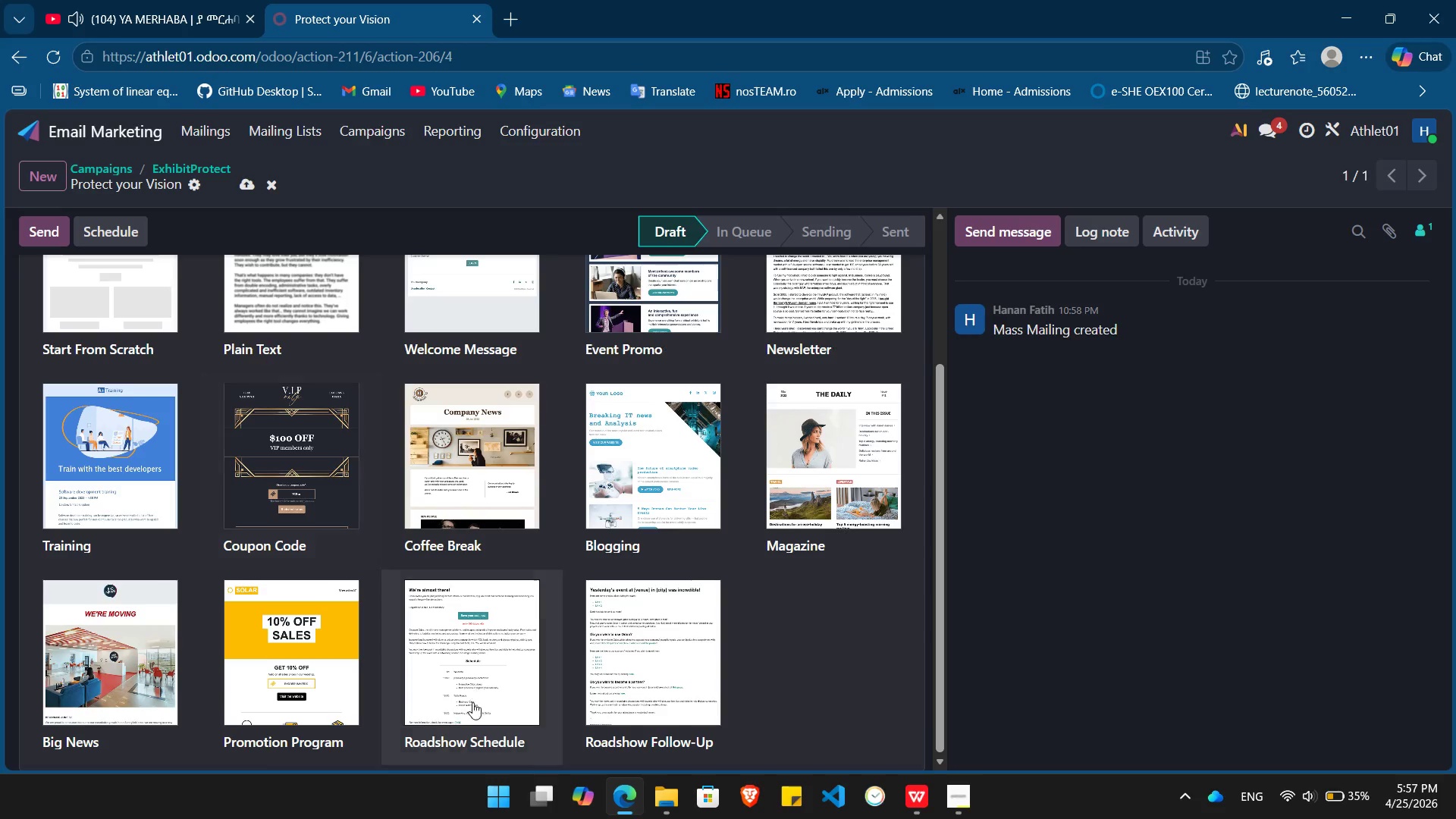 
left_click([102, 450])
 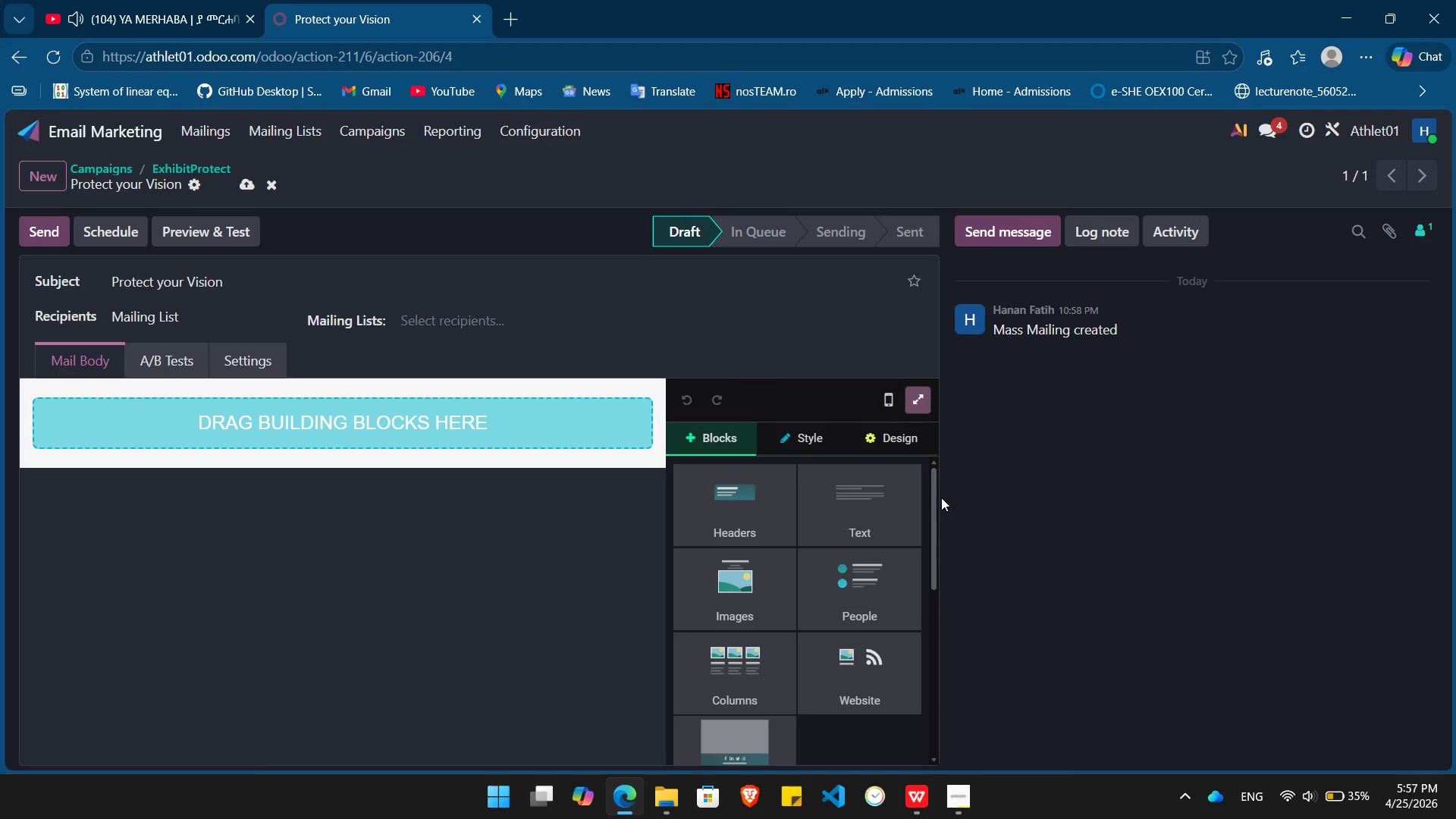 
left_click([912, 400])
 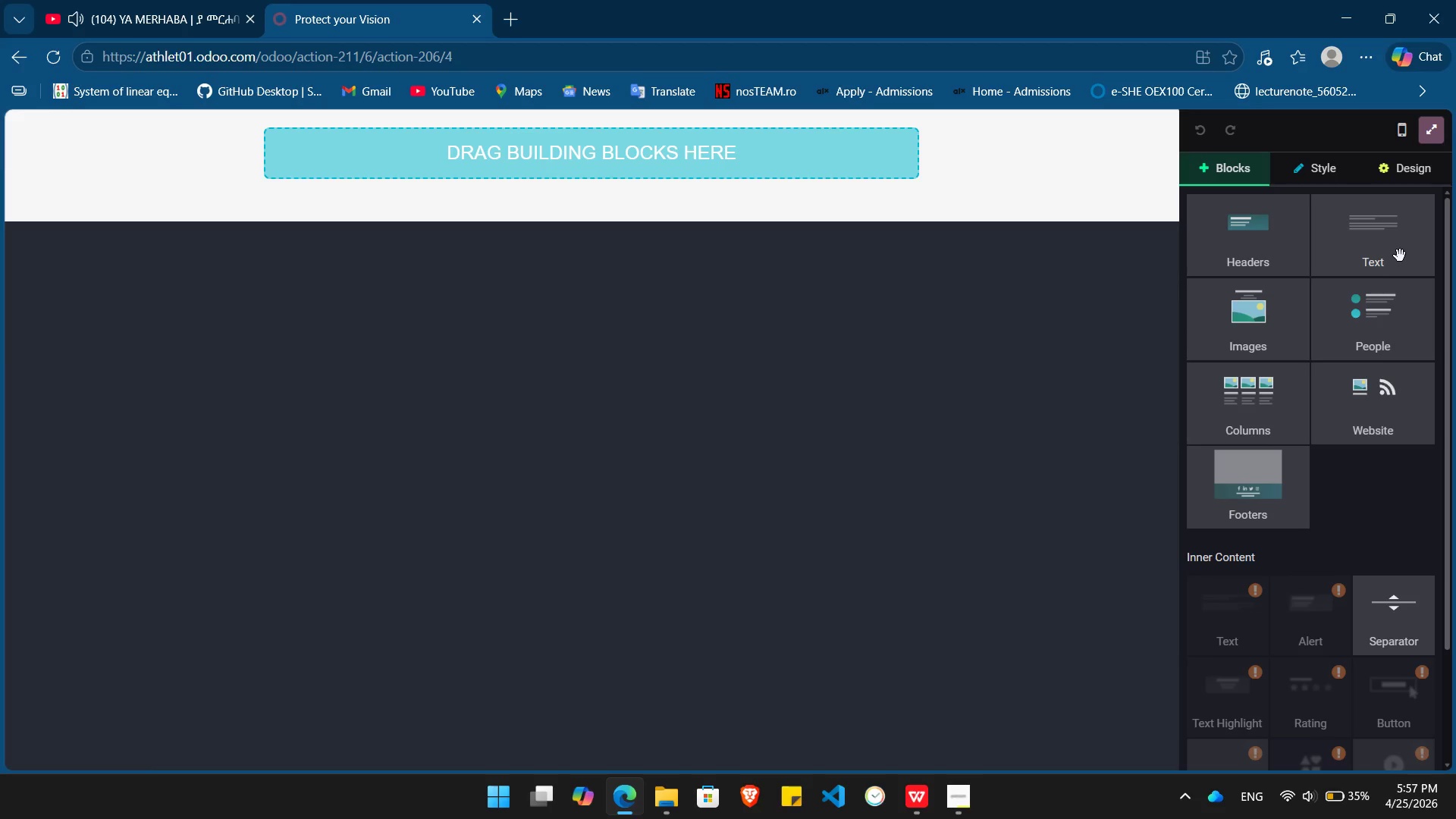 
left_click_drag(start_coordinate=[1400, 256], to_coordinate=[689, 152])
 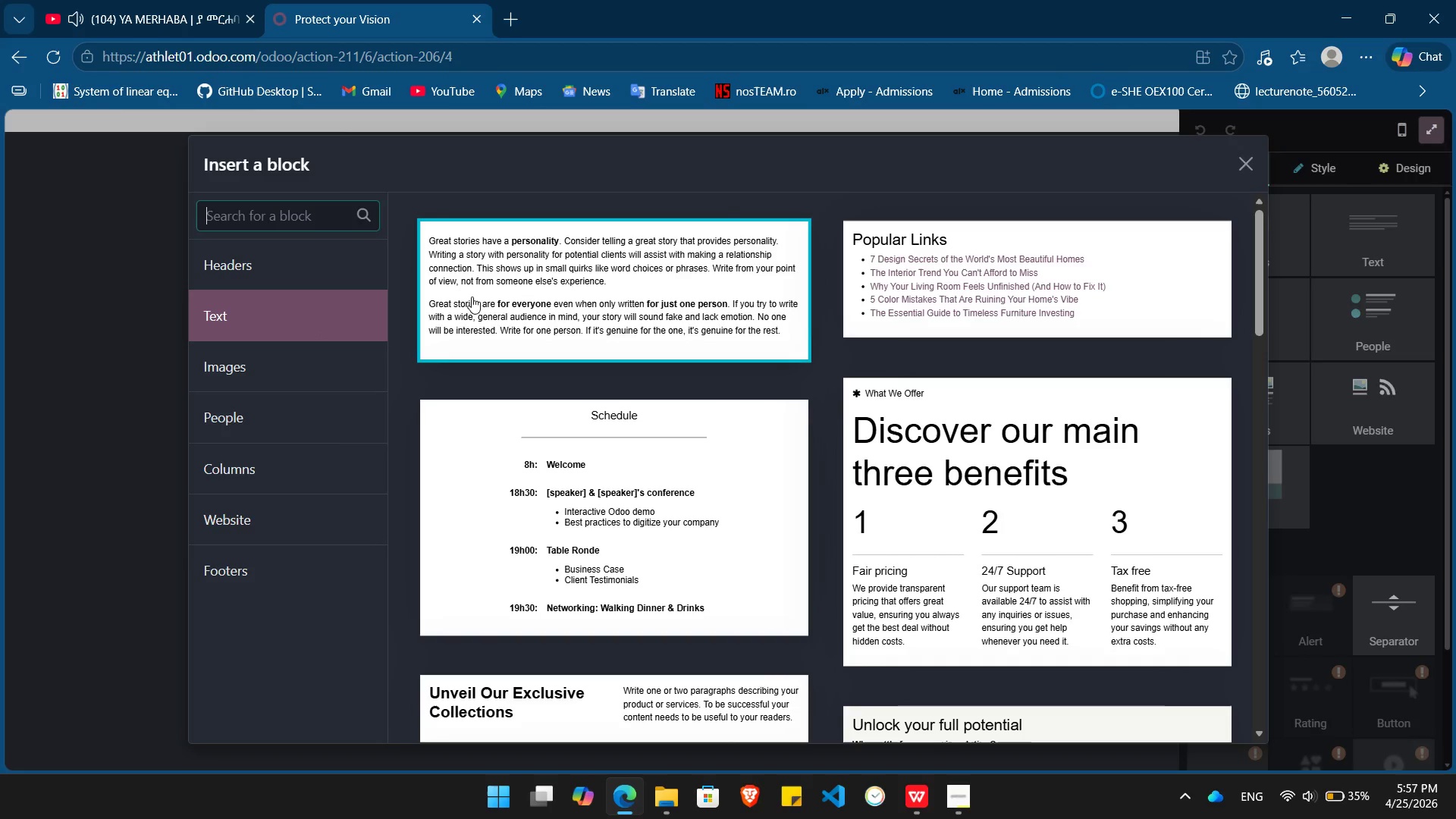 
left_click([509, 312])
 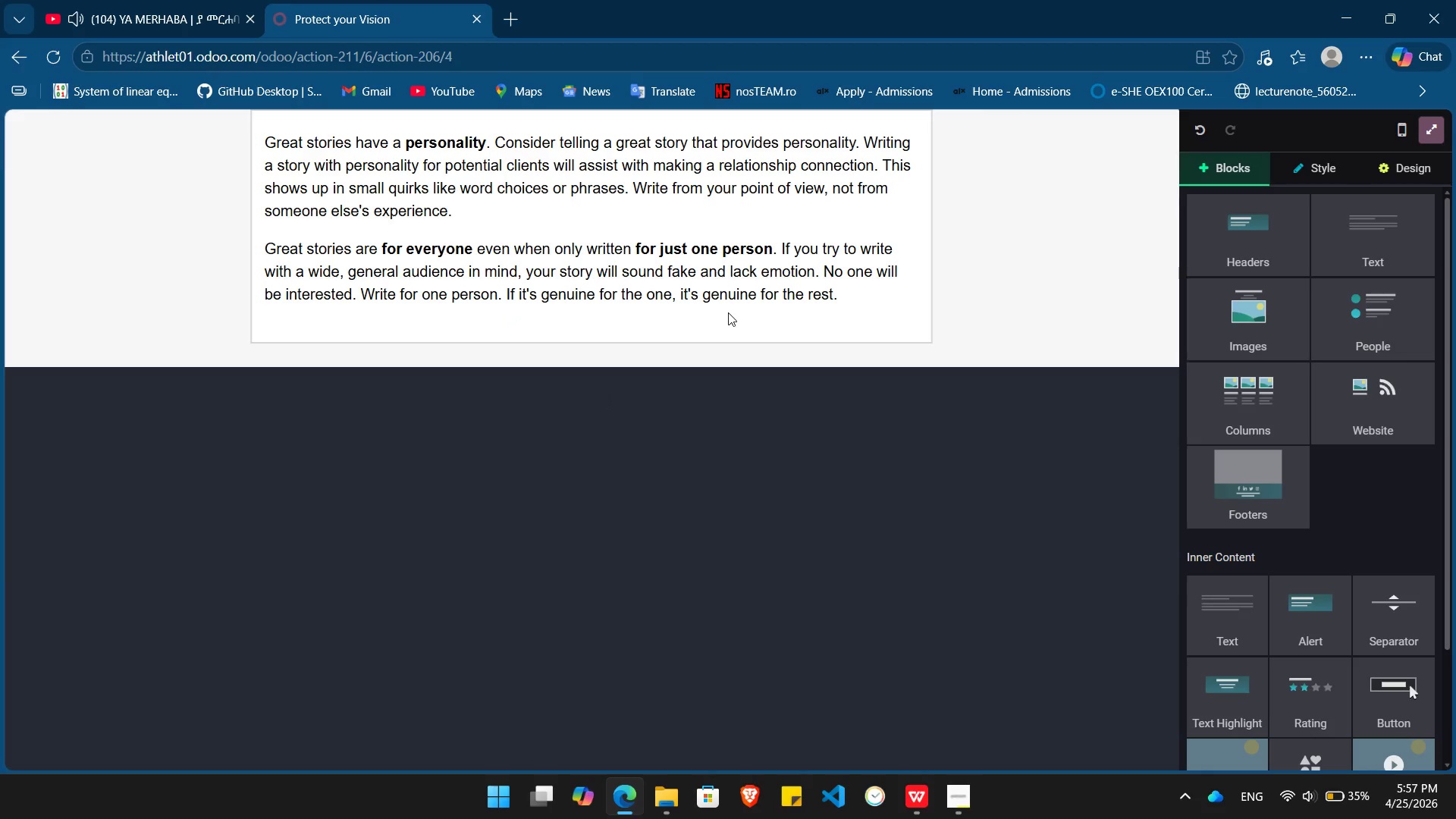 
key(Control+Z)
 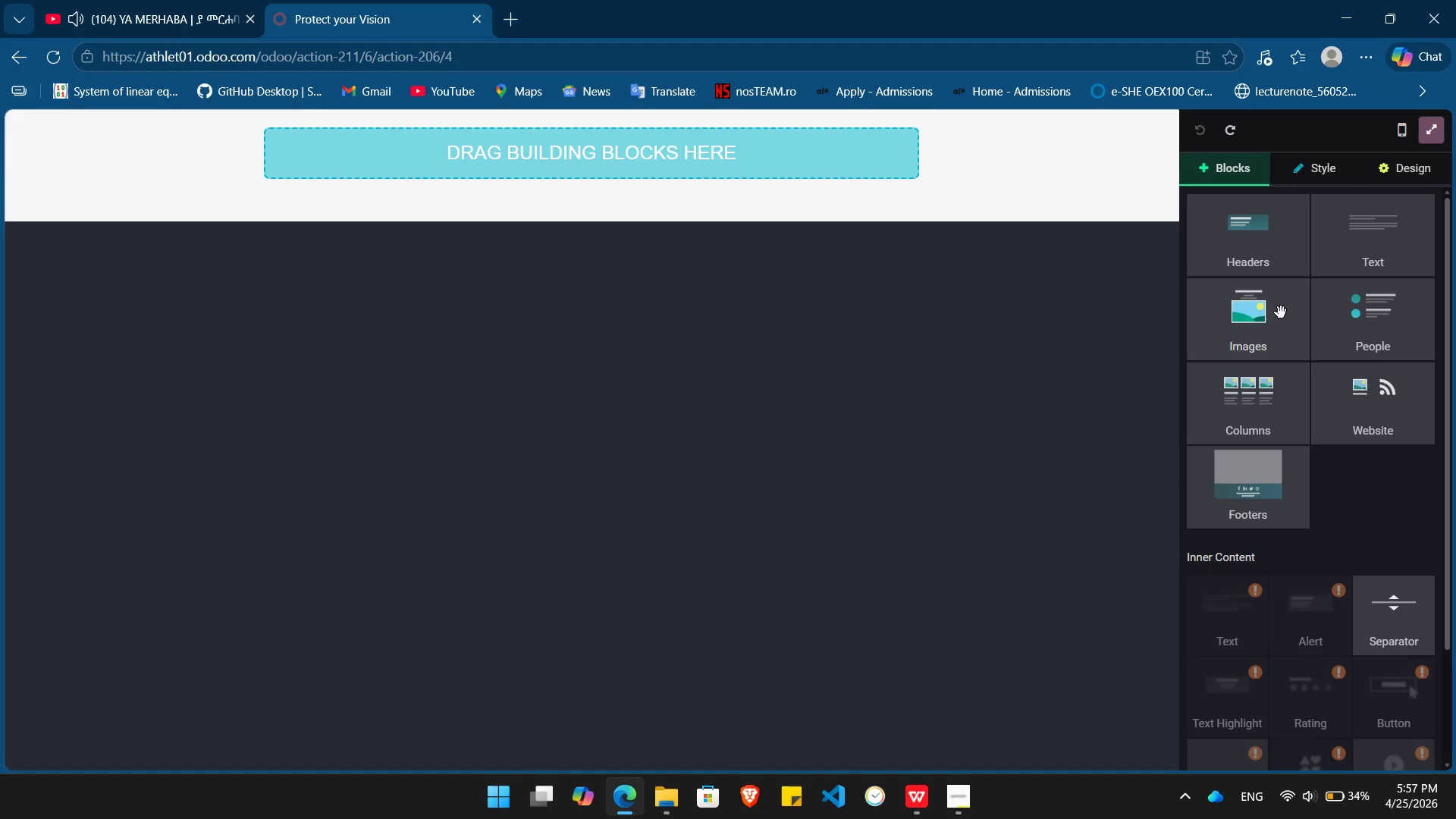 
left_click_drag(start_coordinate=[1281, 312], to_coordinate=[601, 158])
 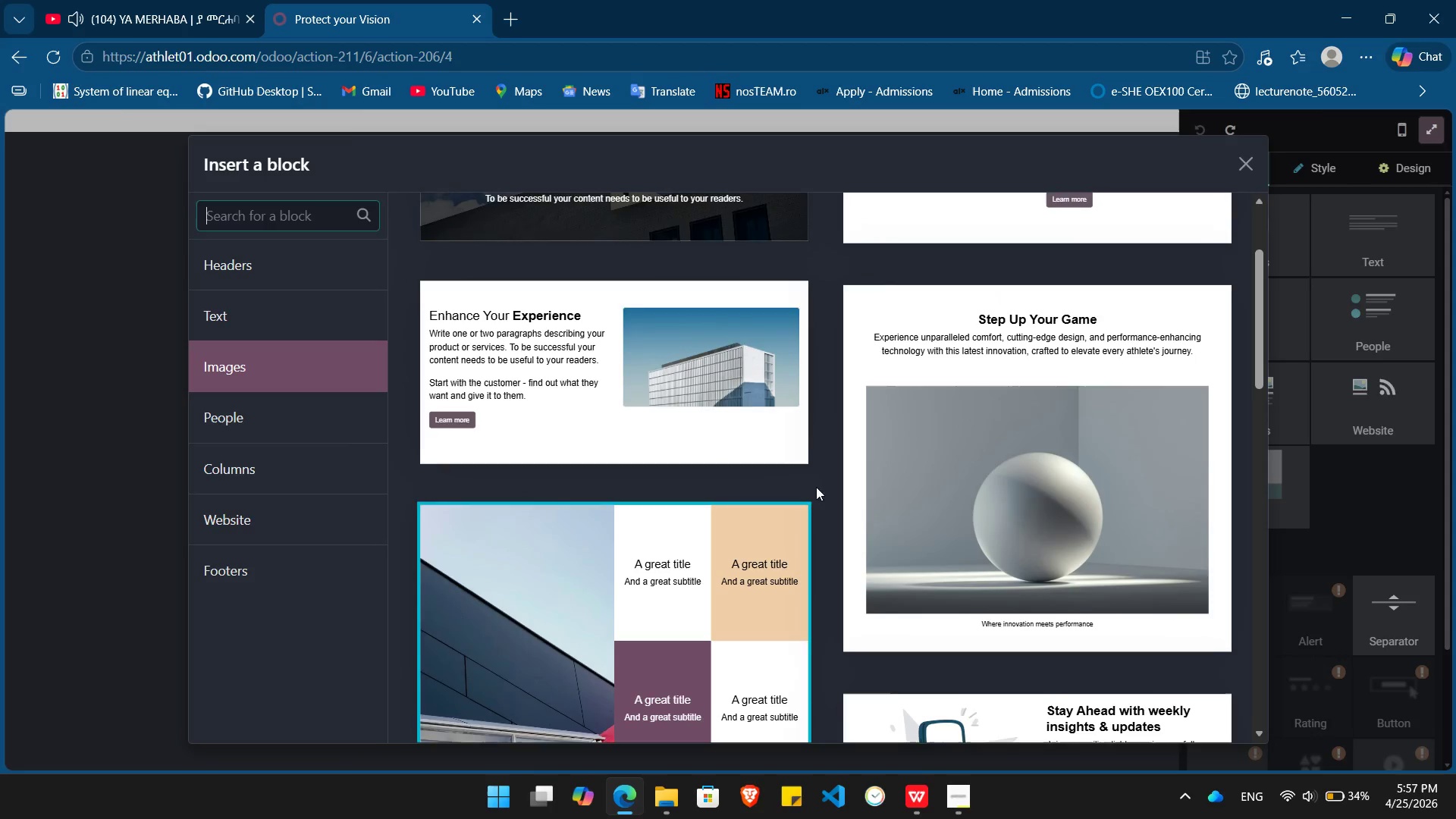 
left_click([1061, 488])
 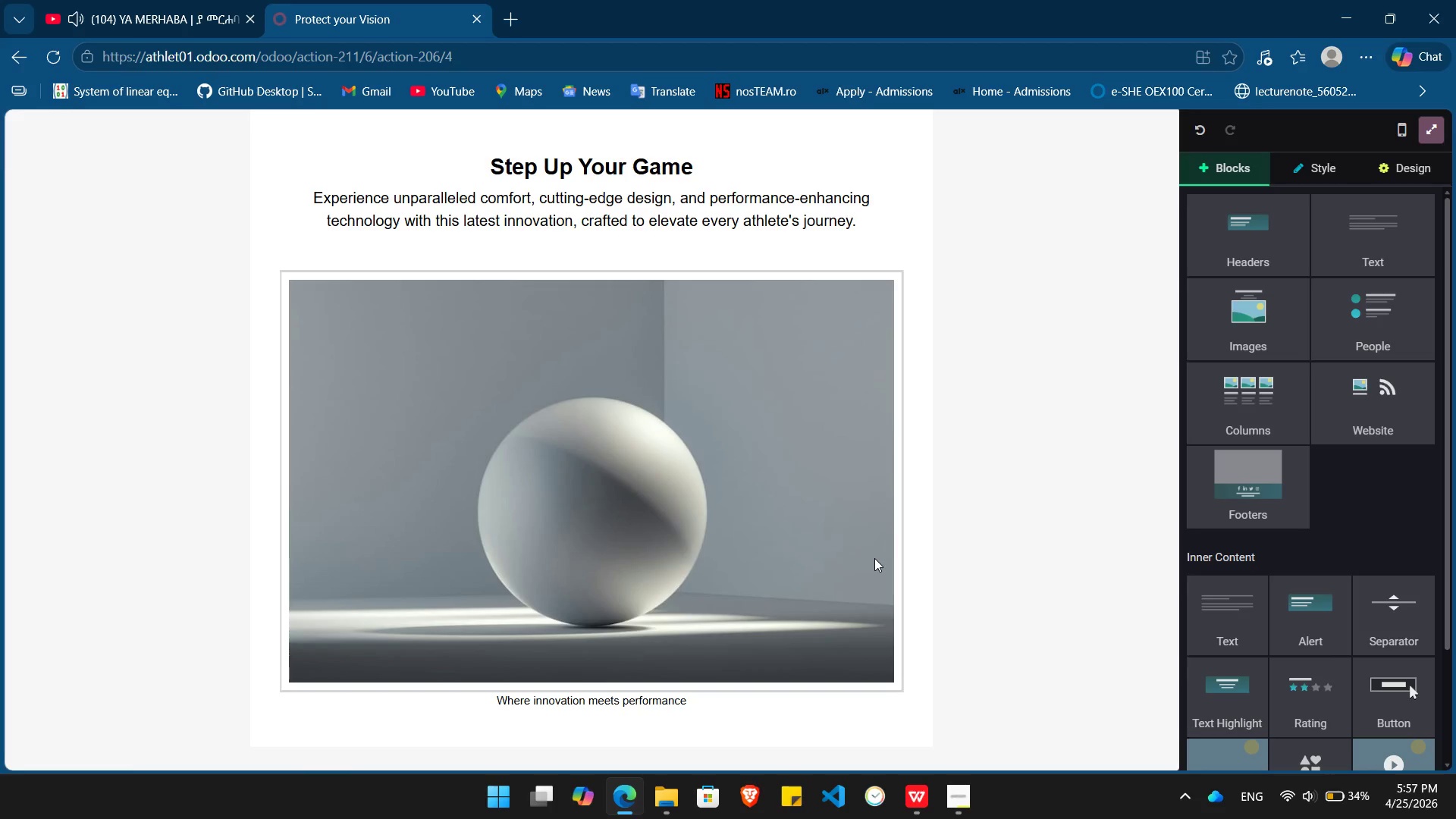 
wait(6.41)
 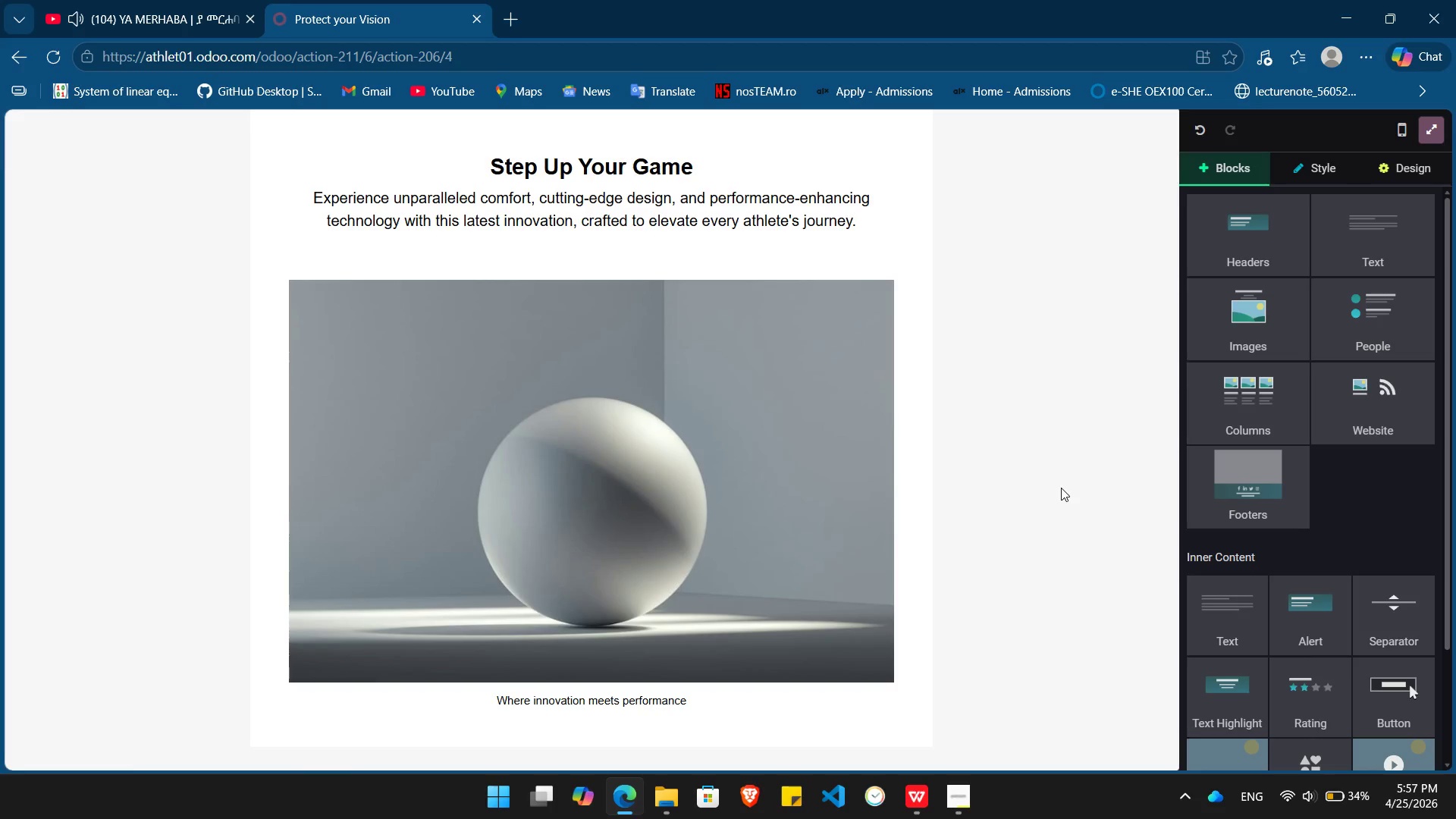 
left_click([708, 704])
 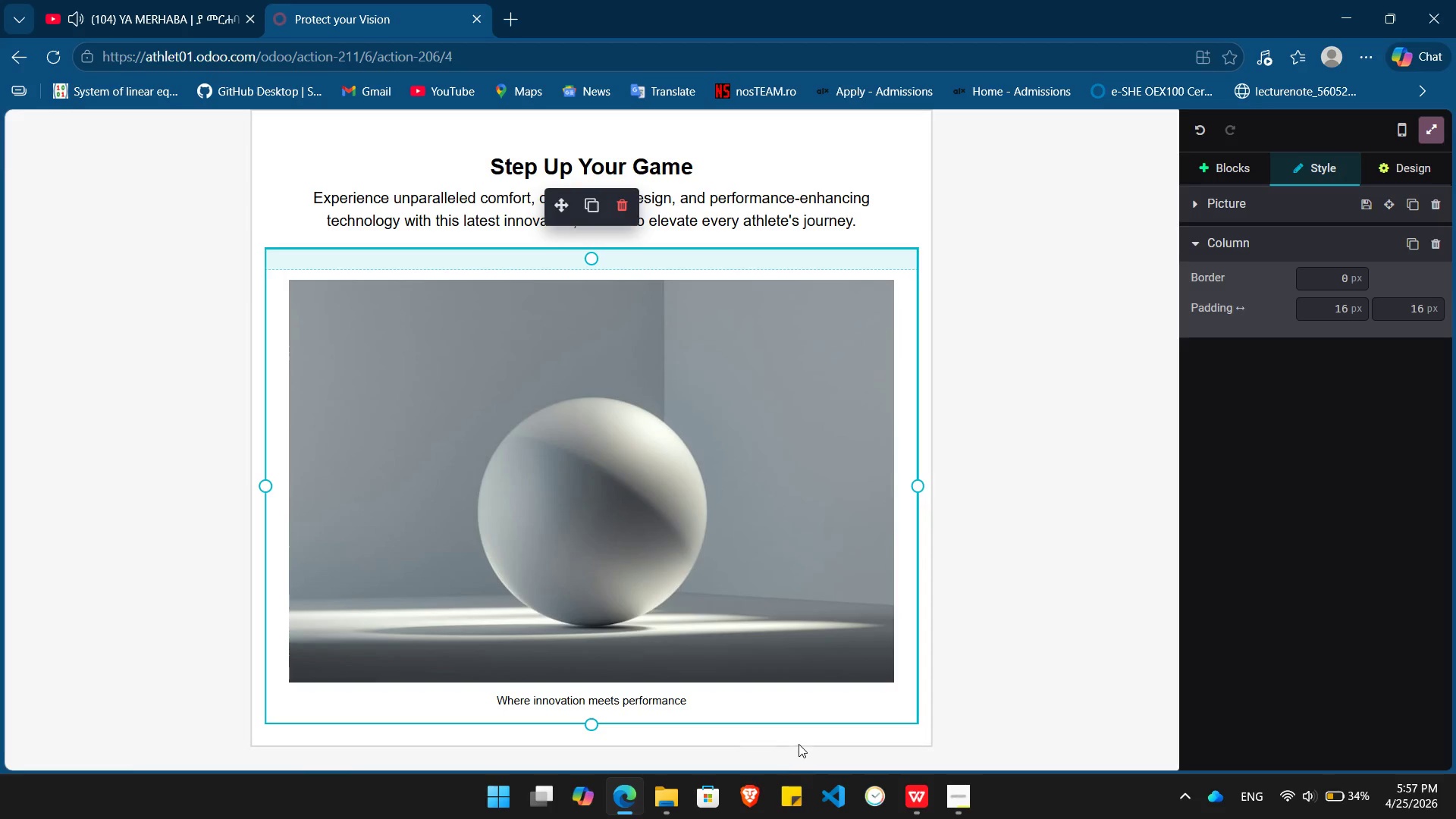 
left_click([799, 744])
 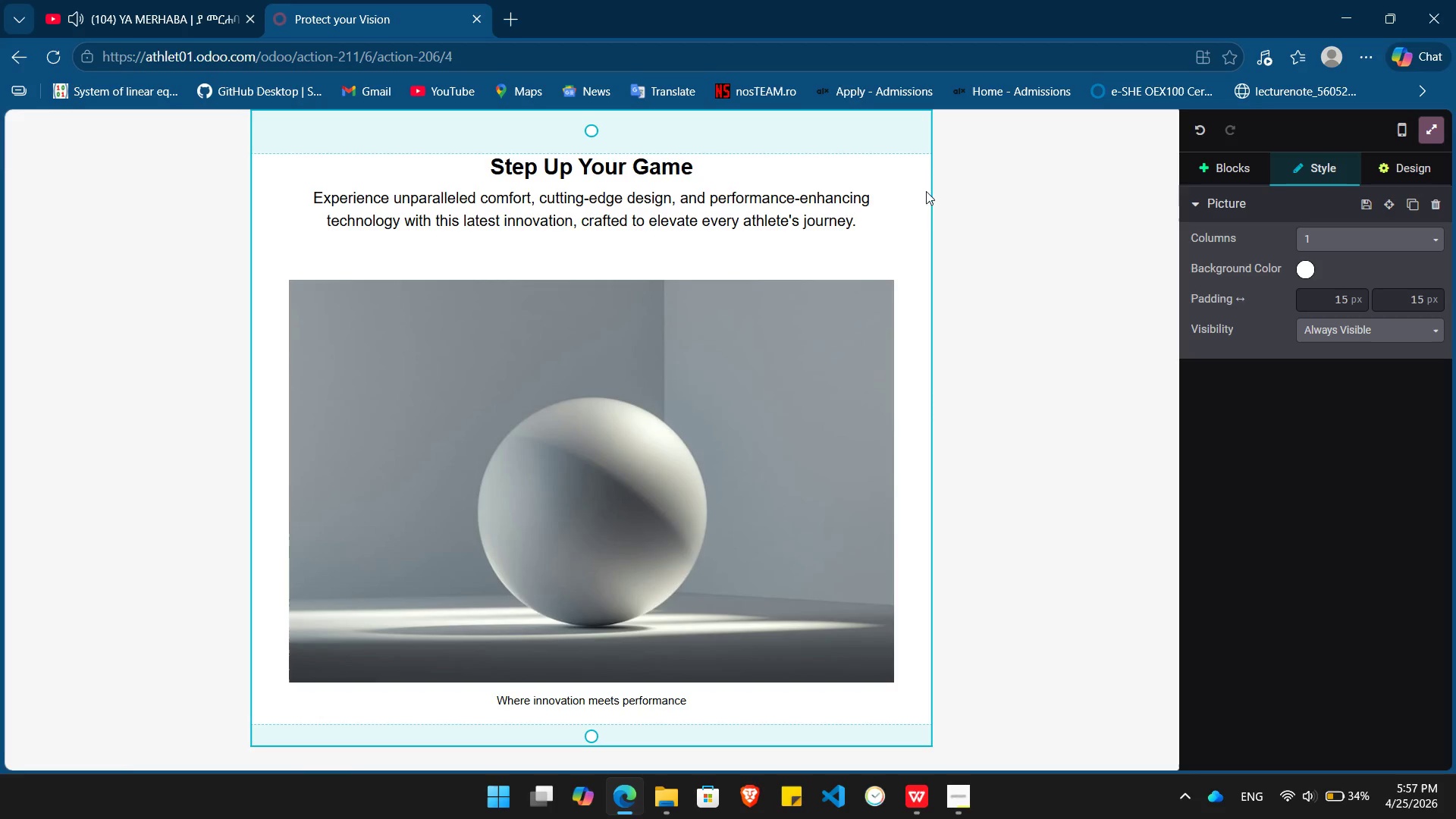 
left_click([879, 172])
 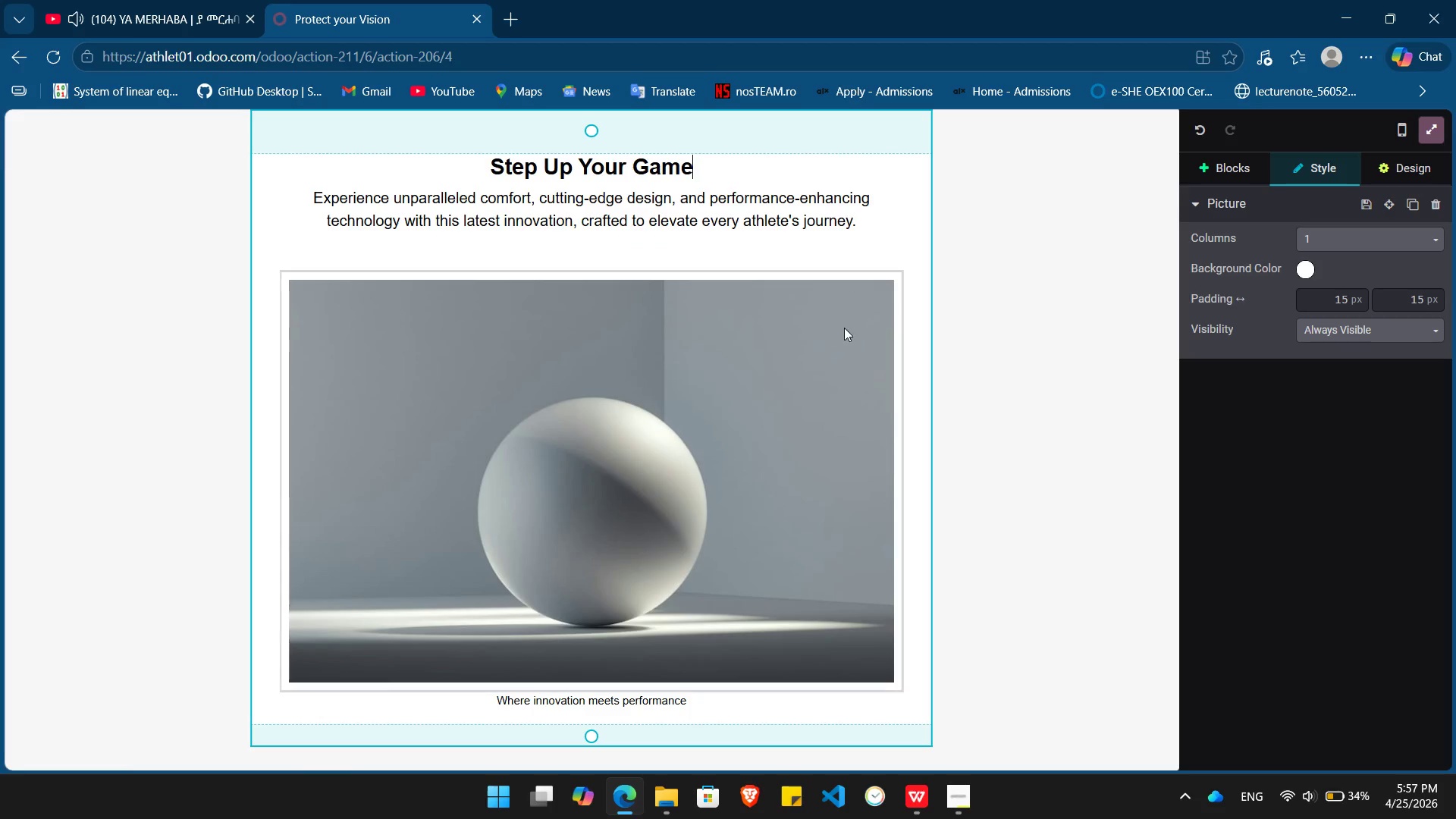 
left_click([844, 328])
 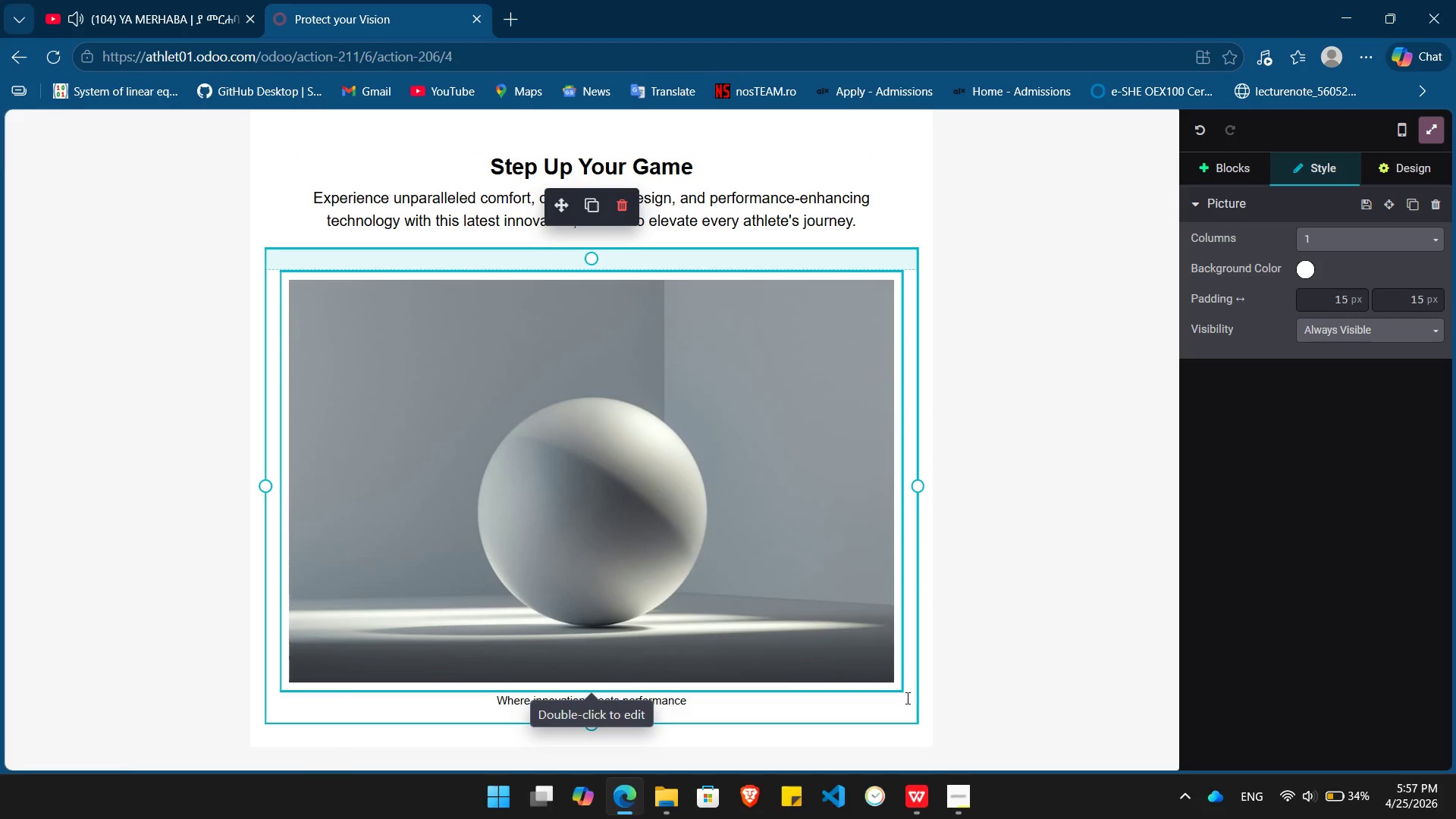 
left_click([899, 705])
 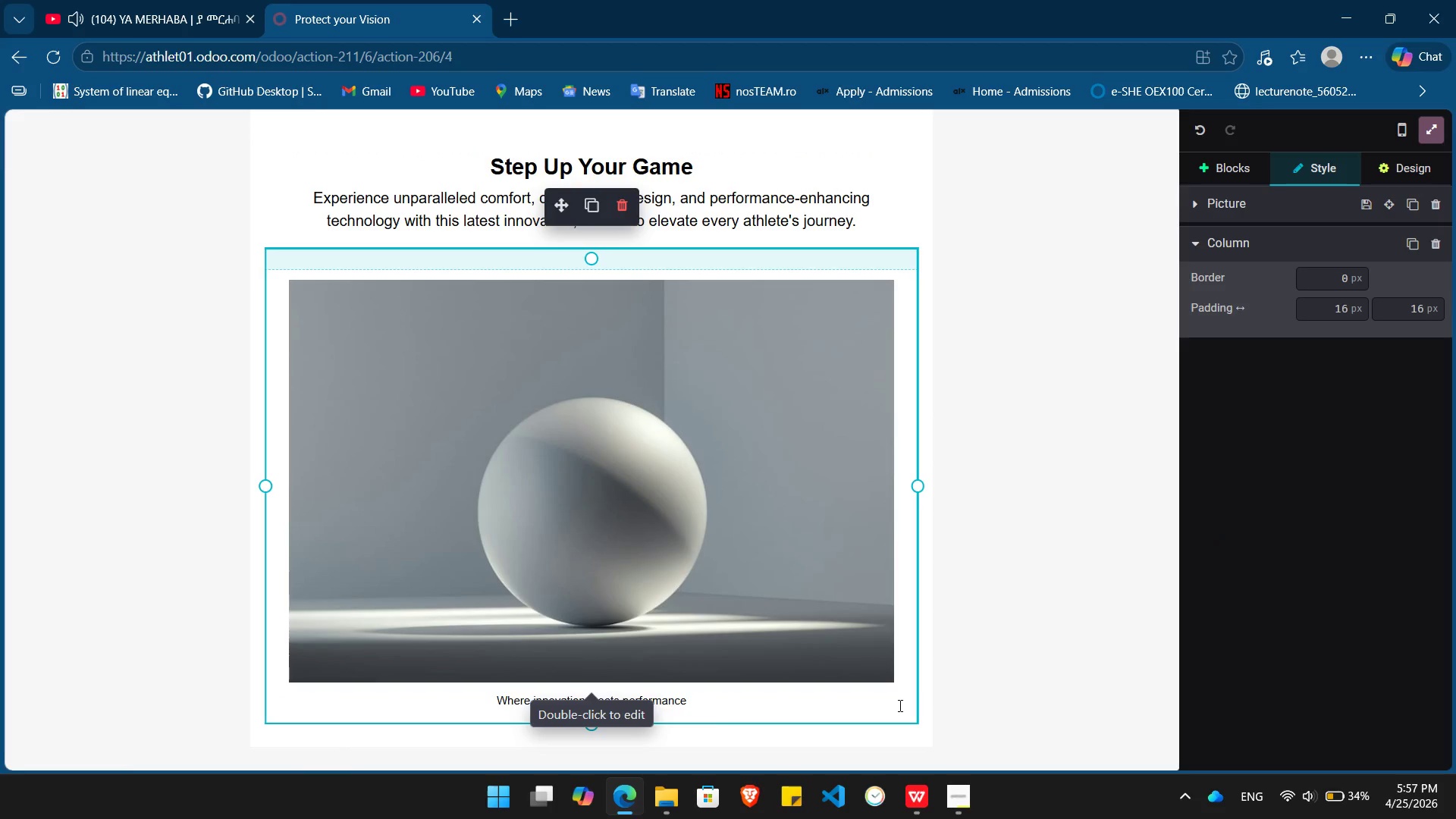 
key(Enter)
 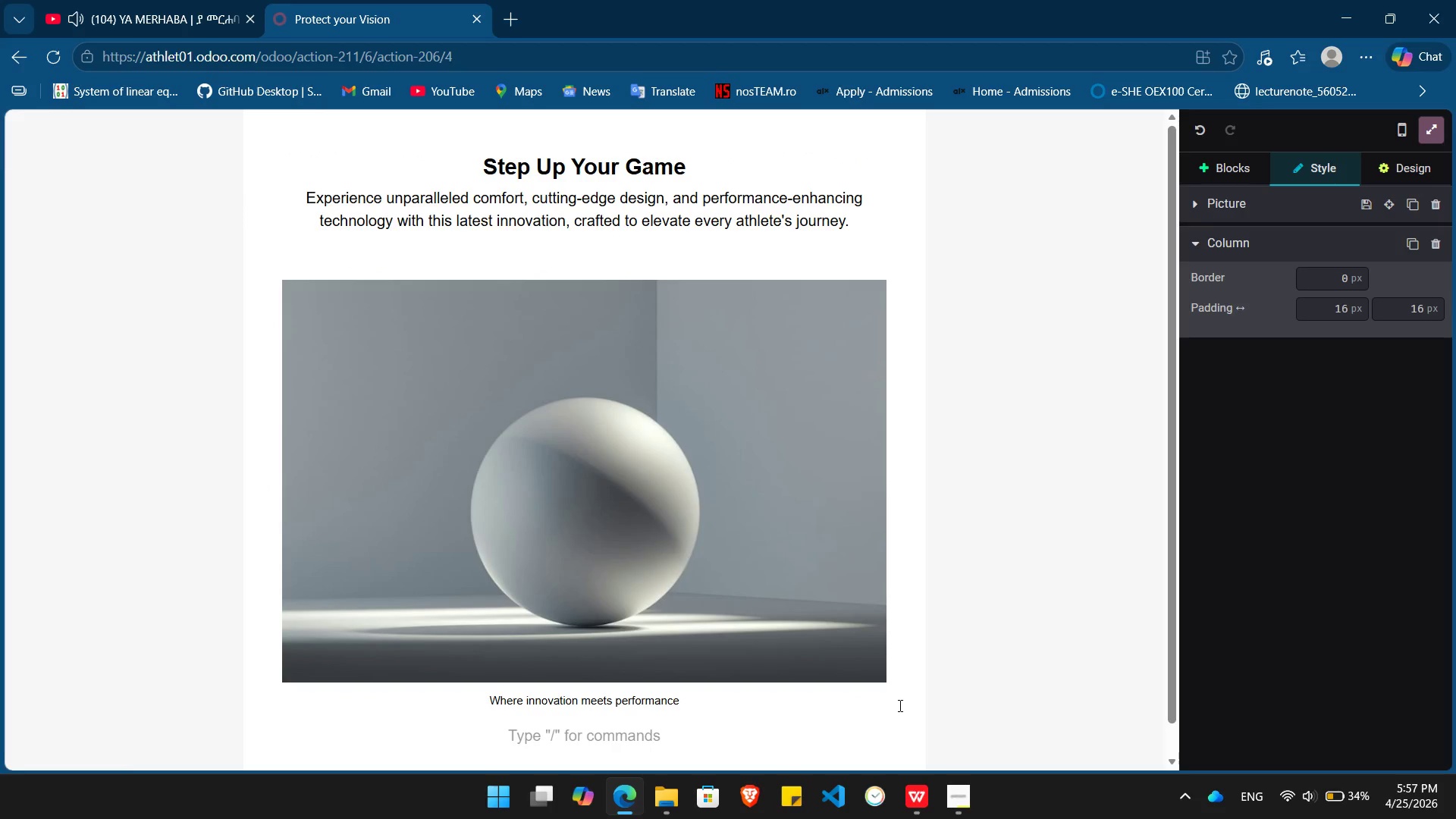 
key(Backspace)
 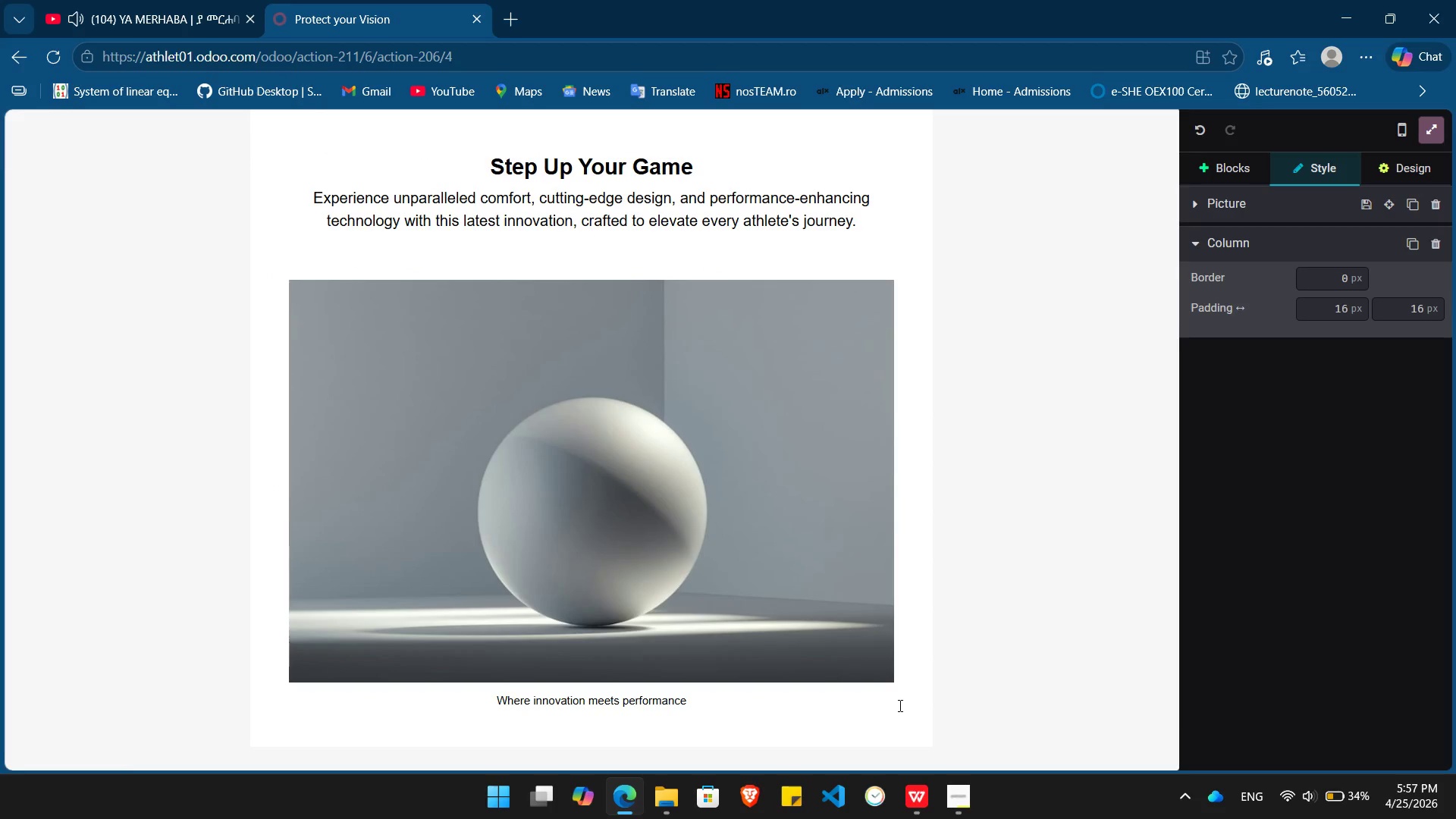 
key(Enter)
 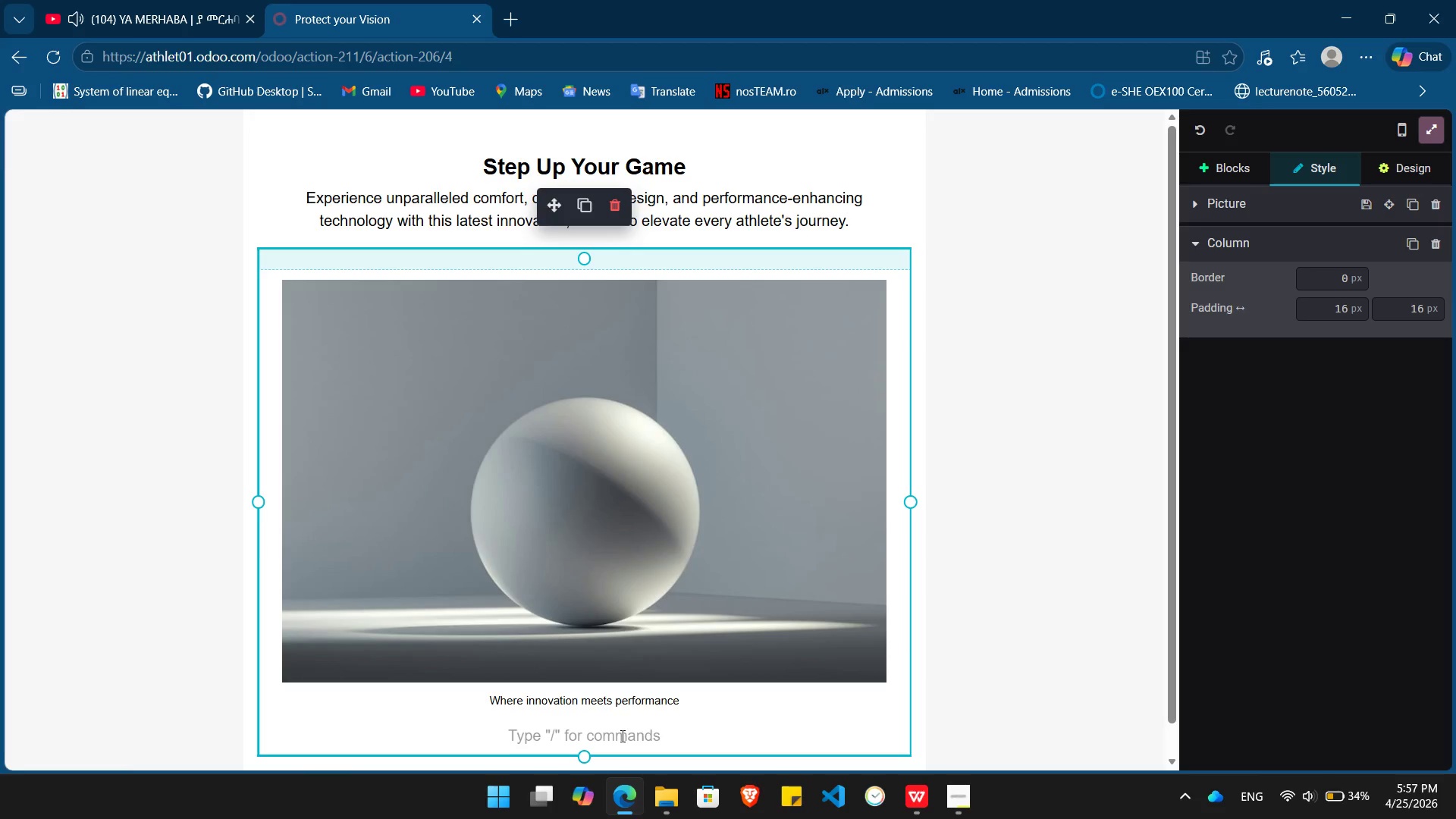 
wait(6.39)
 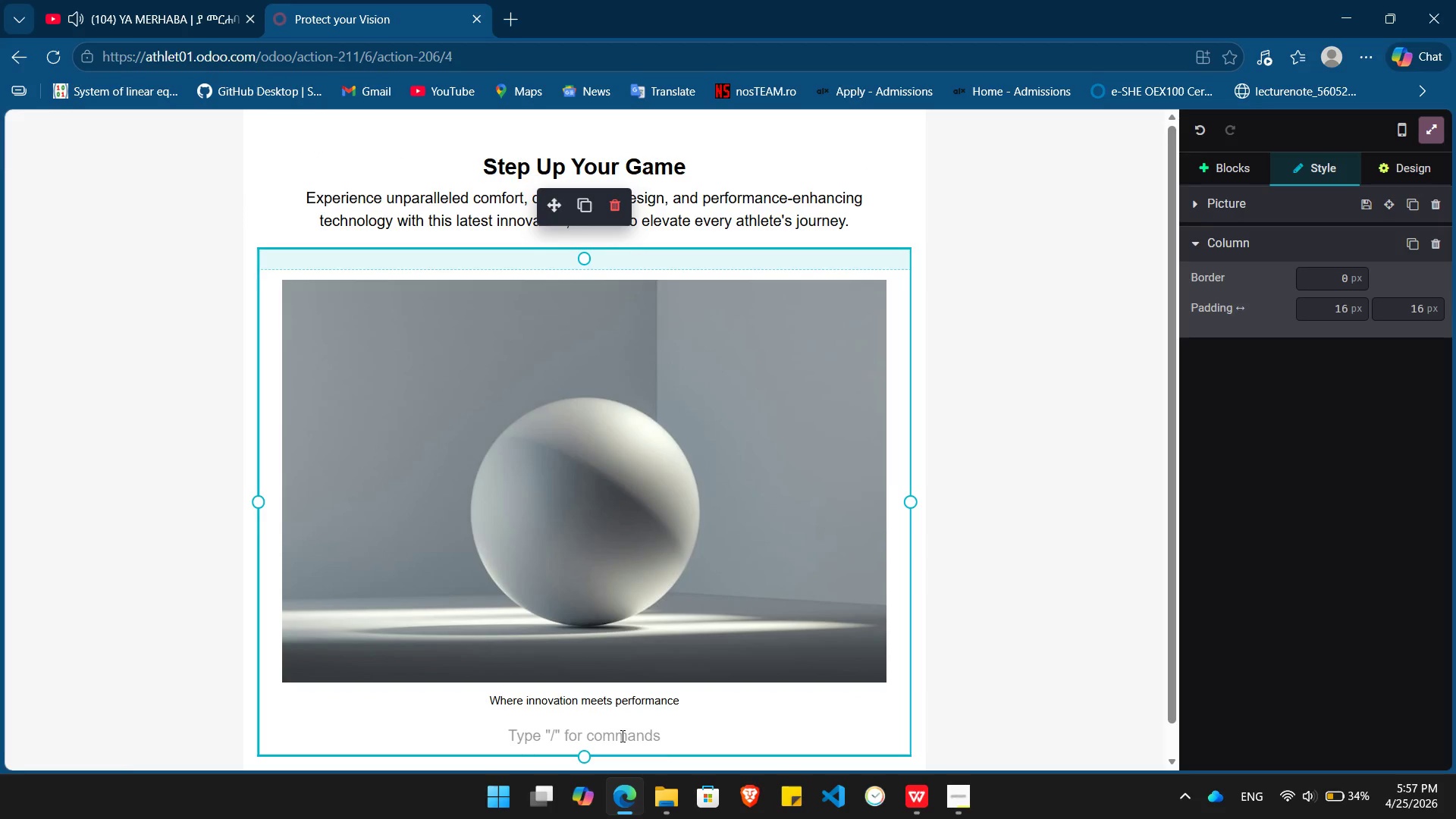 
type(Hi)
key(Backspace)
key(Backspace)
 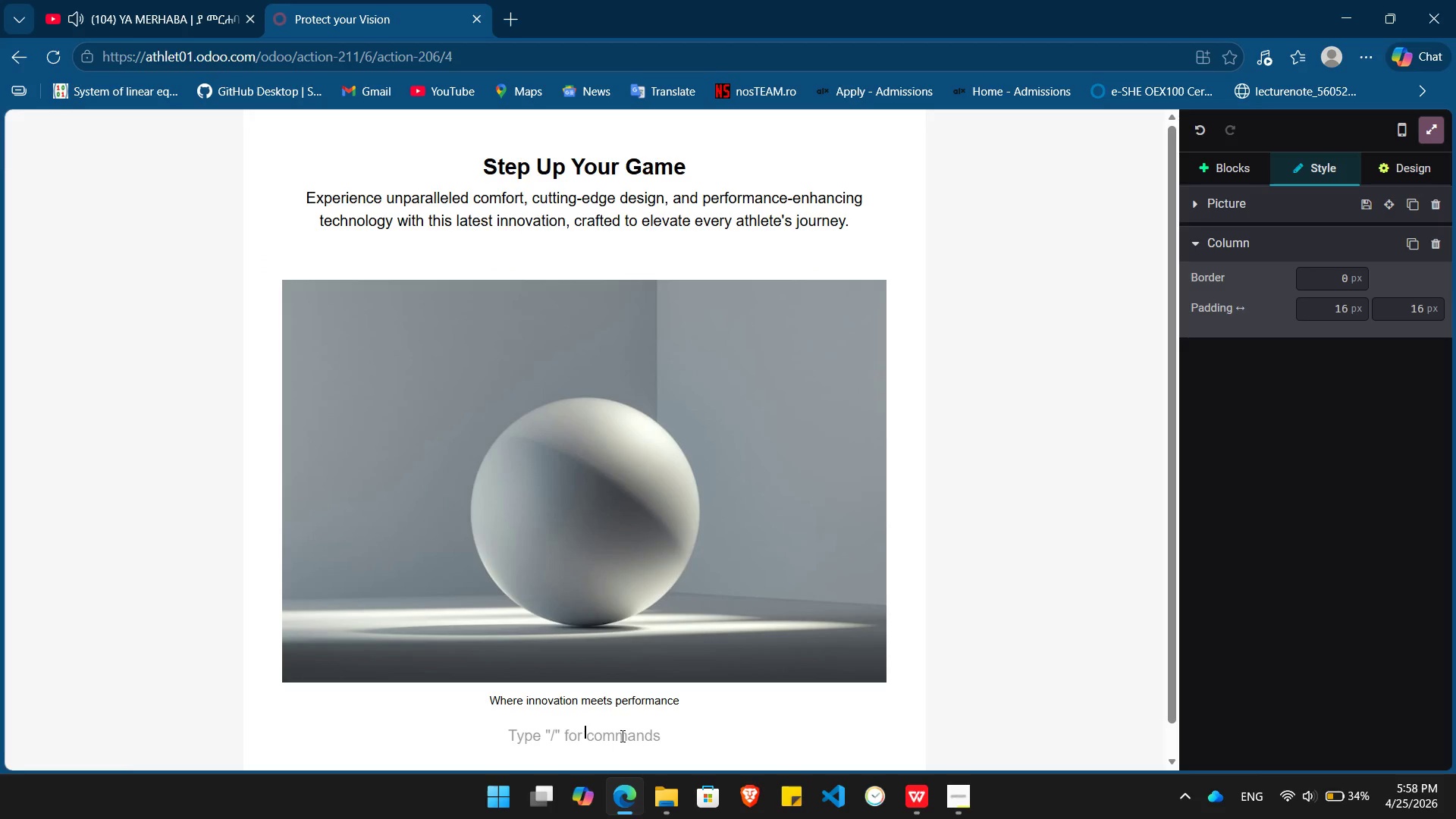 
left_click_drag(start_coordinate=[621, 736], to_coordinate=[388, 723])
 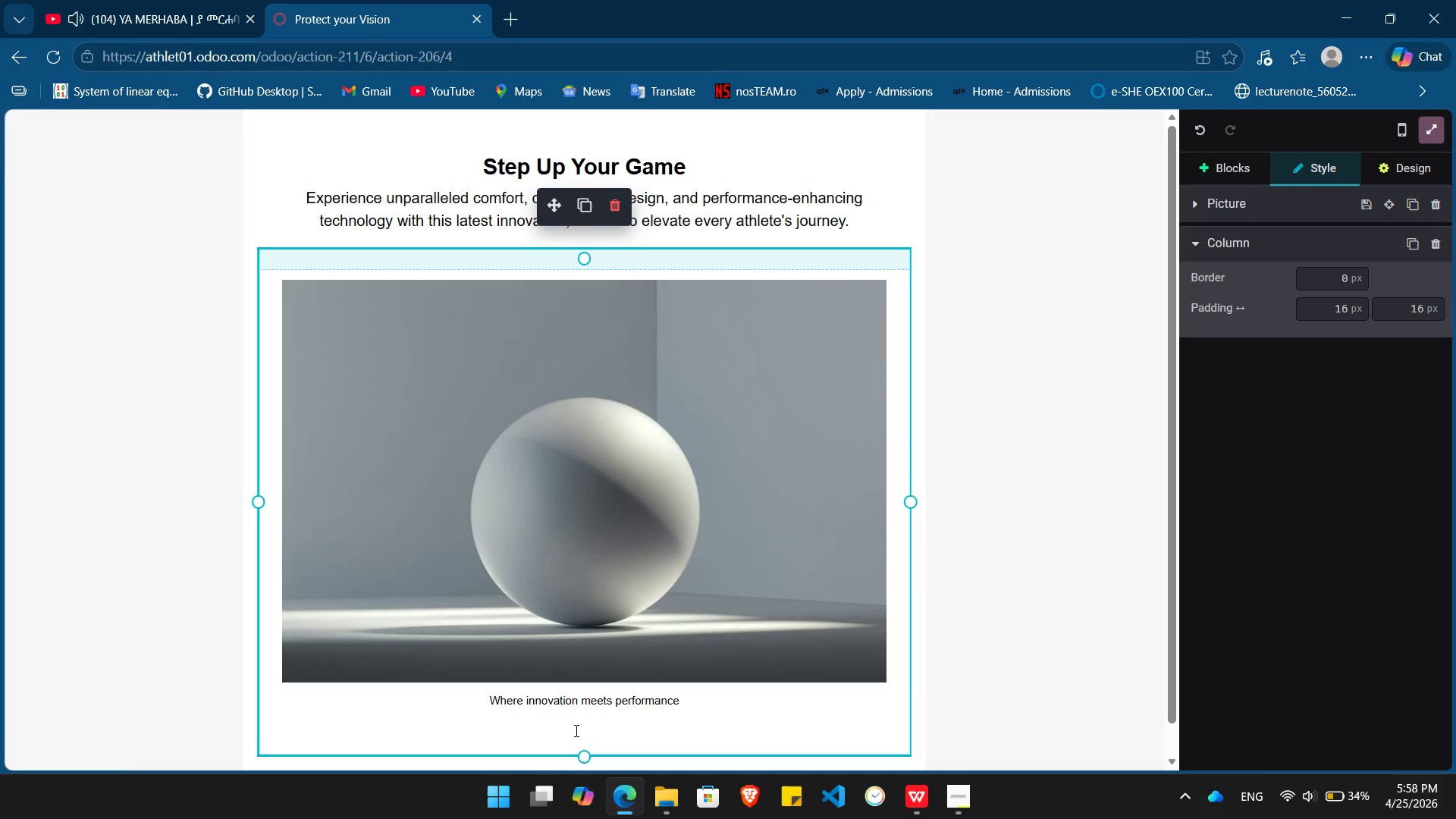 
left_click([575, 730])
 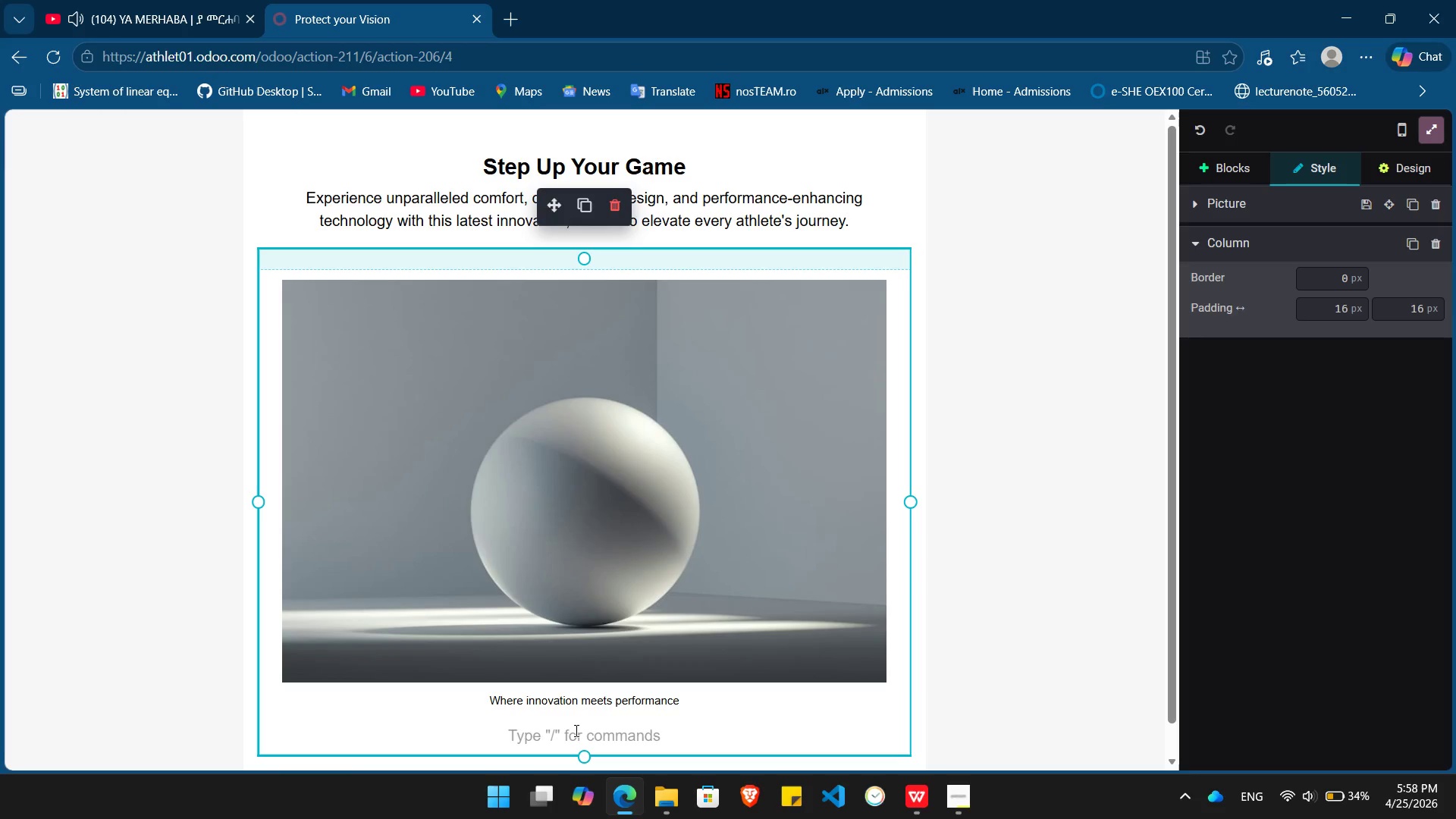 
double_click([575, 730])
 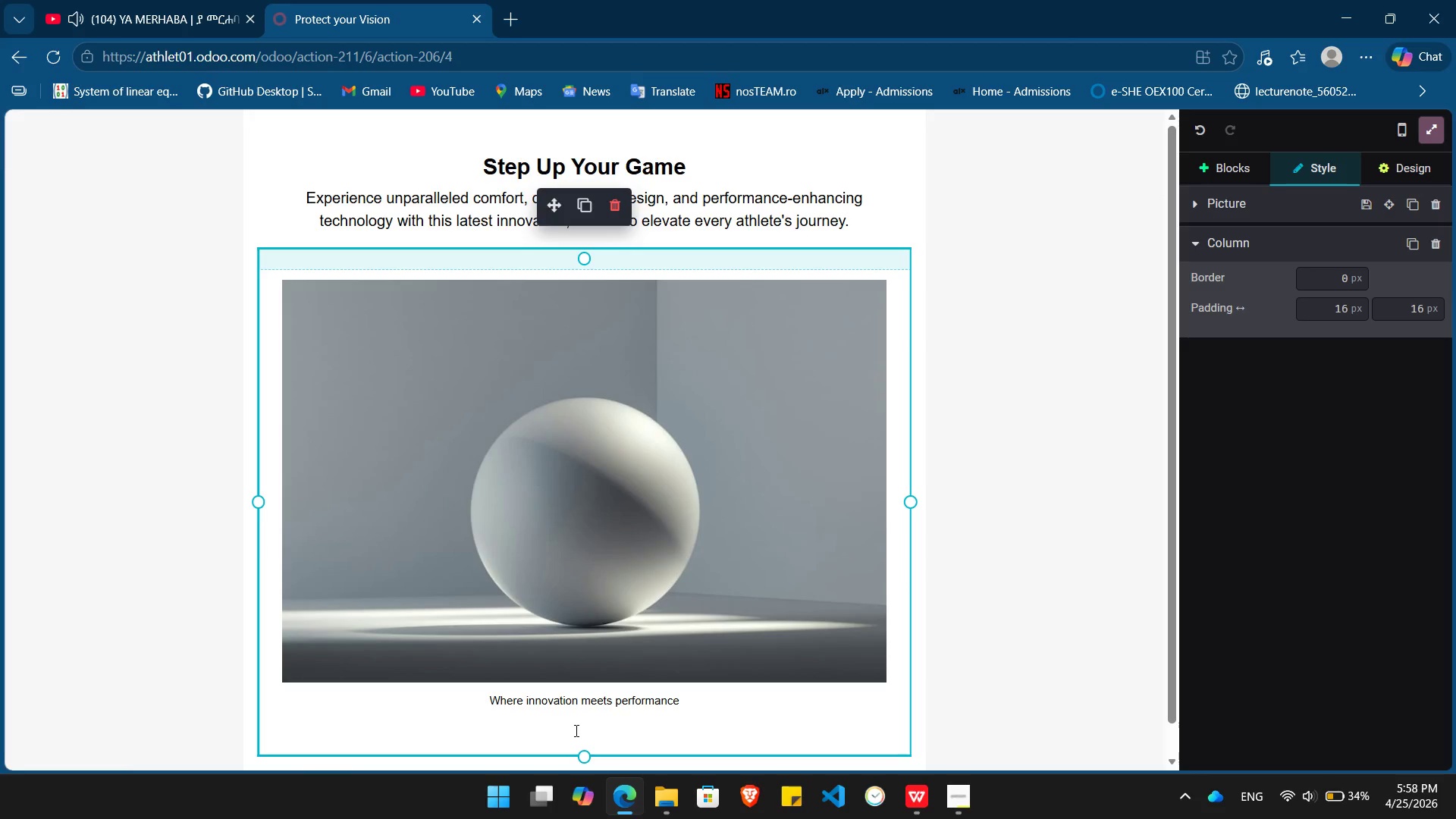 
left_click([575, 730])
 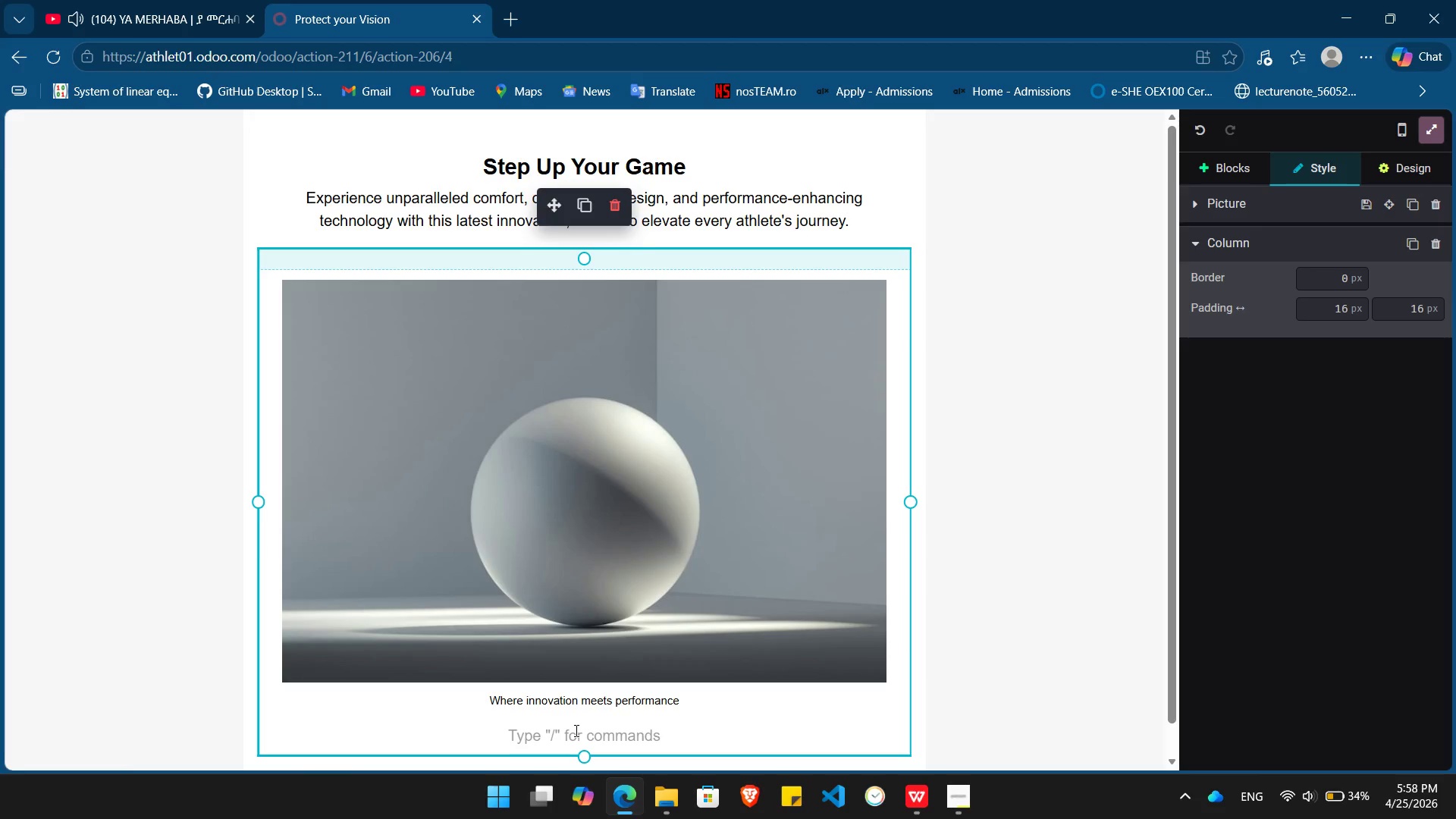 
type(HI dear,)
 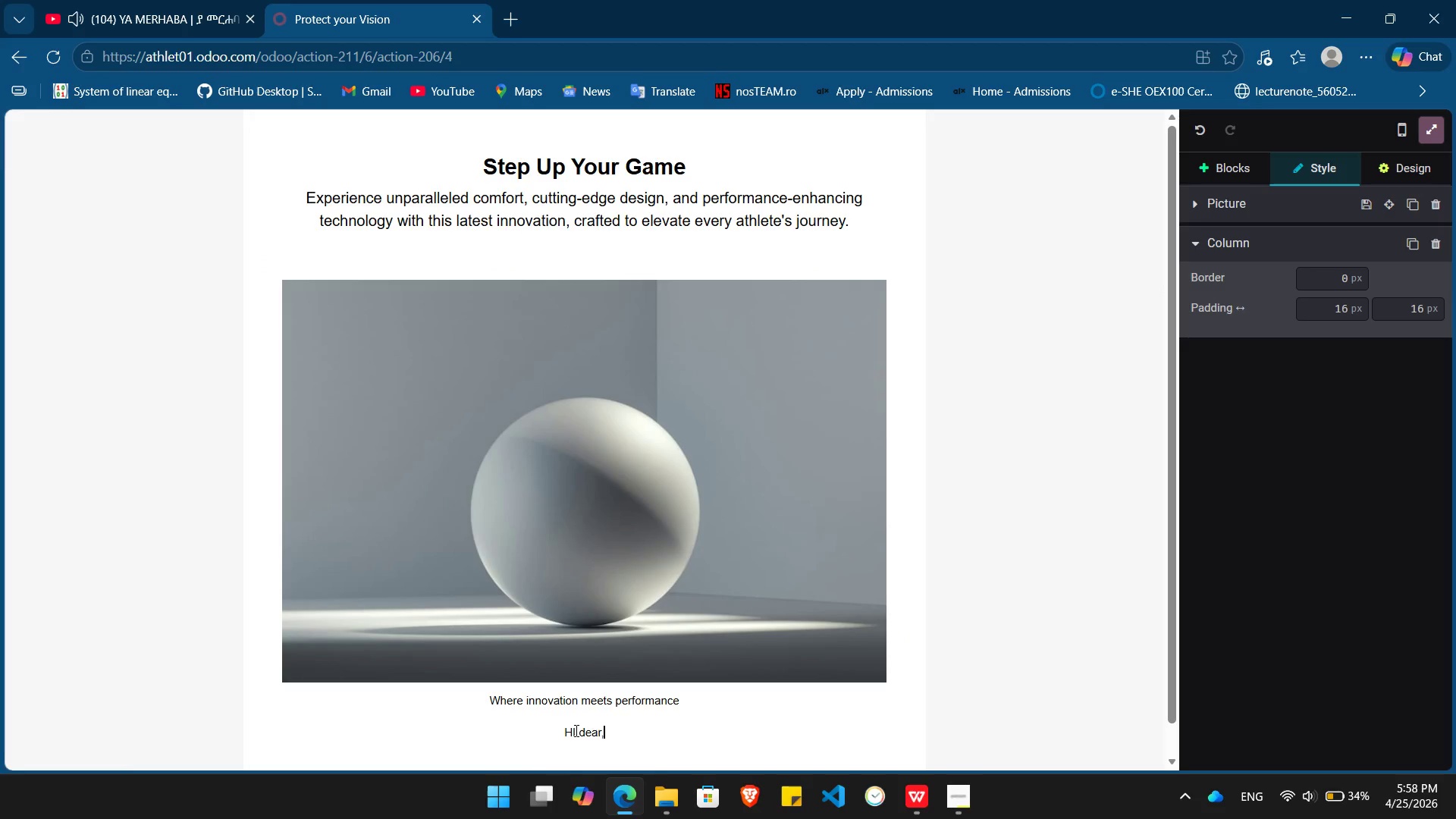 
key(Enter)
 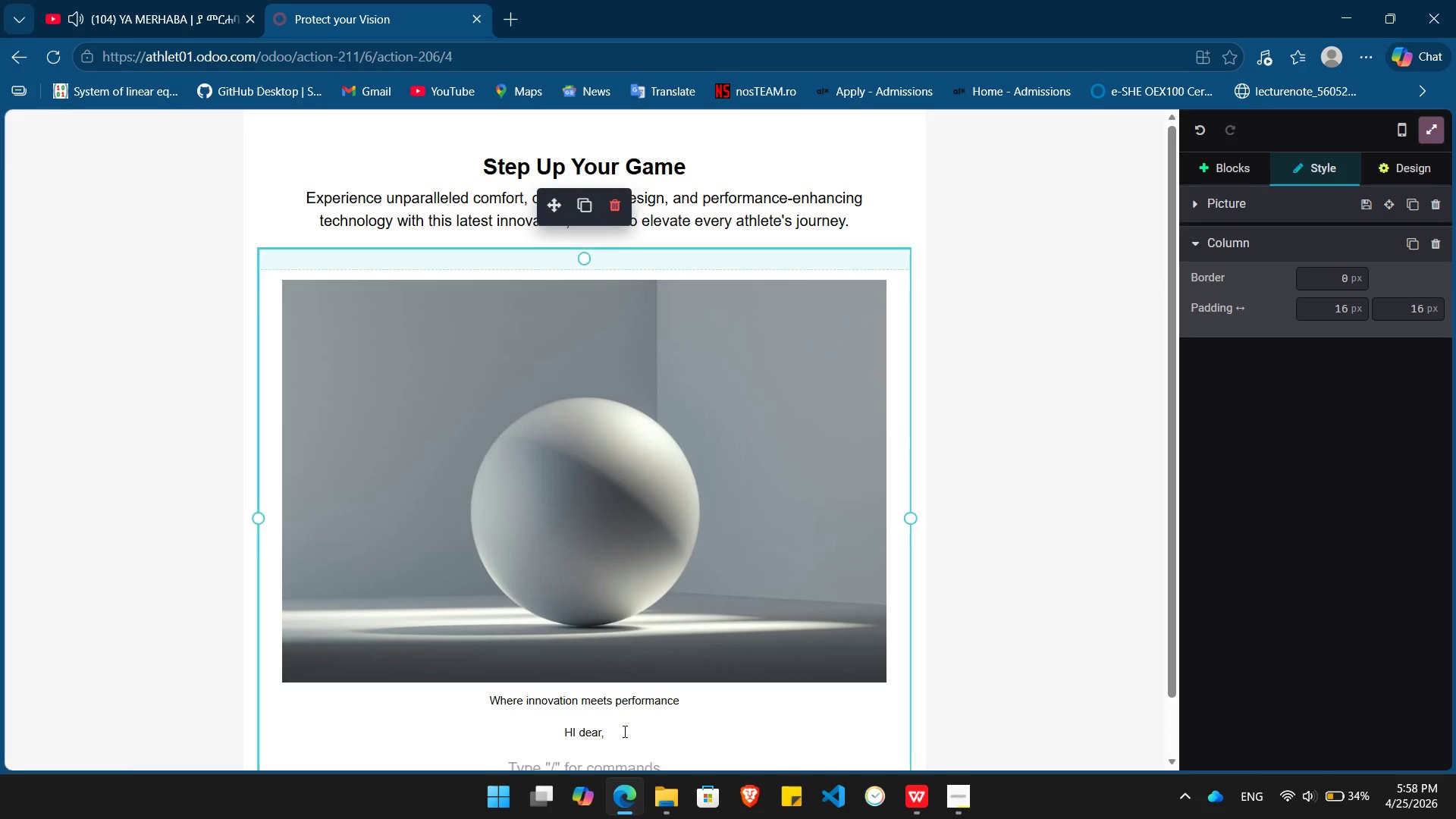 
left_click_drag(start_coordinate=[624, 731], to_coordinate=[554, 739])
 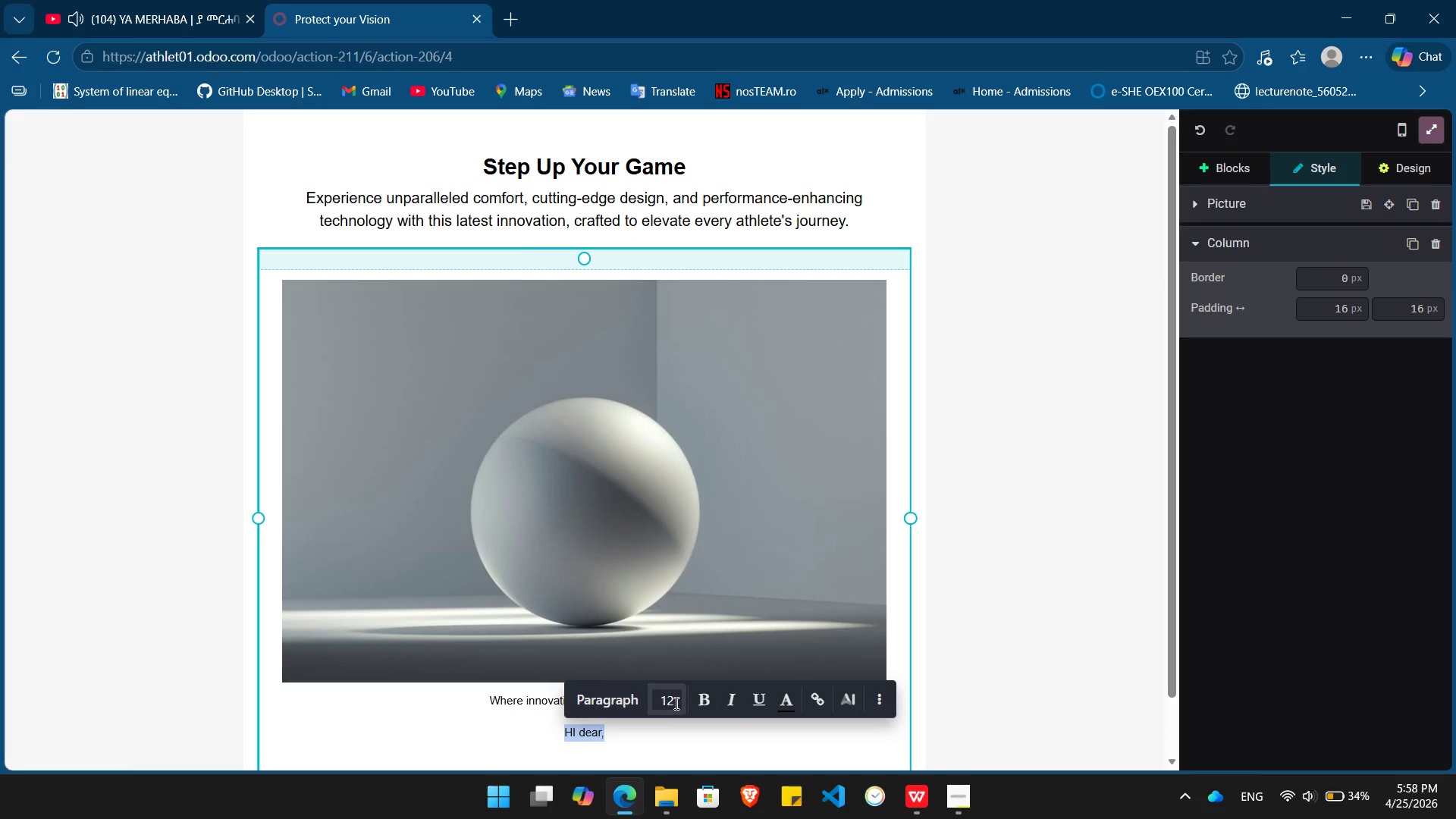 
left_click([674, 702])
 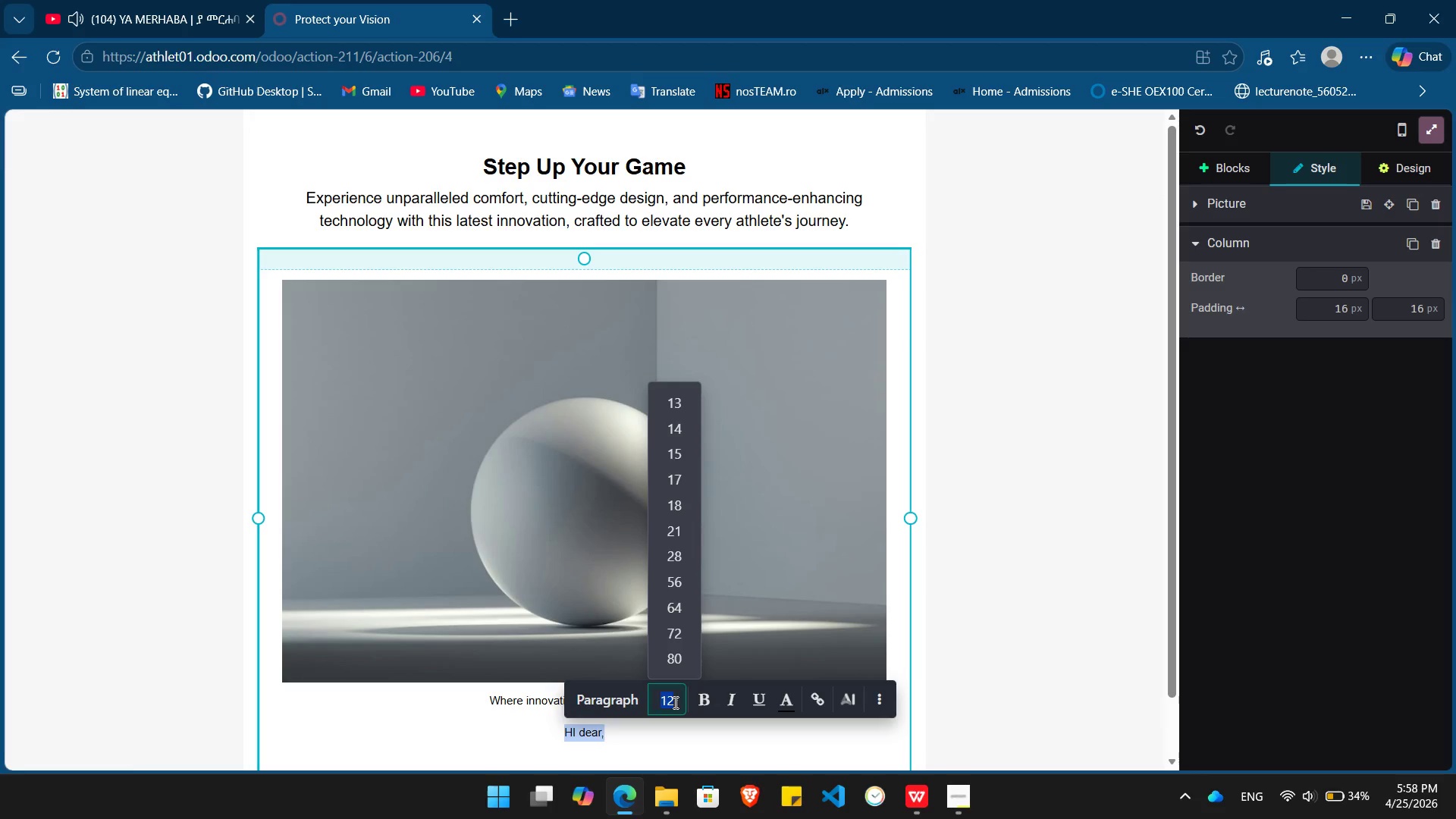 
key(Numpad1)
 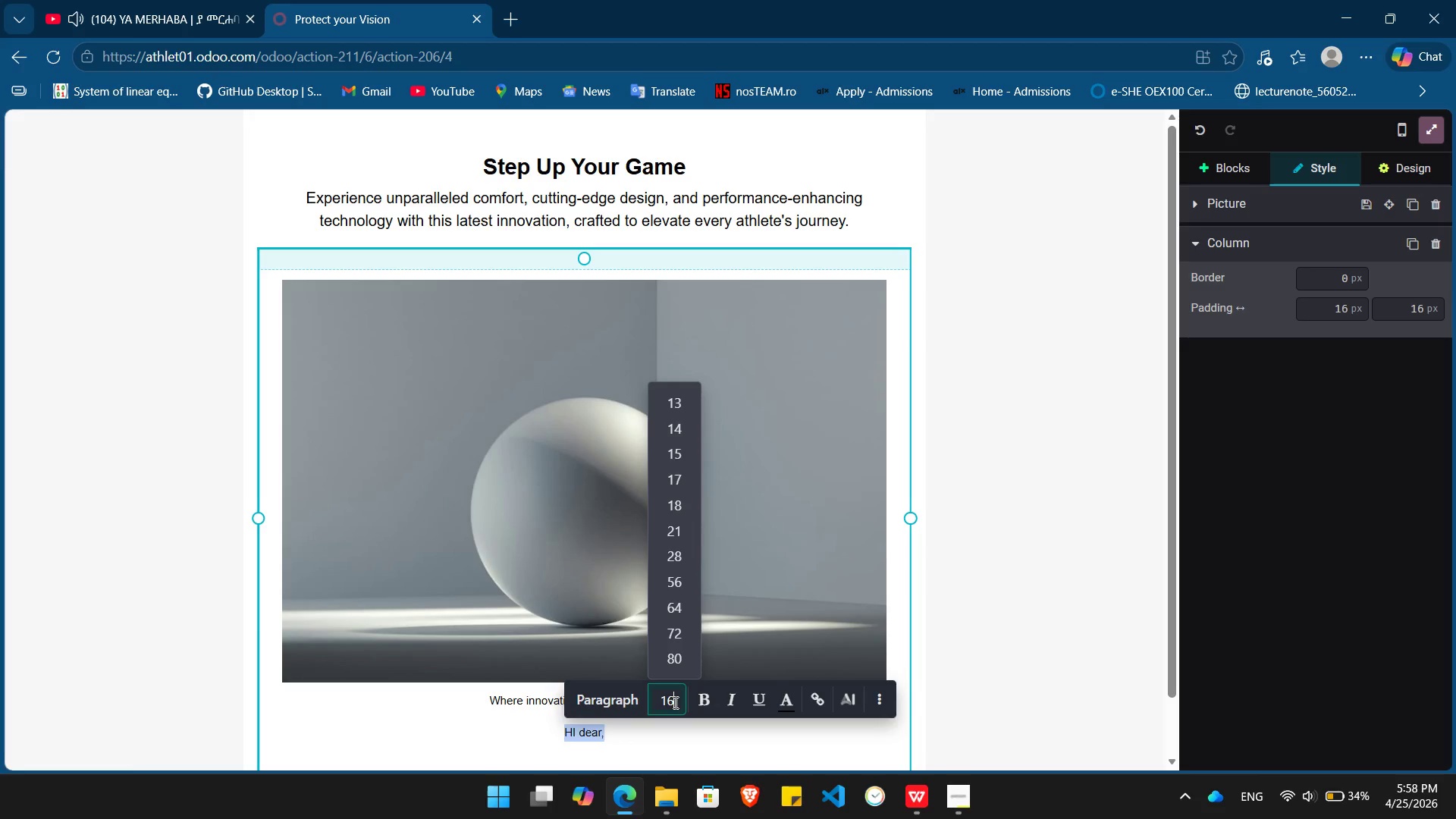 
key(Numpad6)
 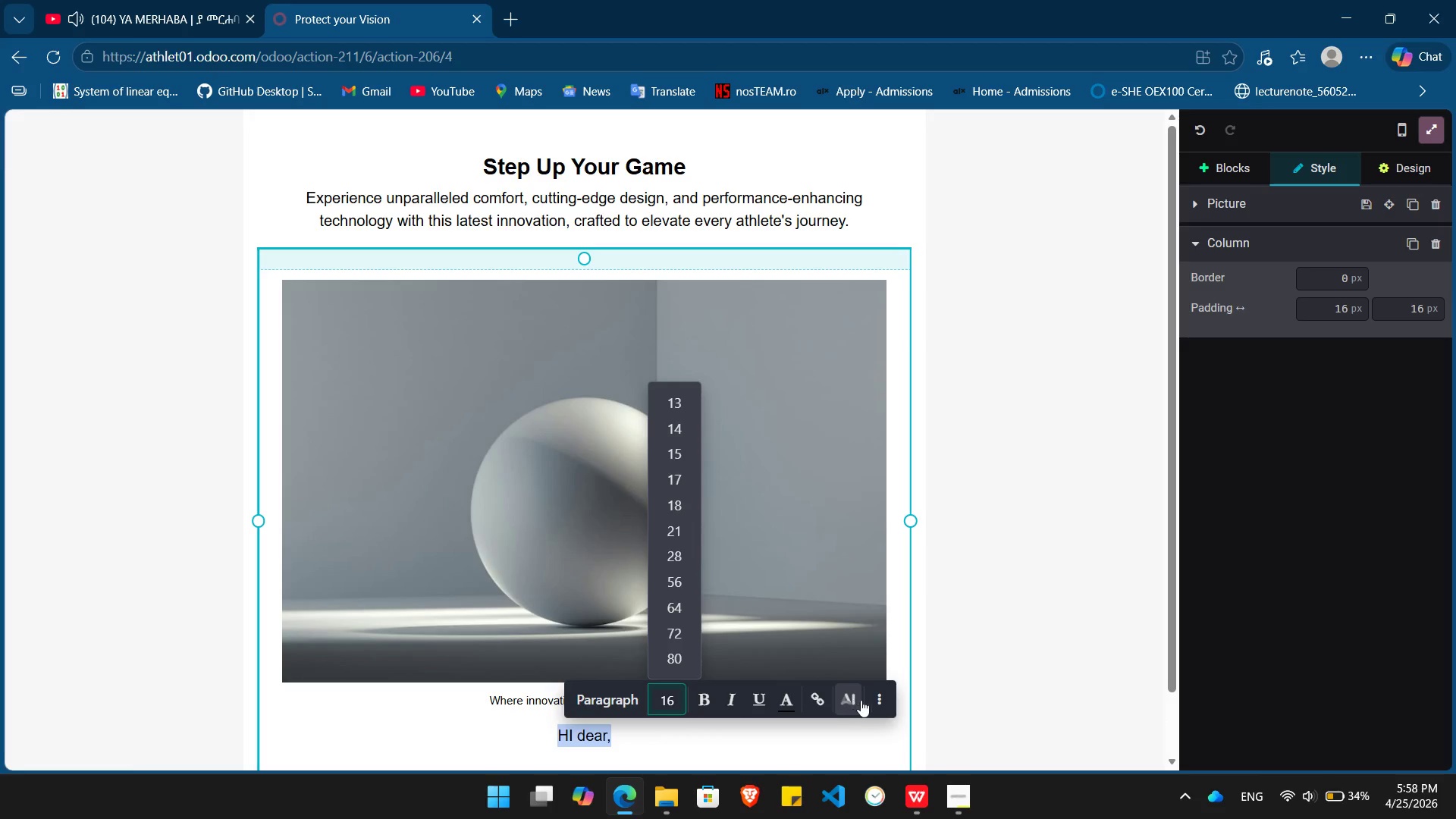 
left_click([869, 701])
 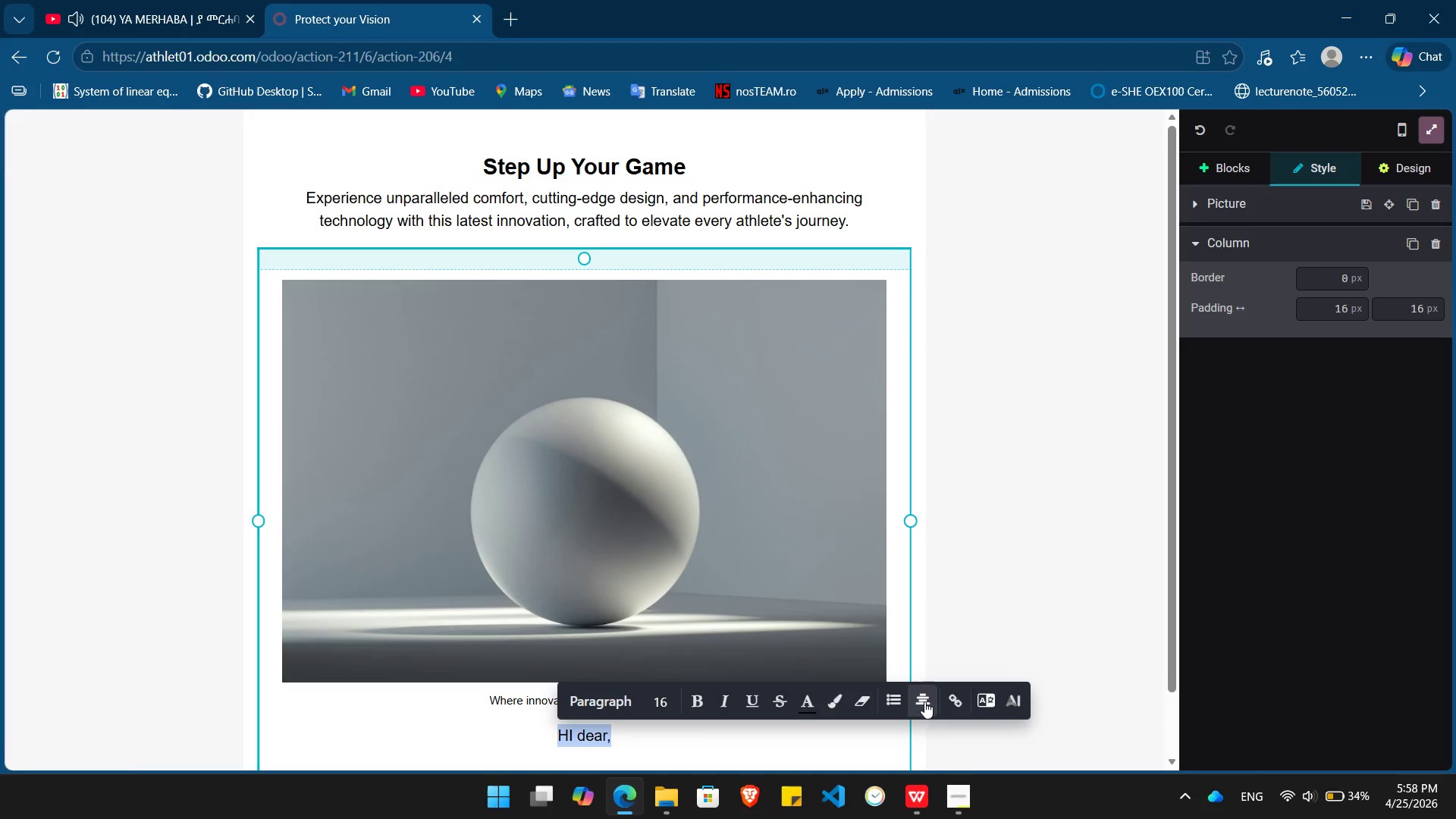 
left_click([925, 701])
 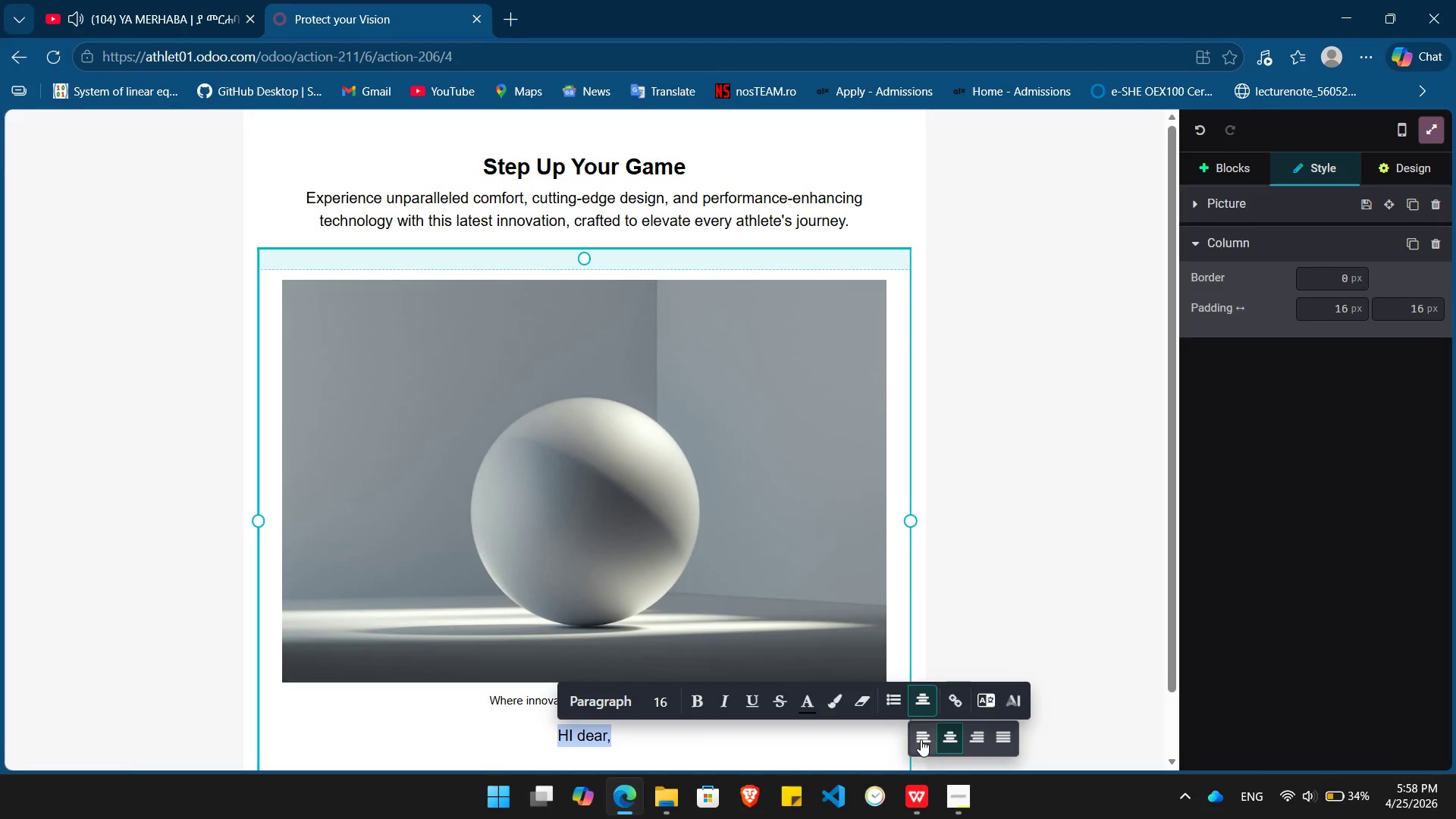 
left_click([921, 739])
 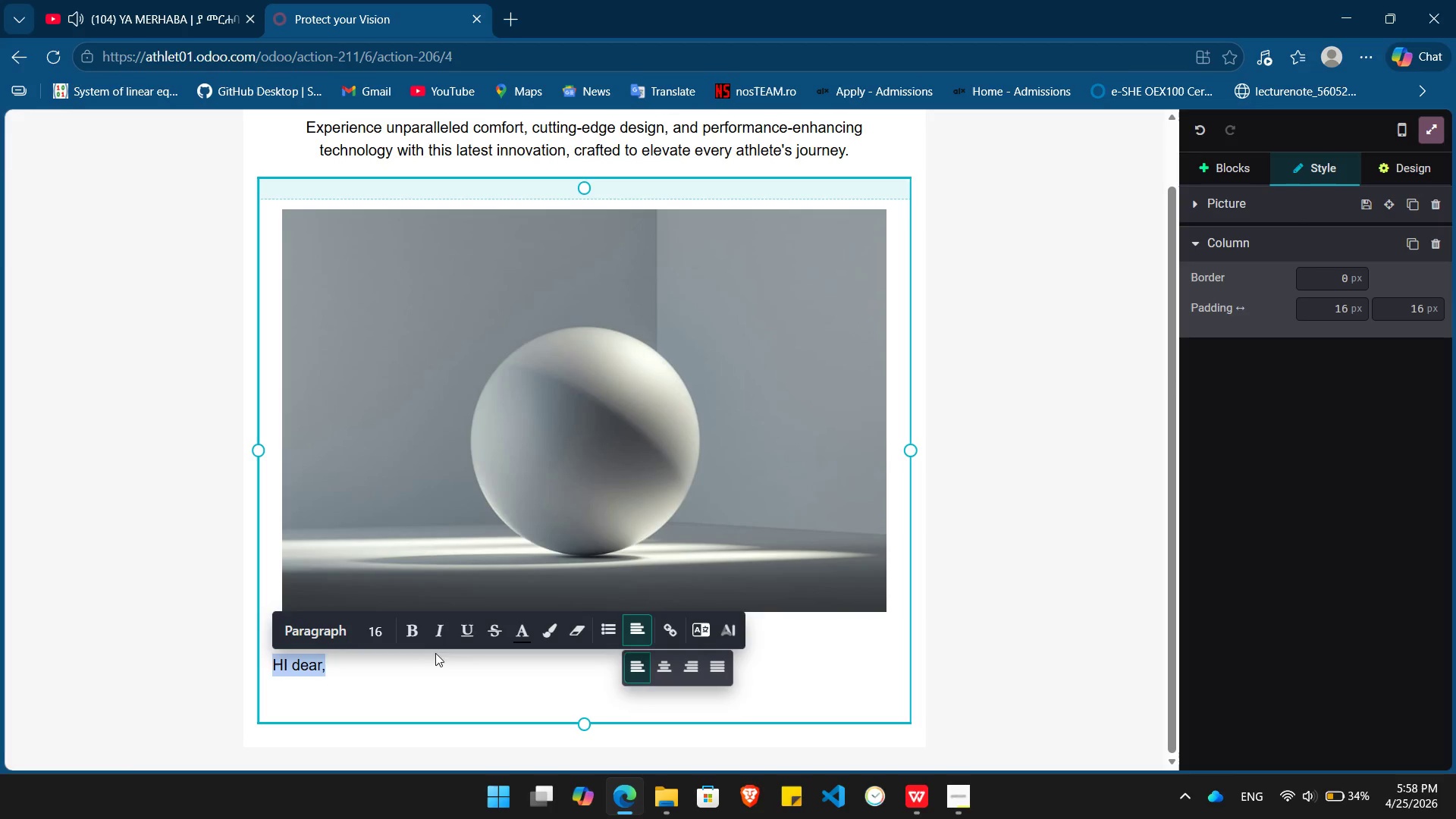 
left_click([369, 663])
 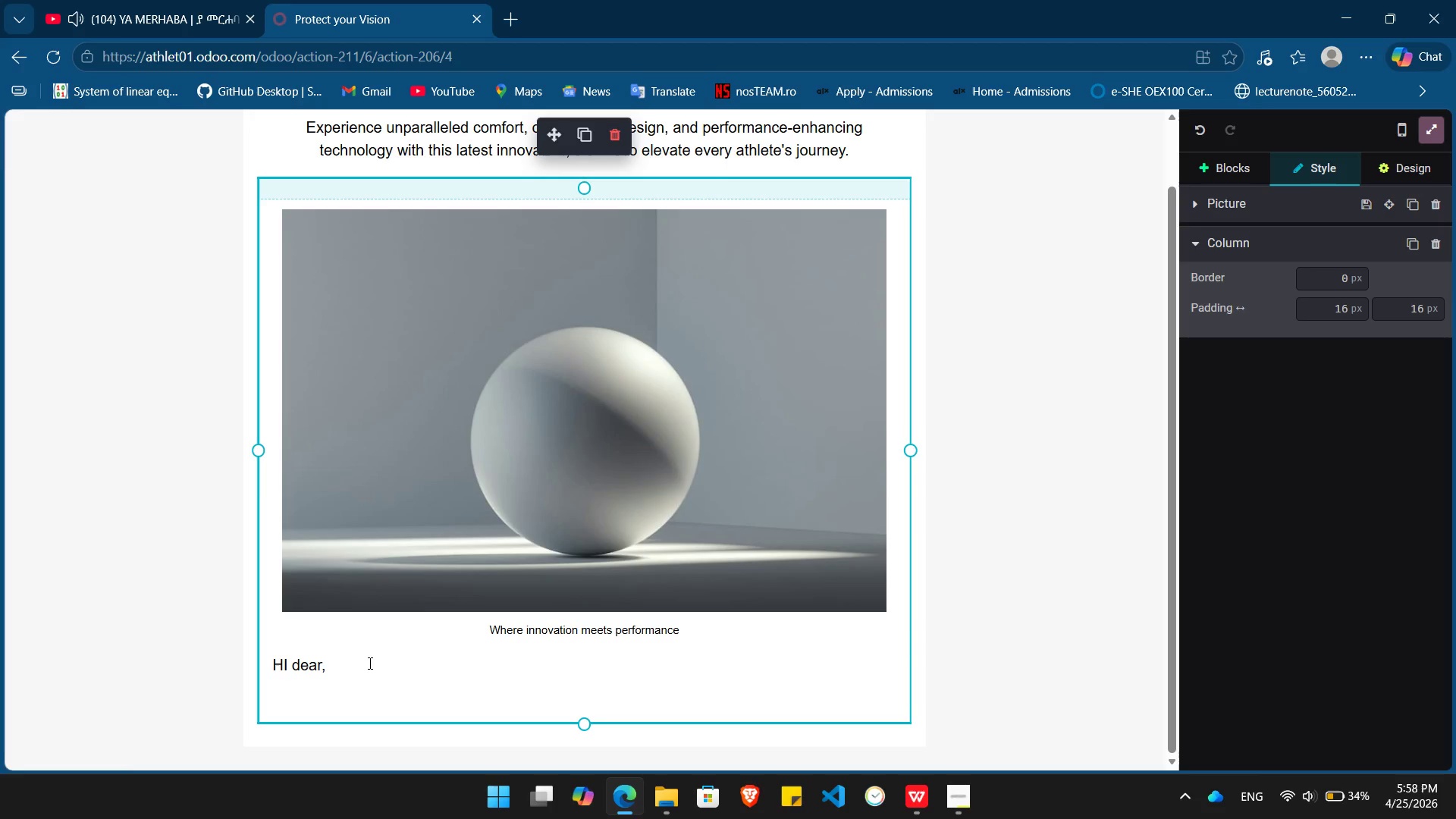 
key(Enter)
 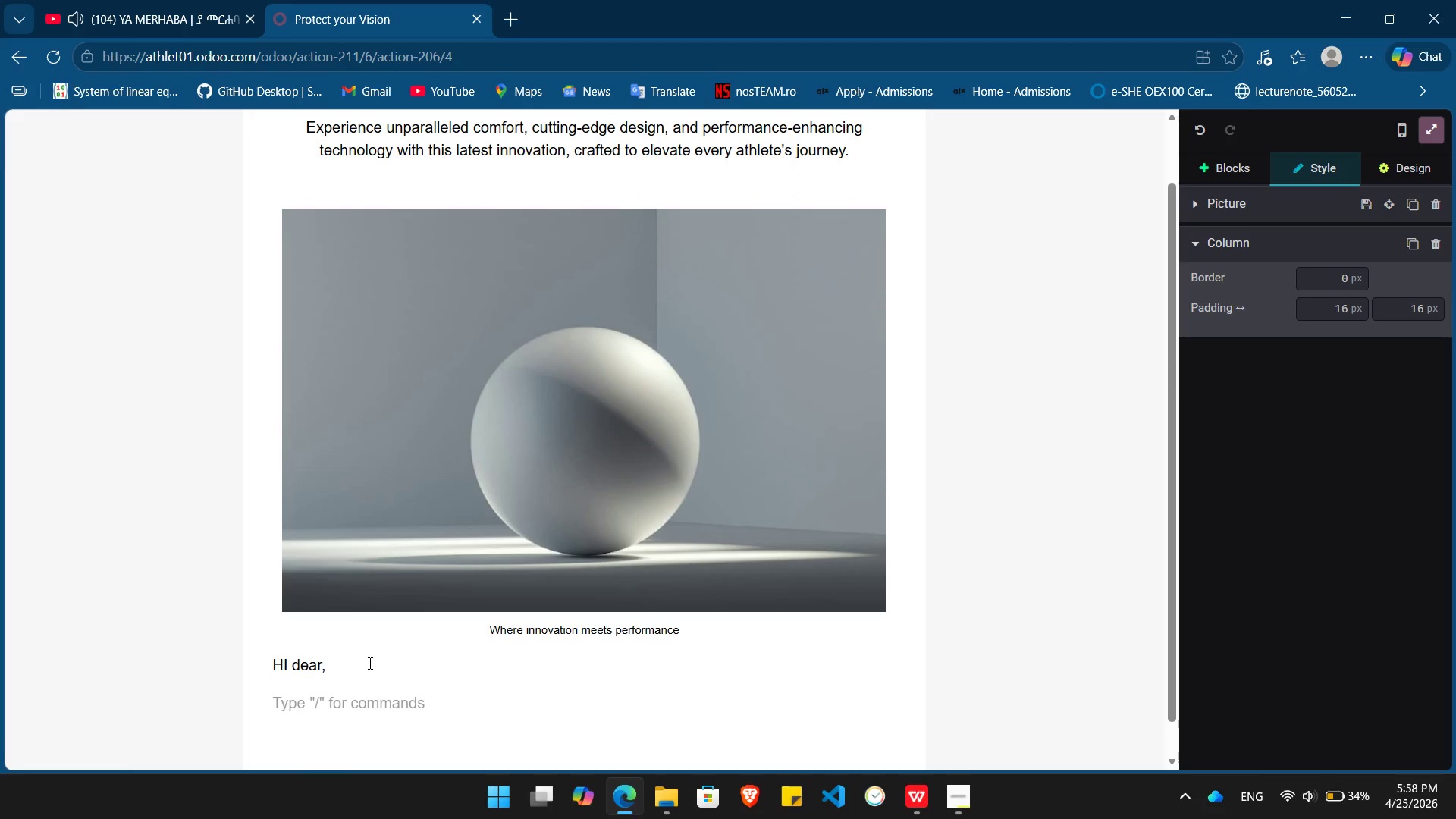 
type(Thanks for downloading the )
 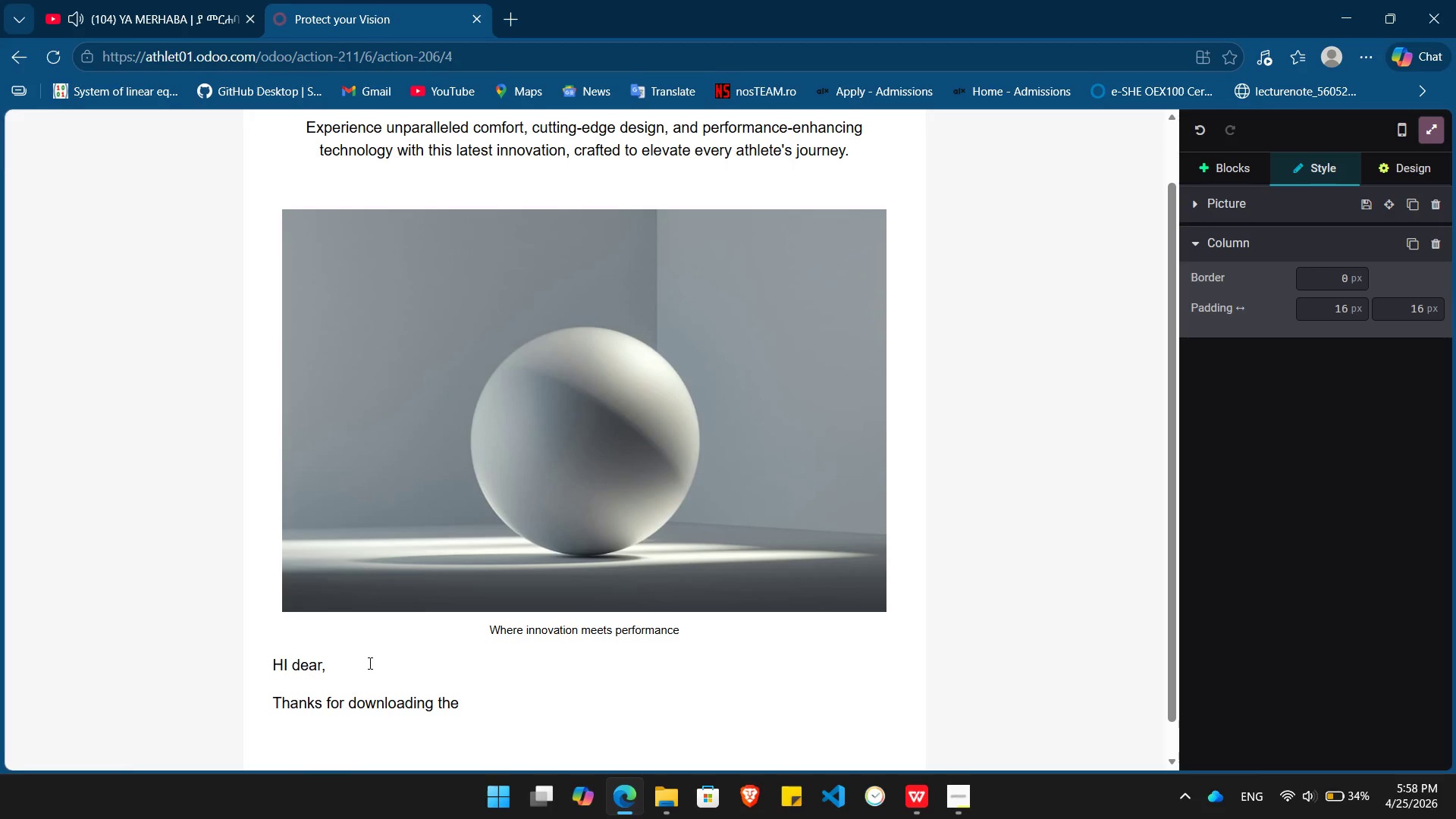 
key(Control+V)
 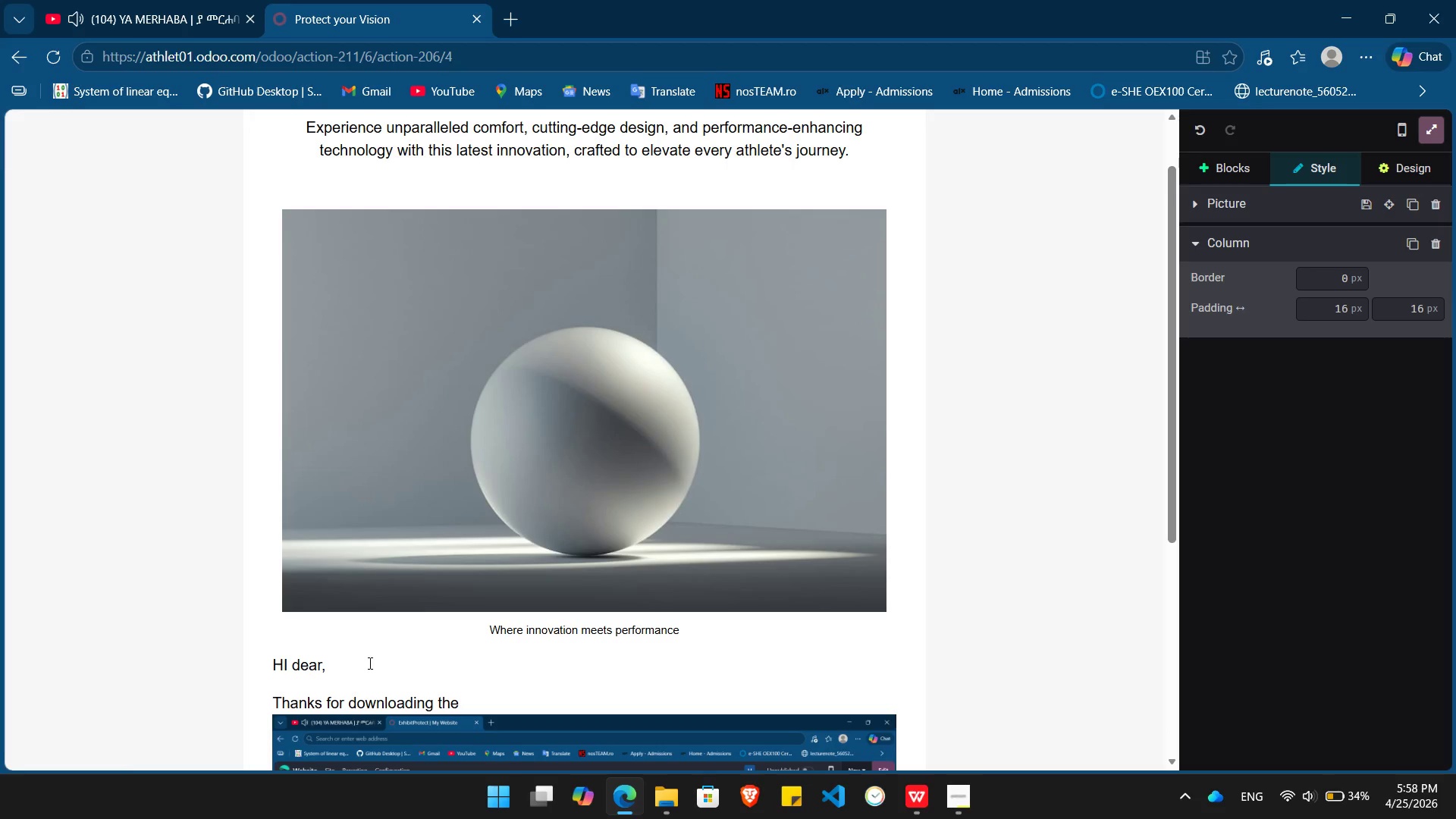 
type(Ven)
 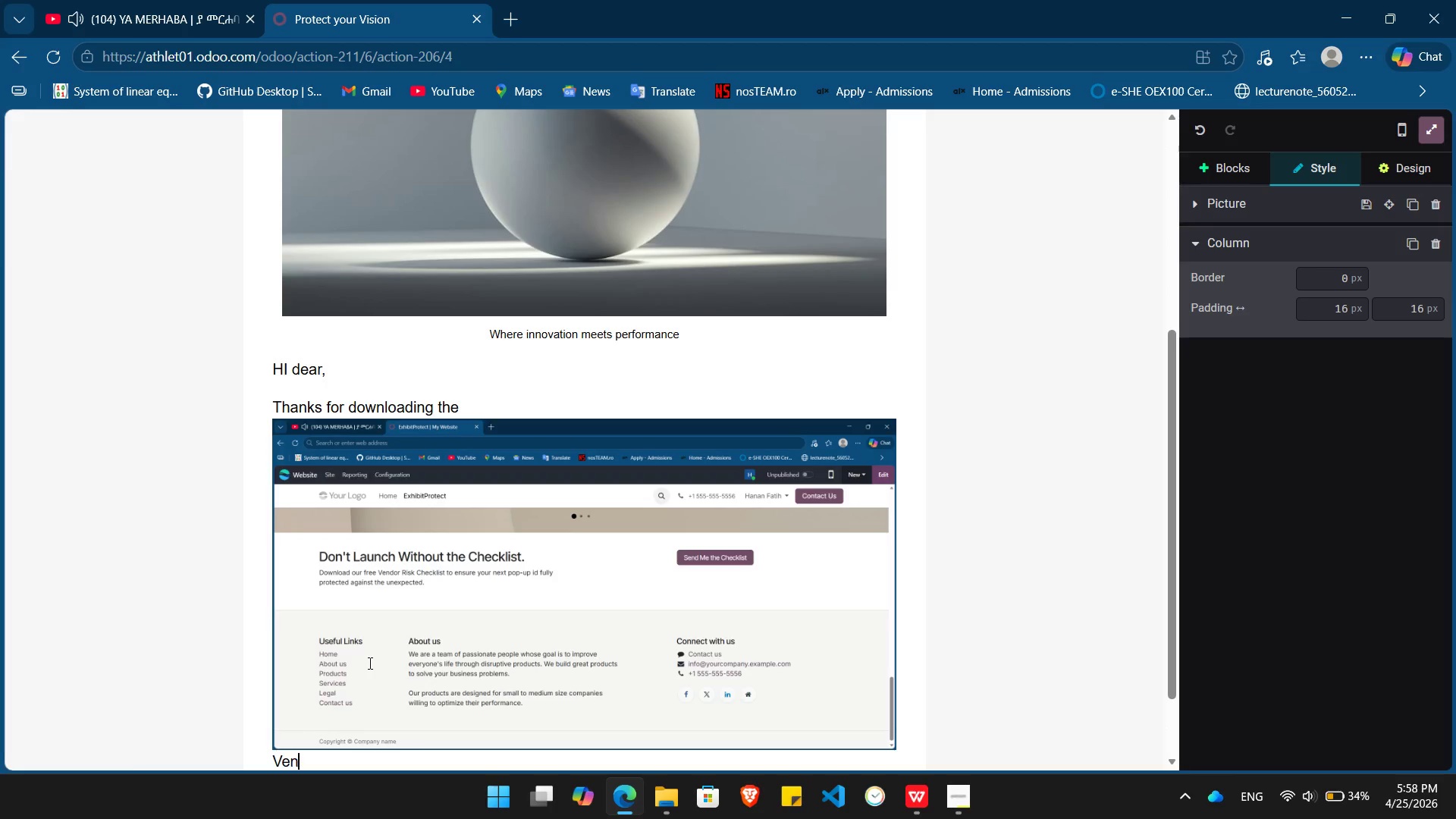 
key(Control+ControlLeft)
 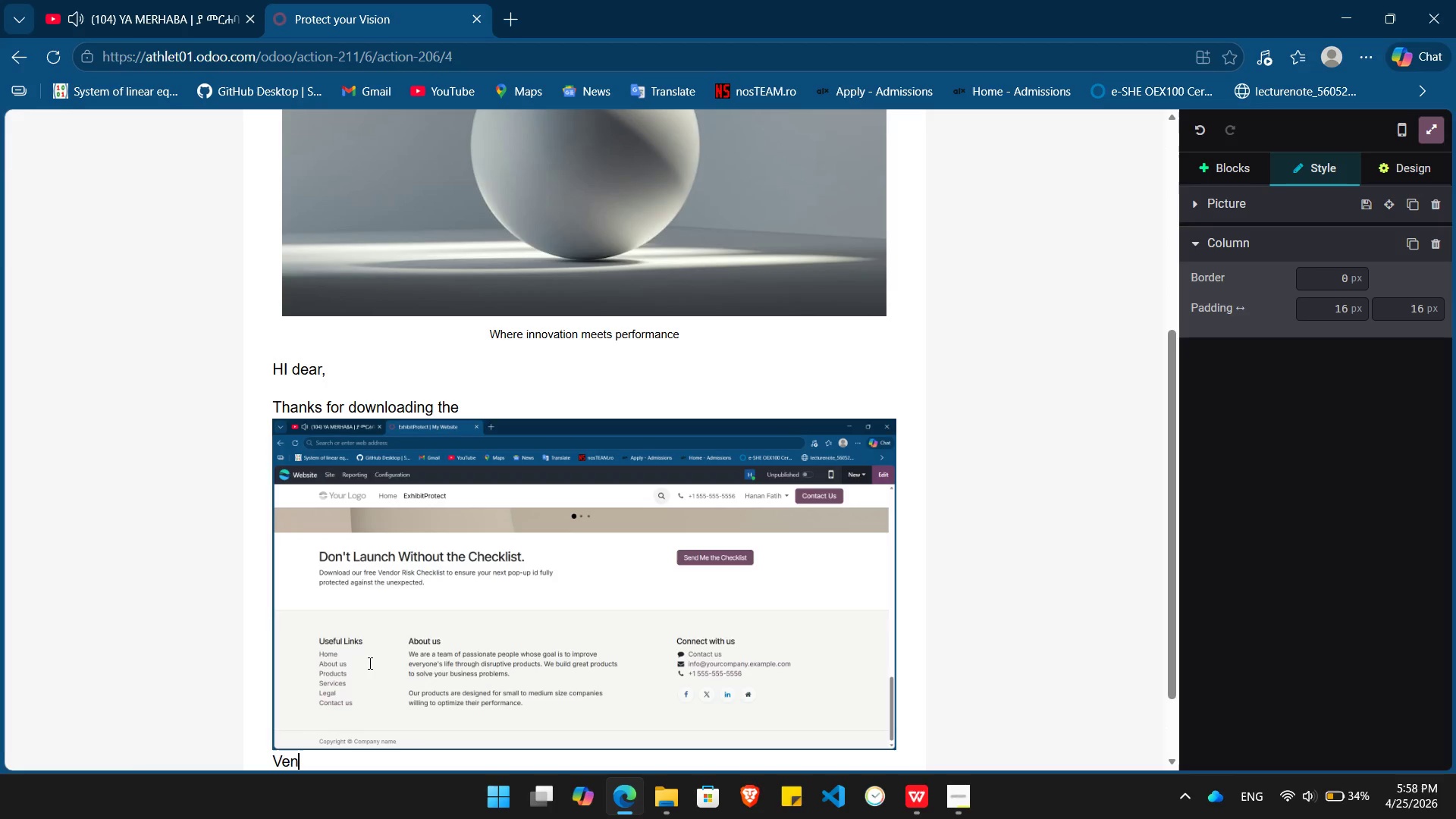 
key(Control+Z)
 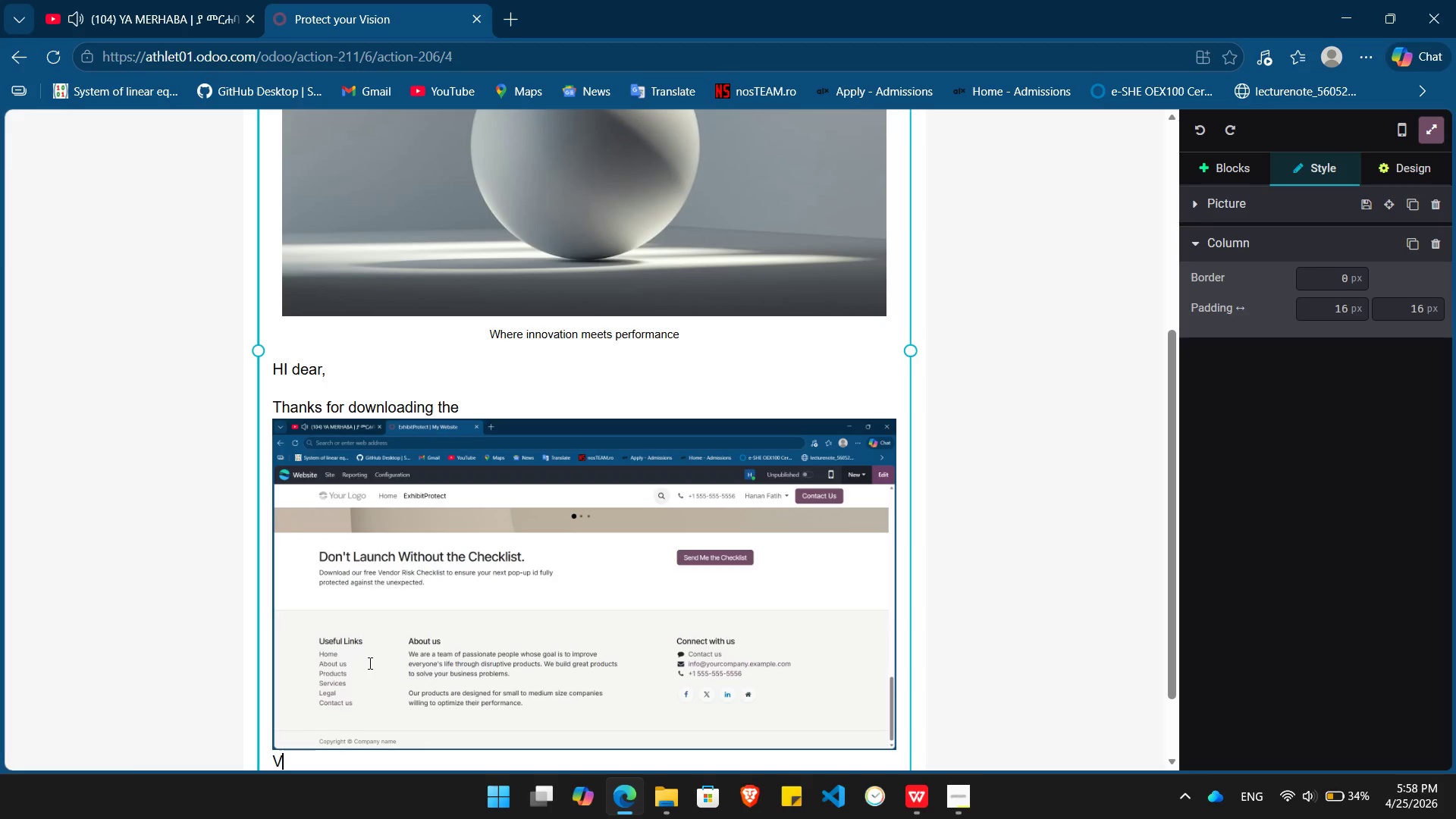 
key(Control+Z)
 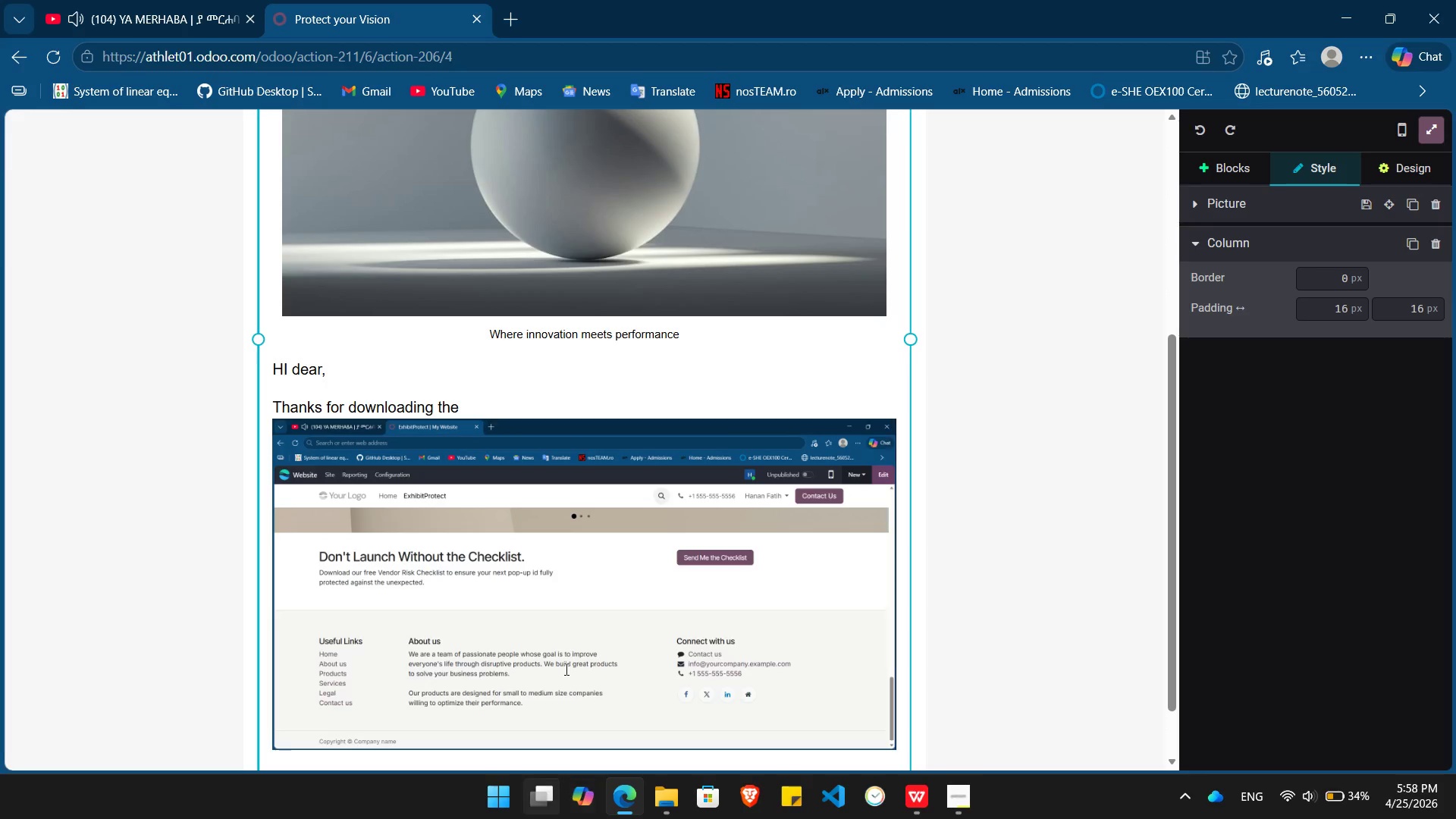 
left_click([585, 636])
 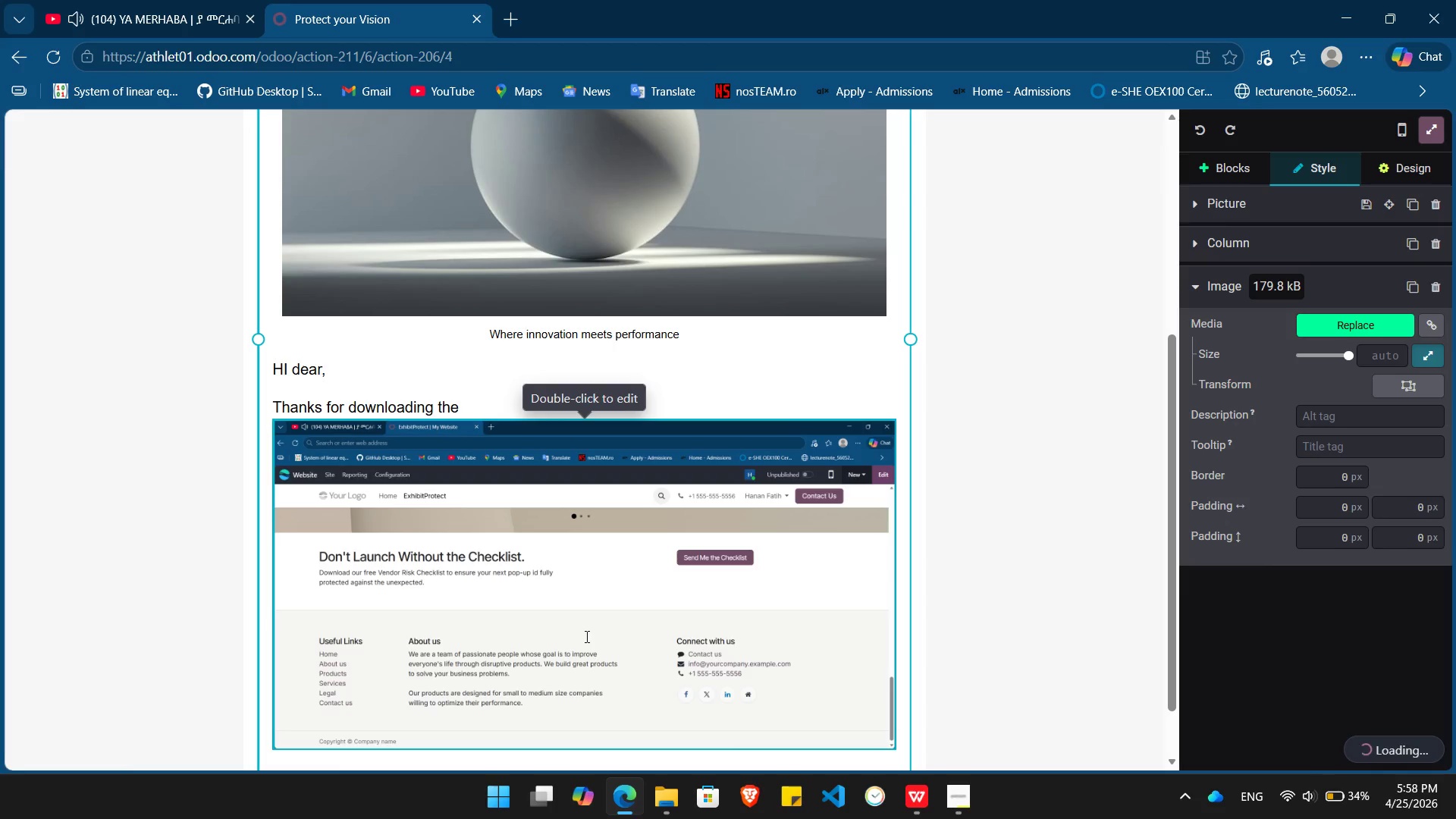 
key(Backspace)
 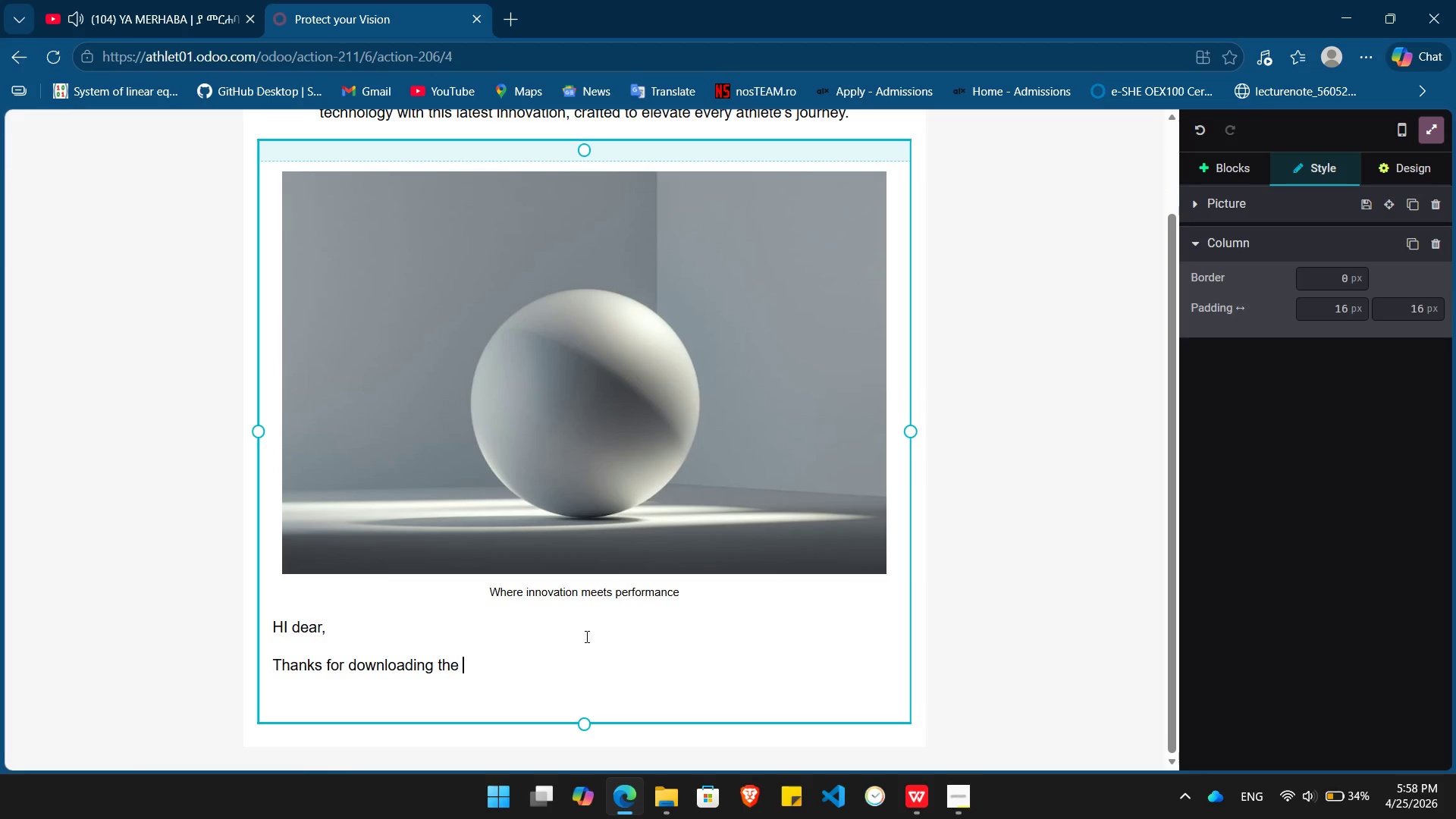 
key(Control+ControlLeft)
 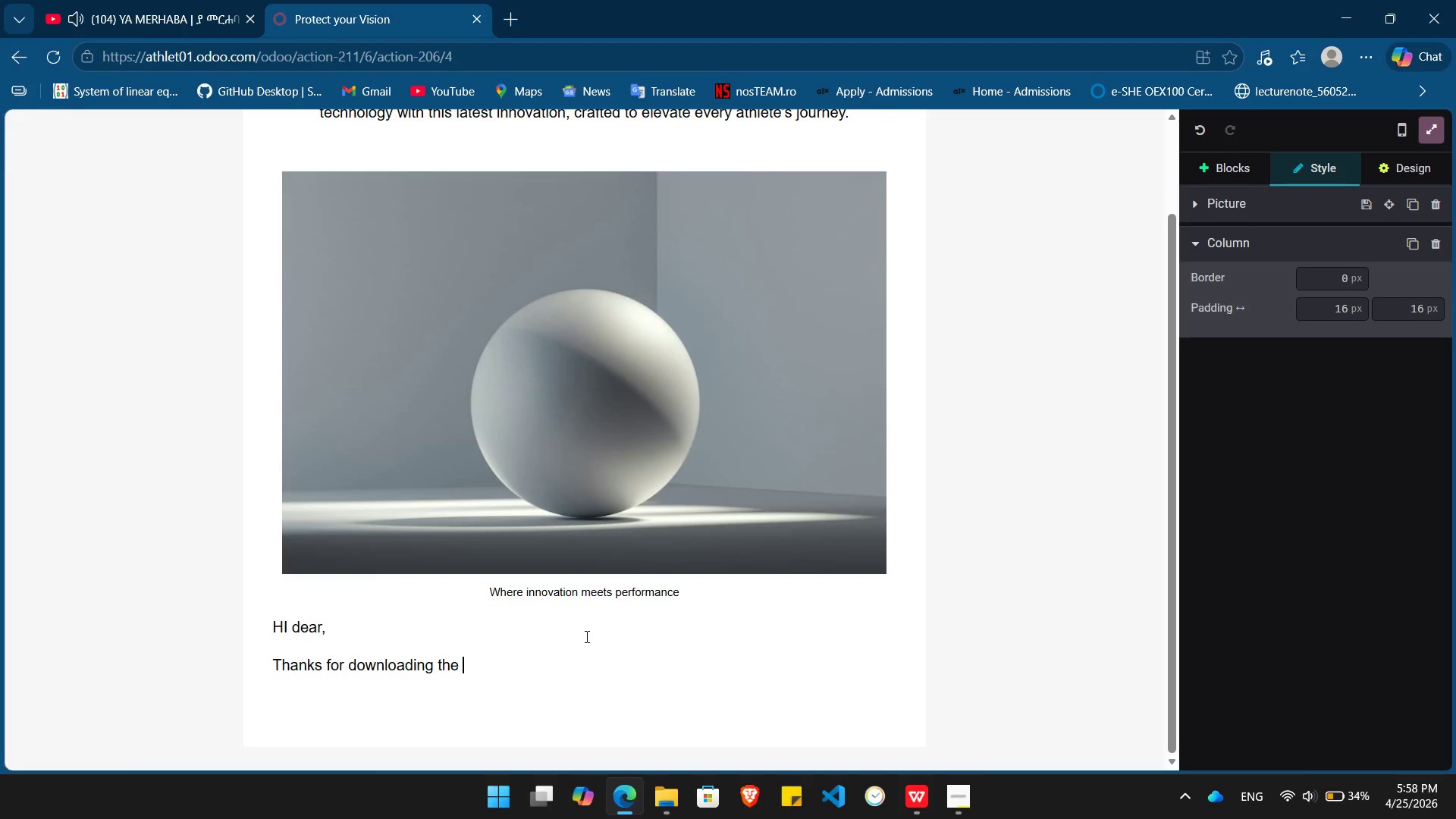 
key(Control+V)
 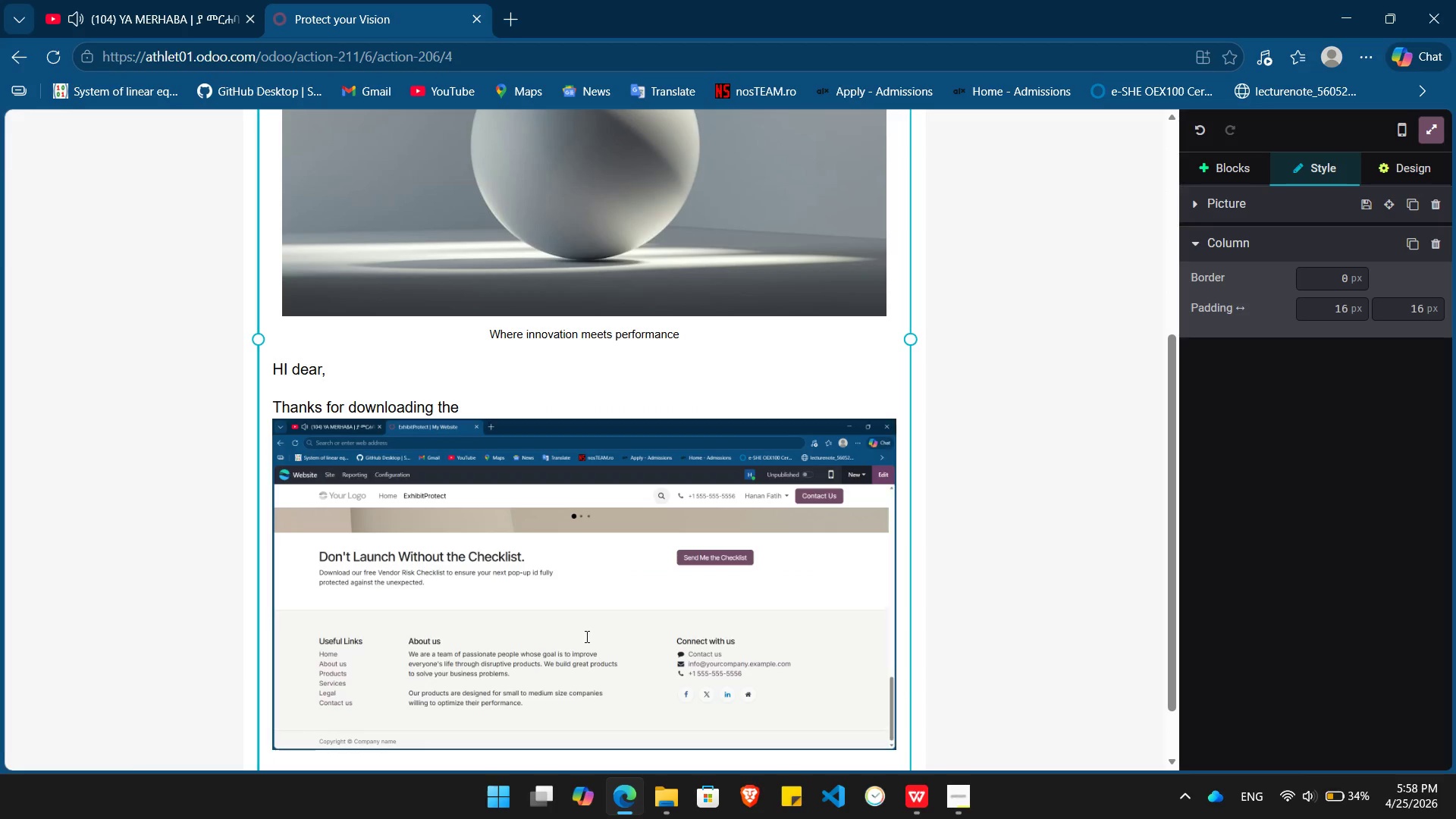 
left_click([585, 636])
 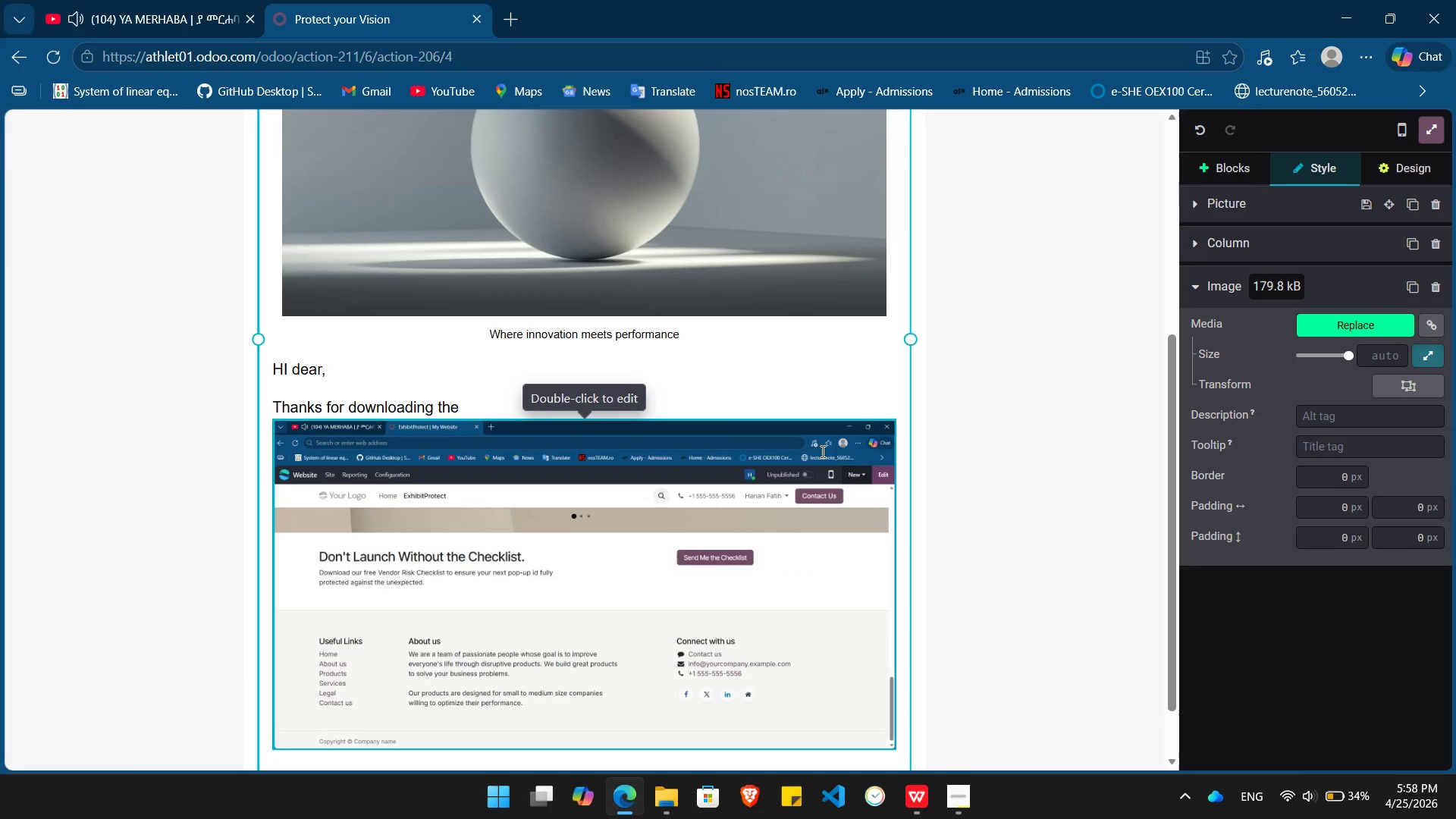 
key(Backspace)
 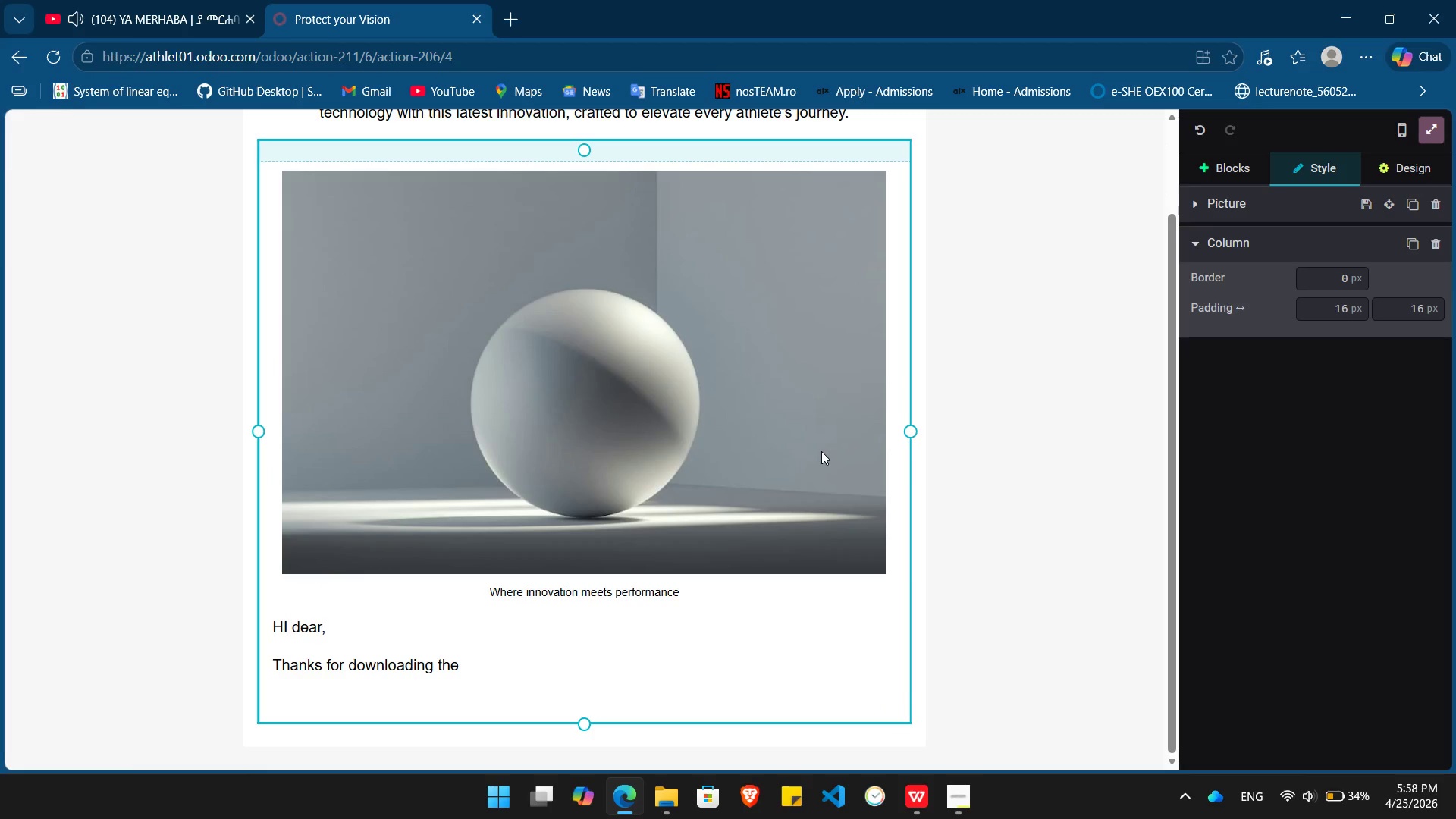 
key(Shift+ShiftLeft)
 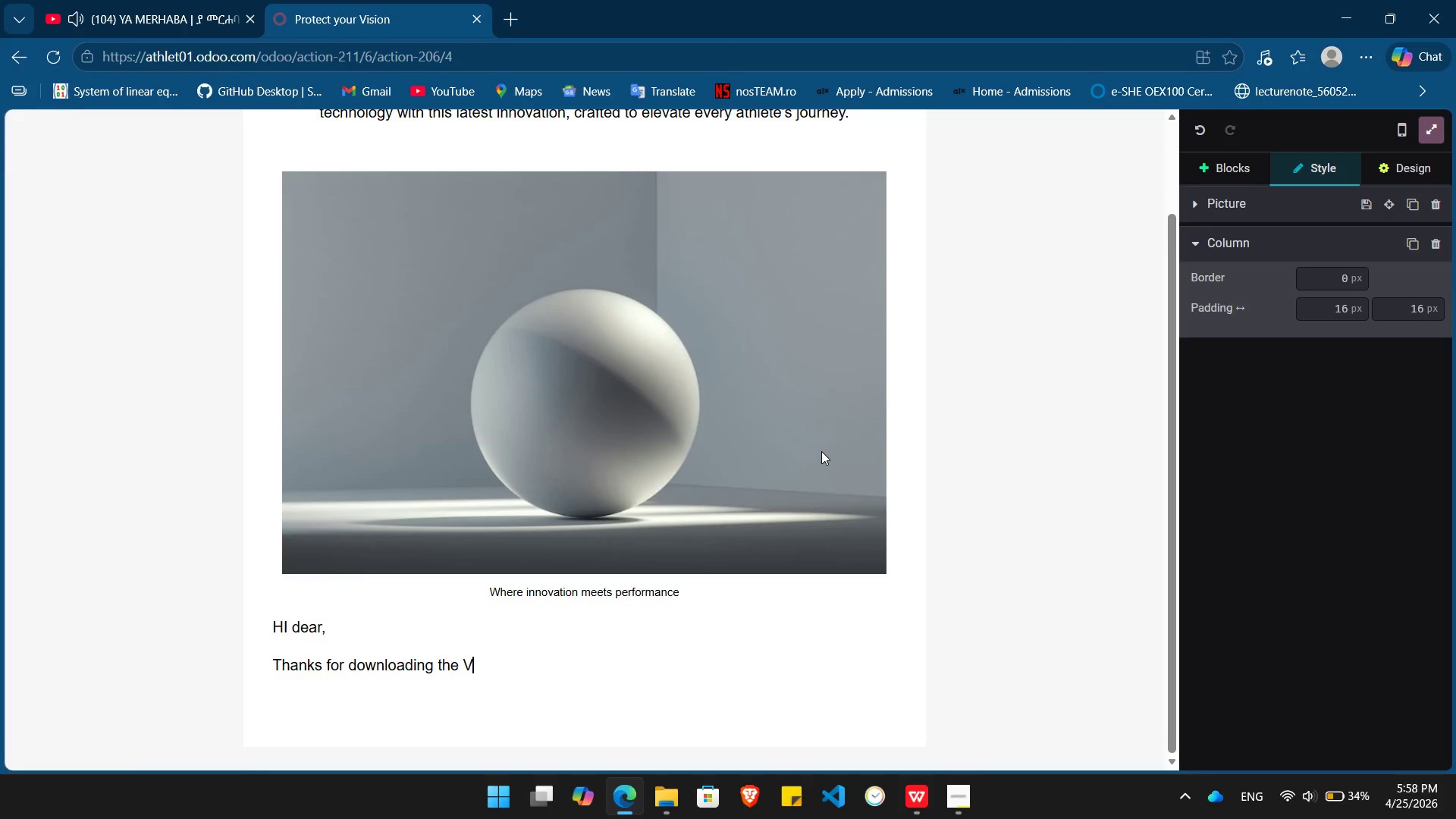 
key(Shift+V)
 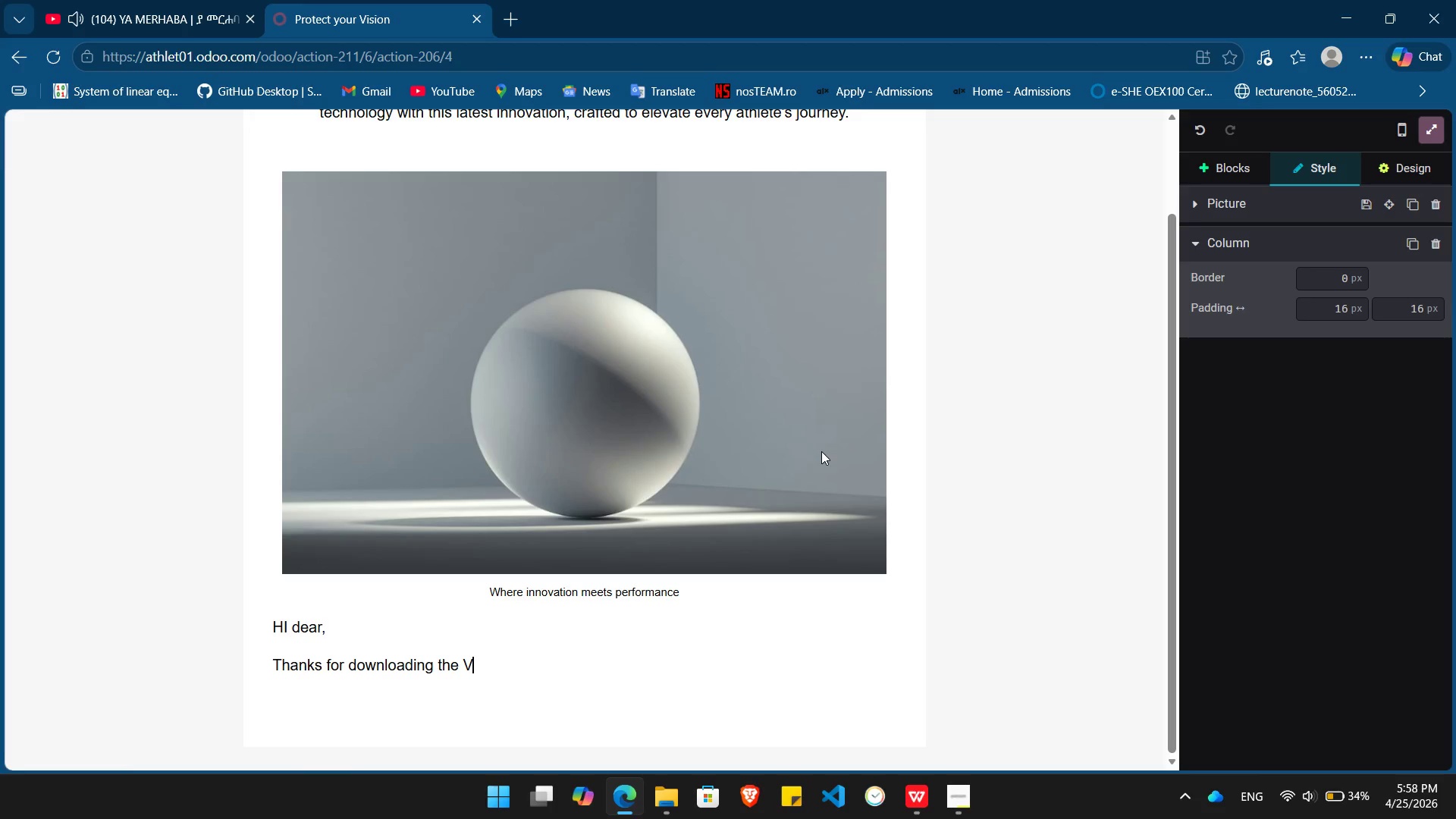 
key(Backspace)
 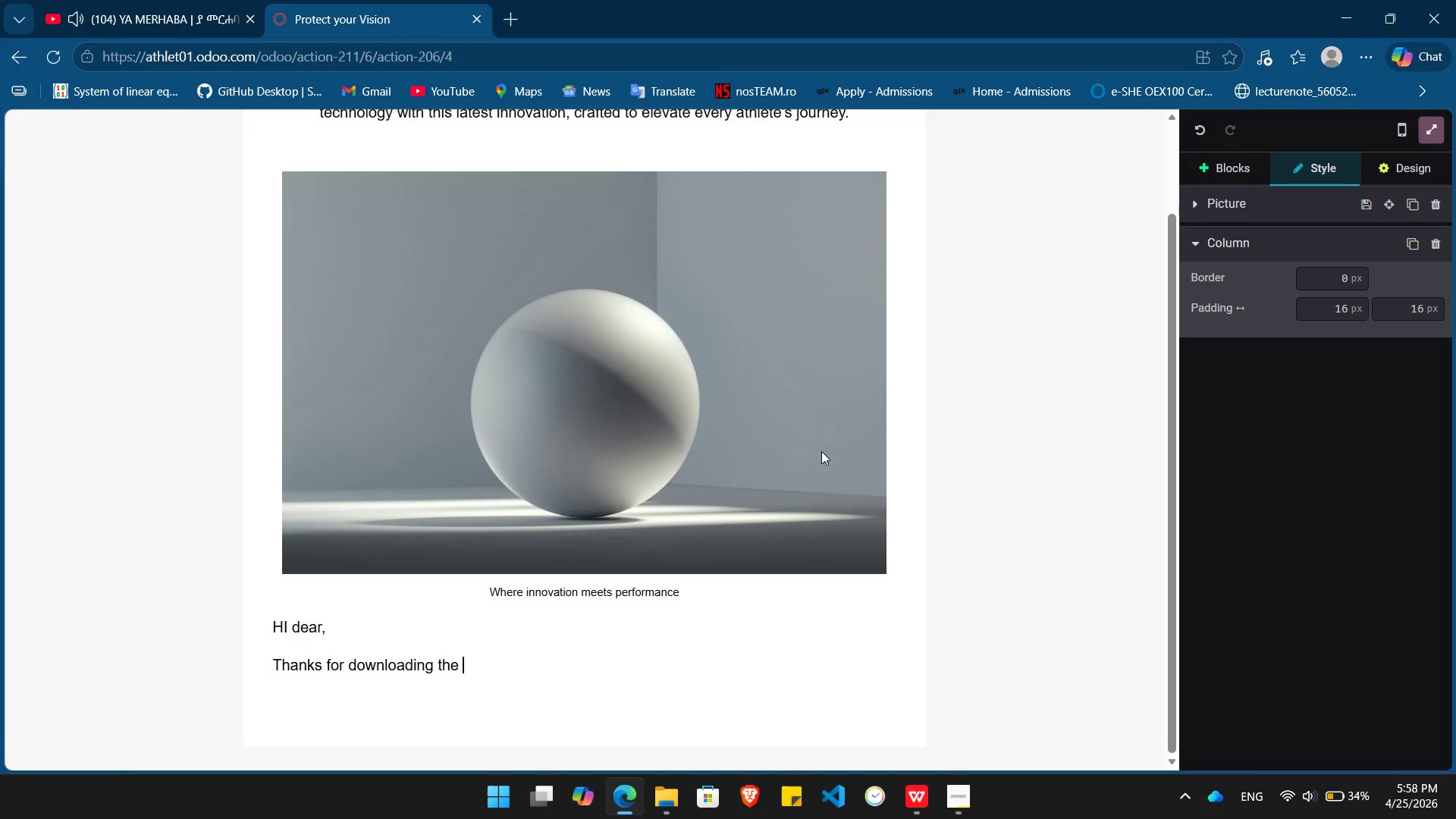 
key(Control+ControlLeft)
 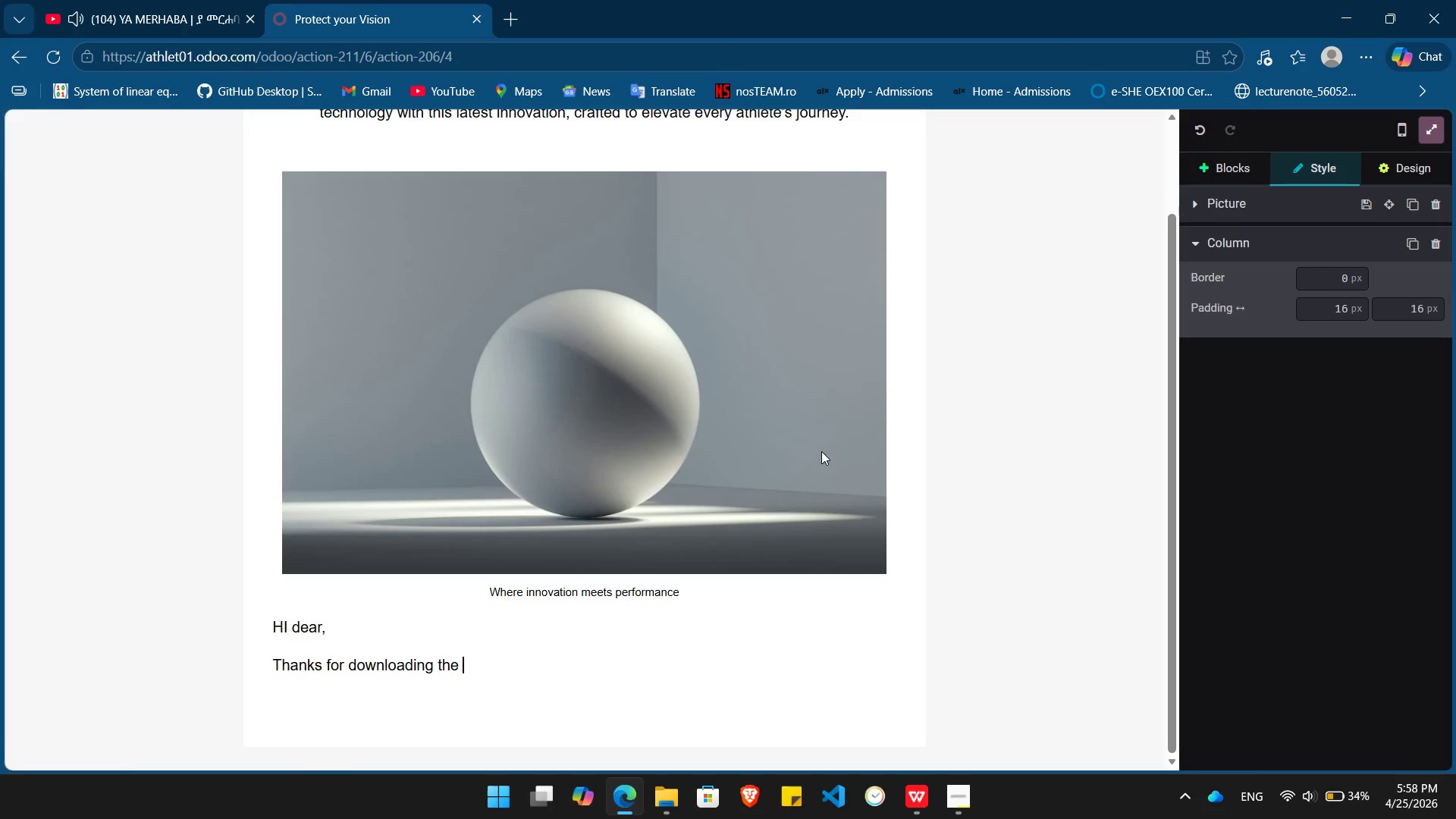 
key(Control+B)
 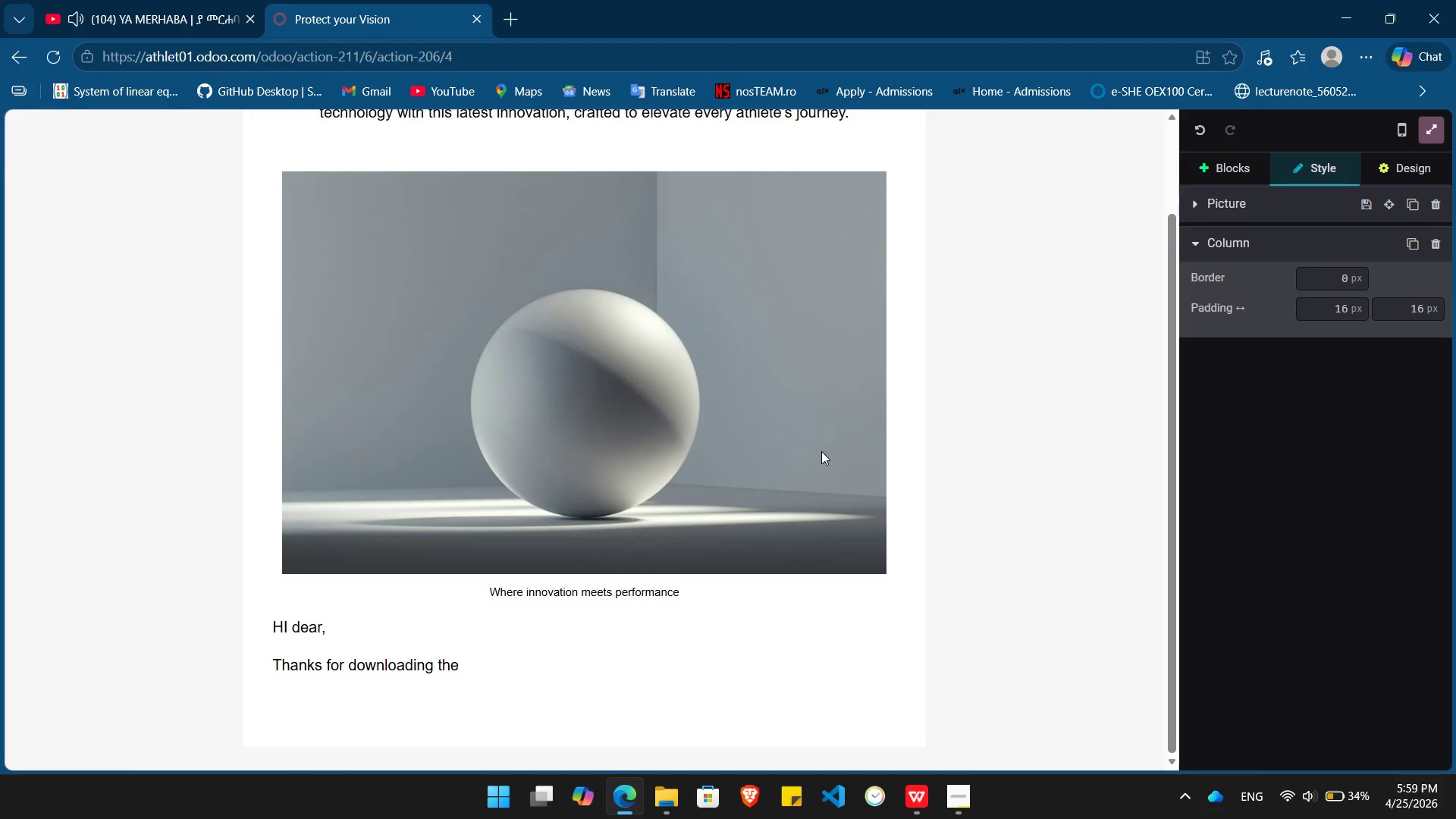 
type(Vendor Risk Checklist.)
 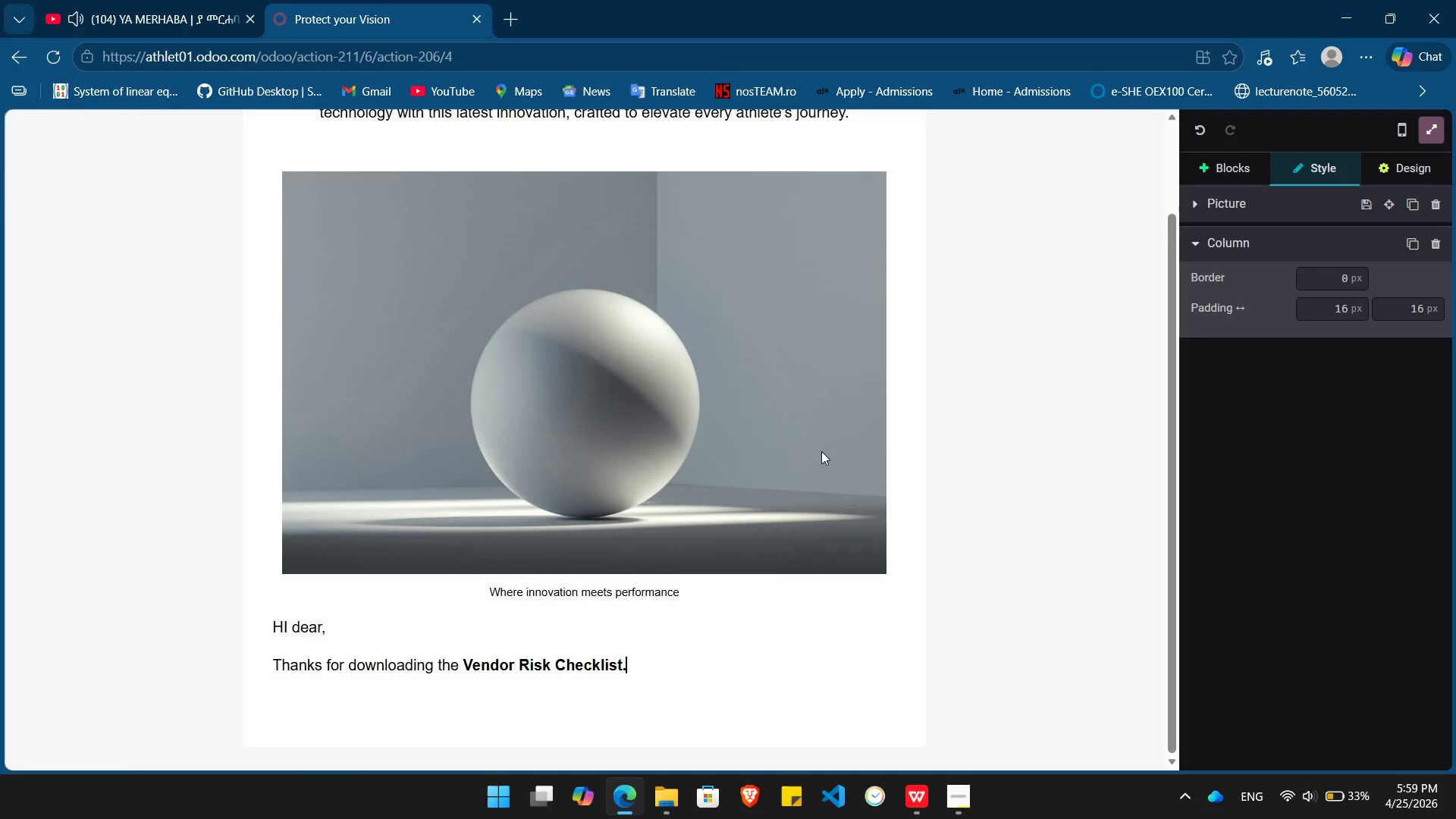 
key(Enter)
 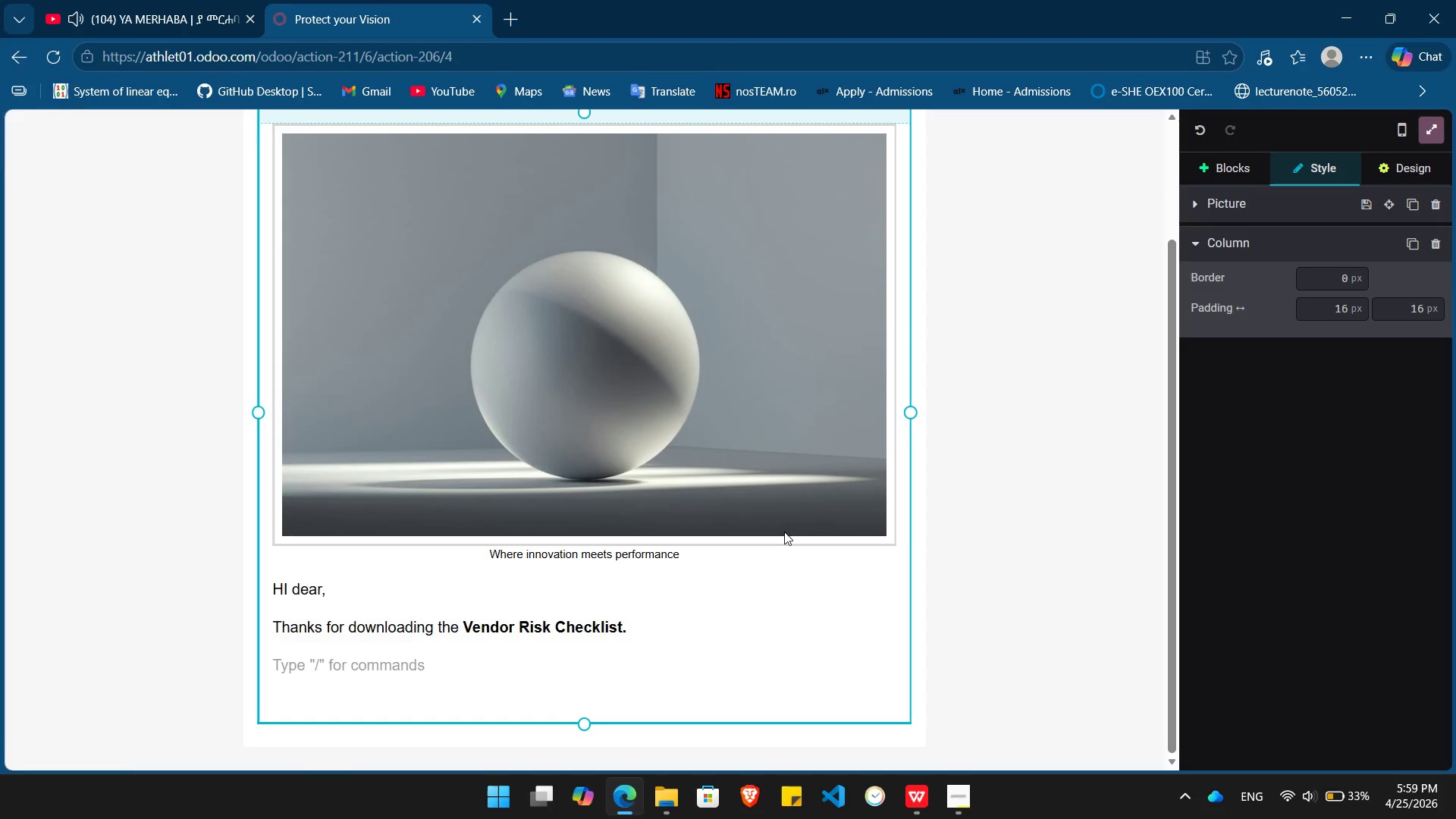 
type(Most )
key(Backspace)
key(Backspace)
key(Backspace)
key(Backspace)
key(Backspace)
 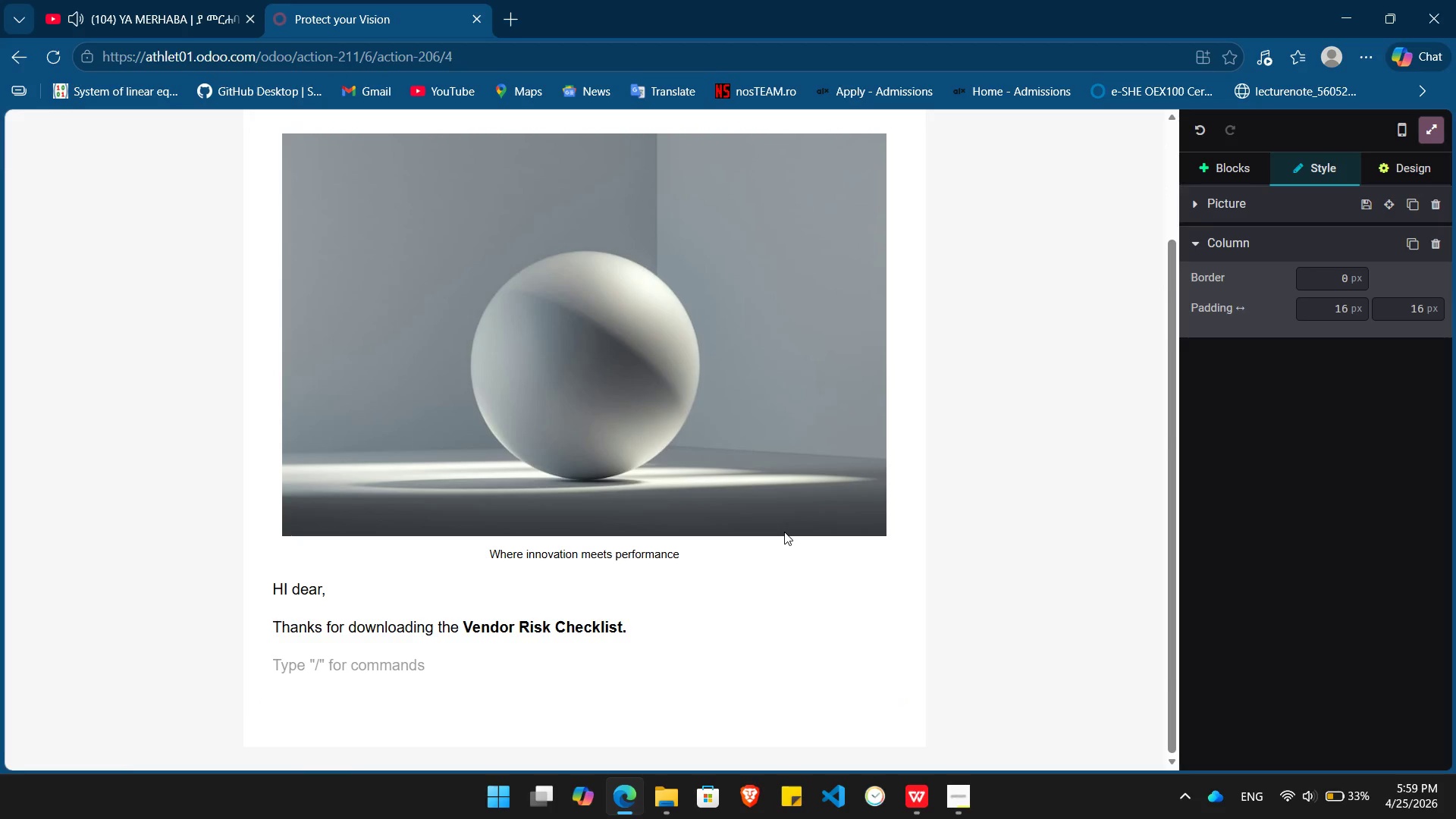 
key(Control+B)
 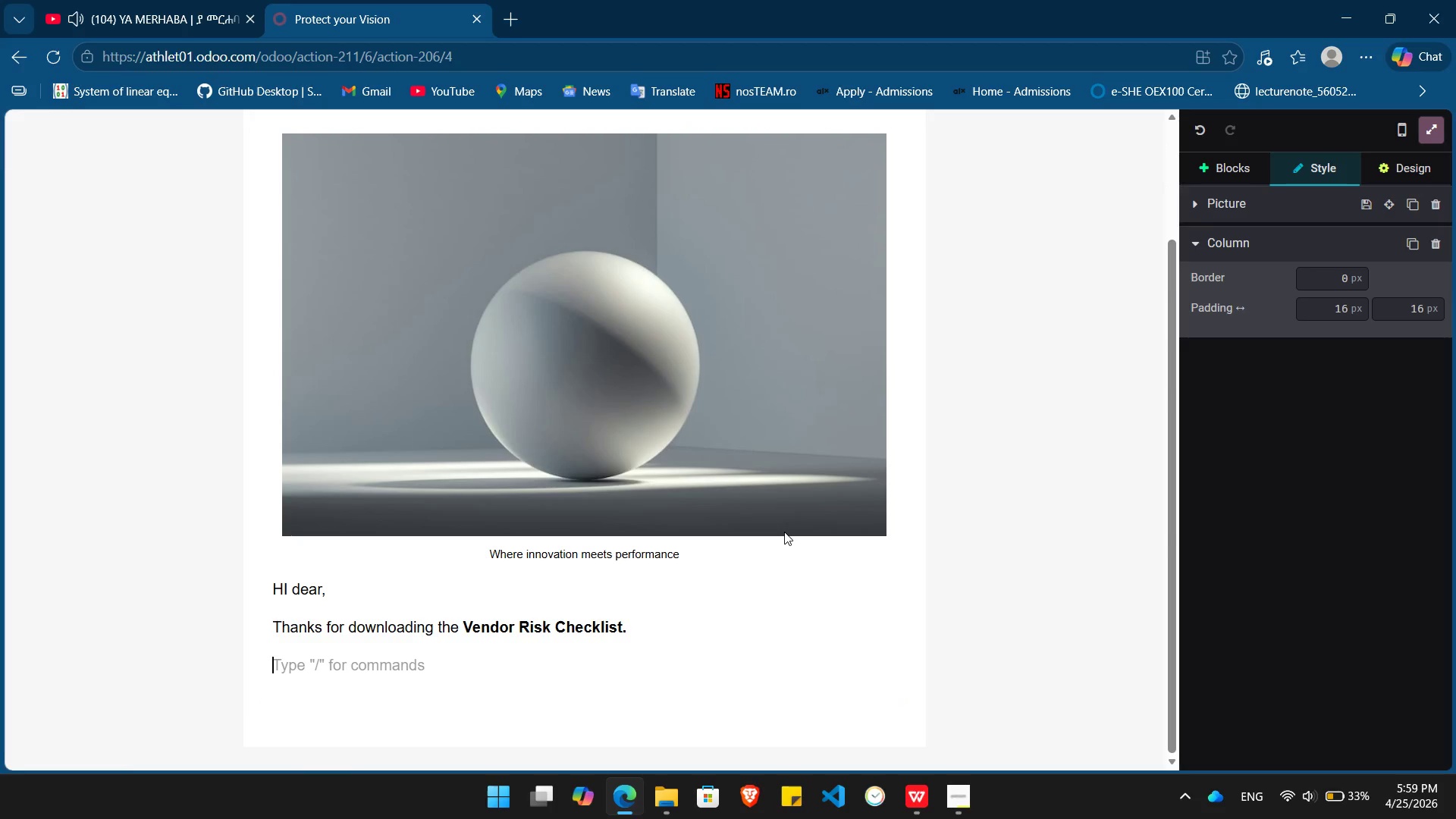 
type(Most enterpreneurs at )
 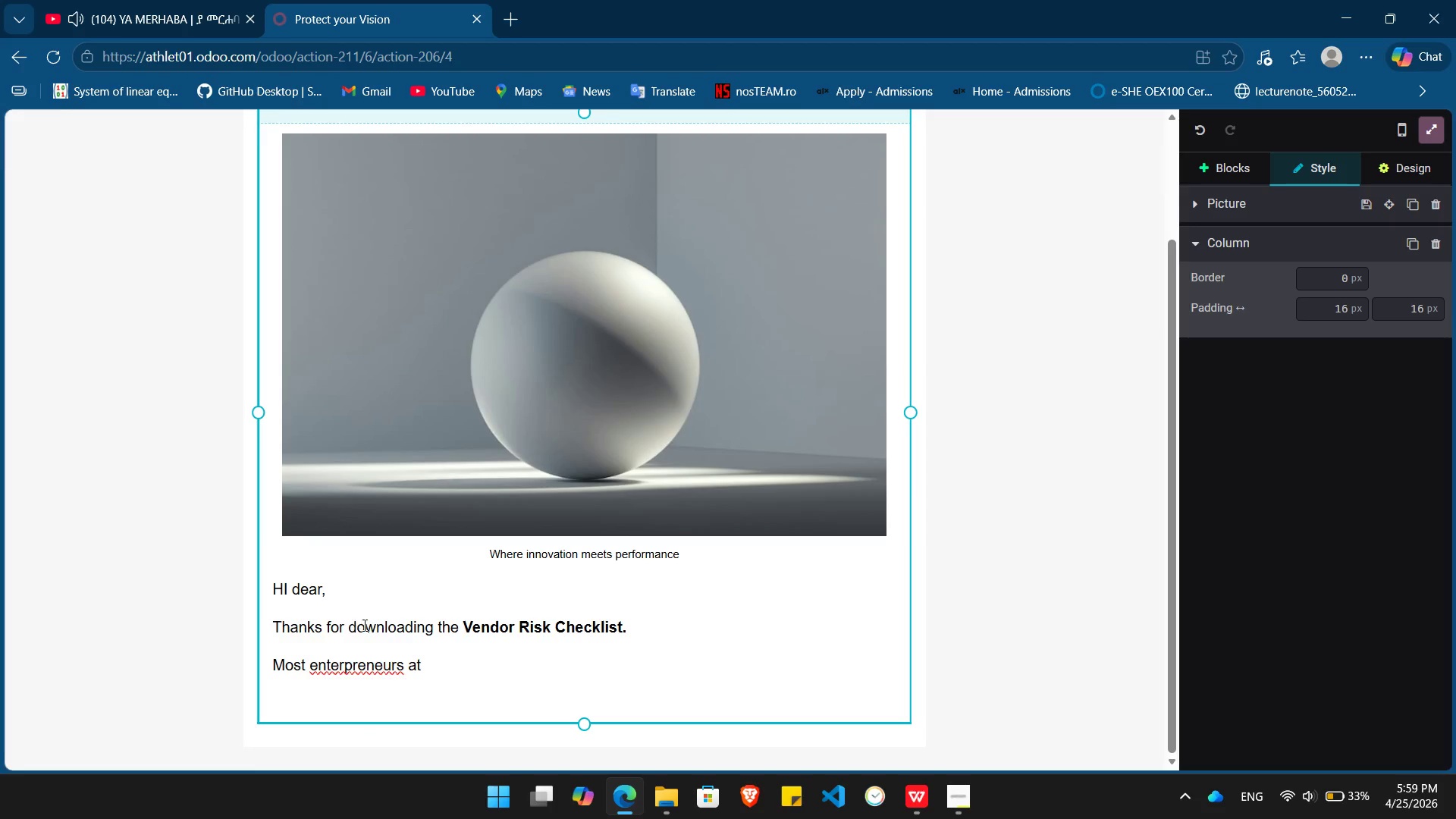 
left_click([356, 657])
 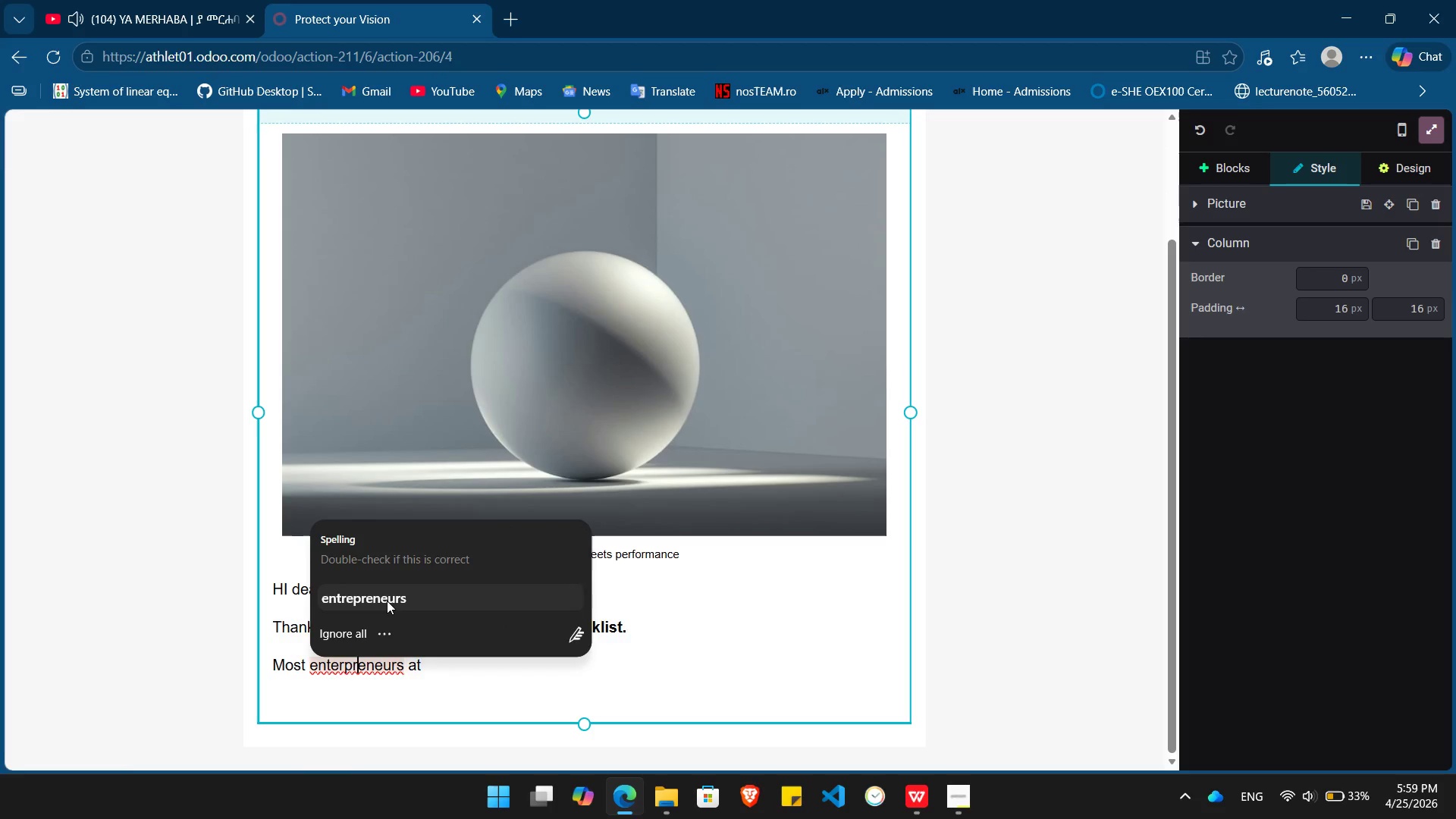 
left_click([387, 601])
 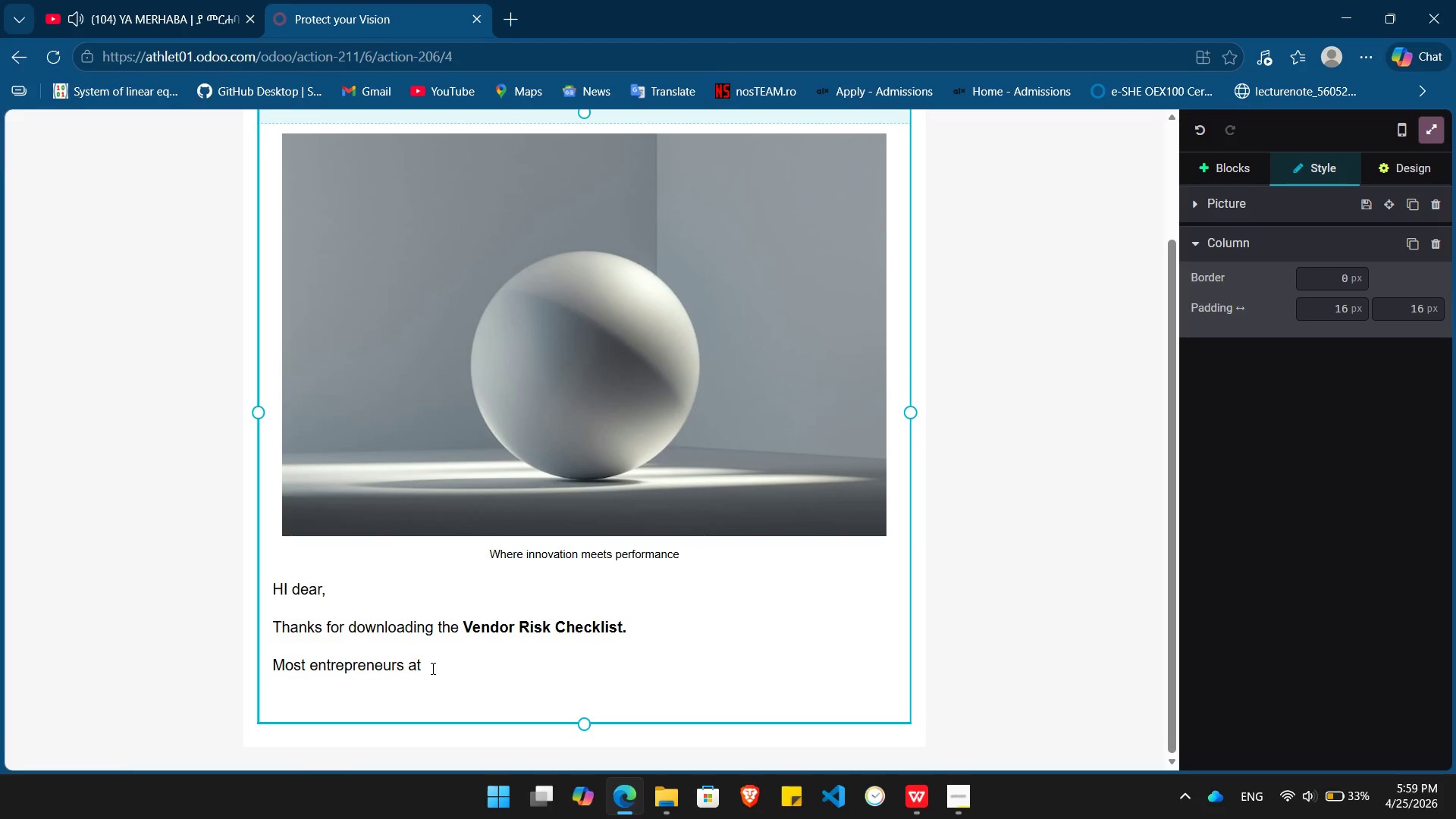 
left_click([429, 667])
 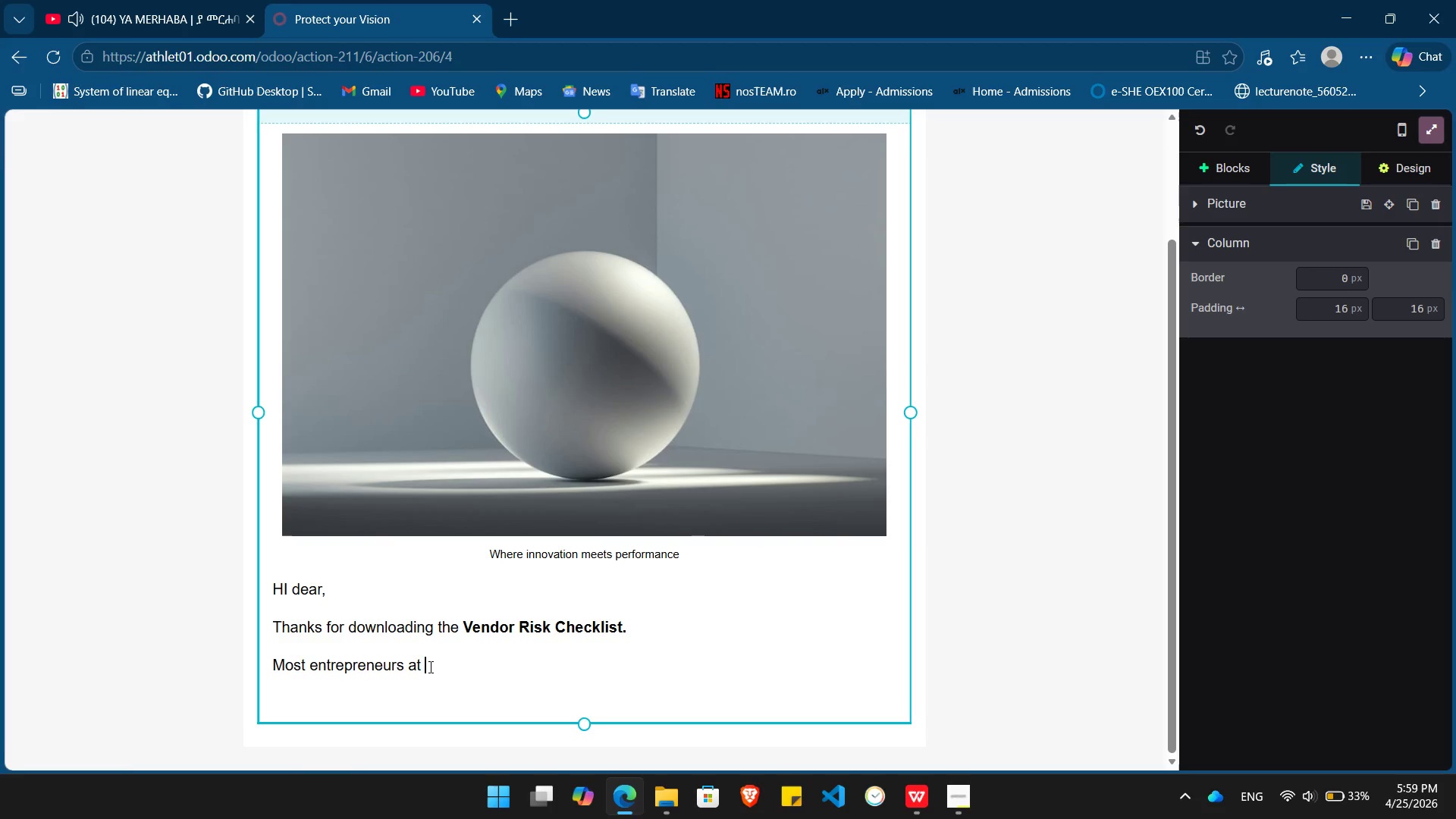 
type(])
key(Backspace)
key(Backspace)
key(Backspace)
key(Backspace)
type(assume their general business policy has them)
 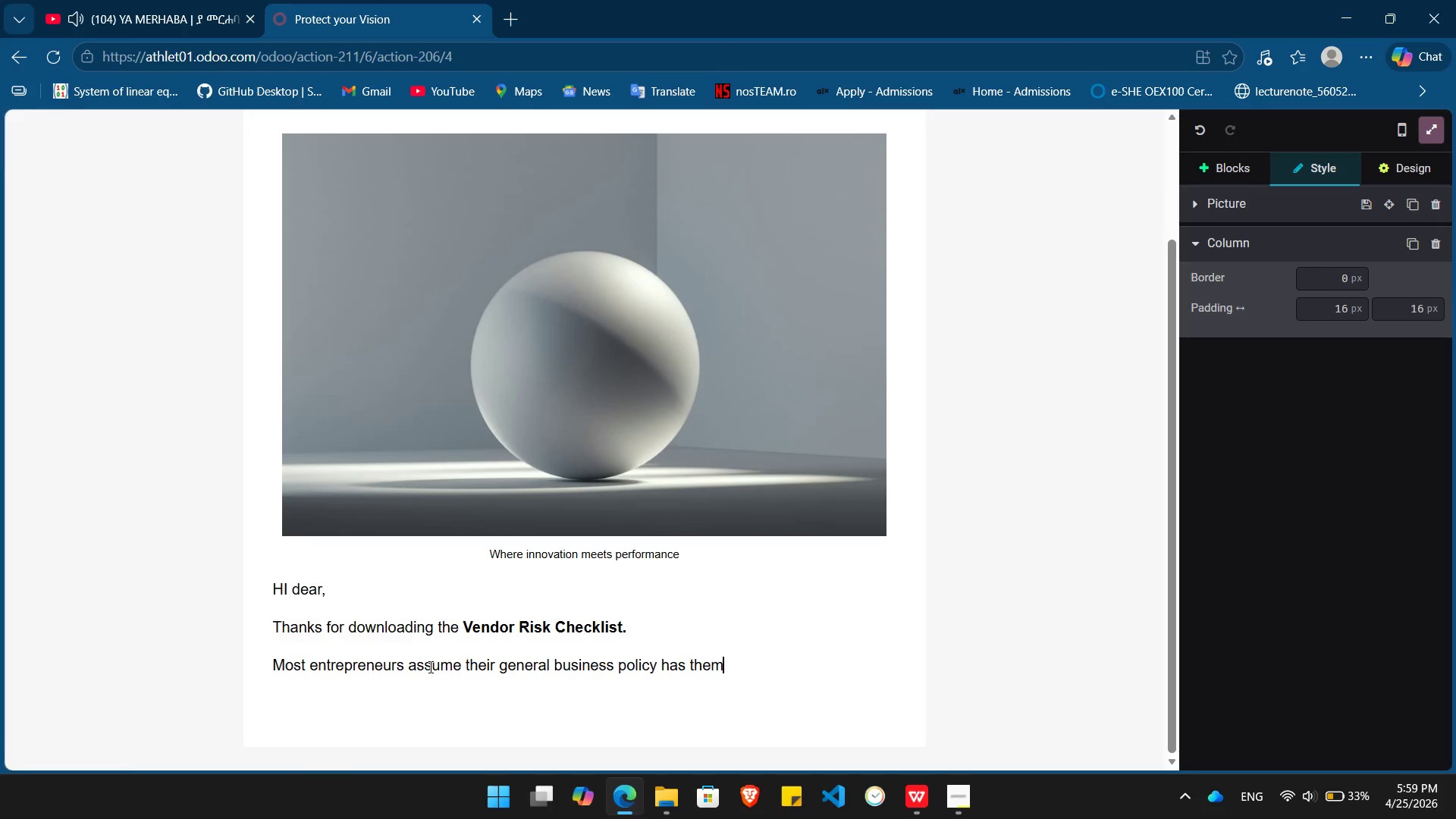 
type( covered .)
key(Backspace)
key(Backspace)
type(, )
key(Backspace)
key(Backspace)
type(. But here's the truth: standard policies often "glo)
key(Backspace)
type(ith)
key(Backspace)
type(ch" when you move into a temporary space.)
 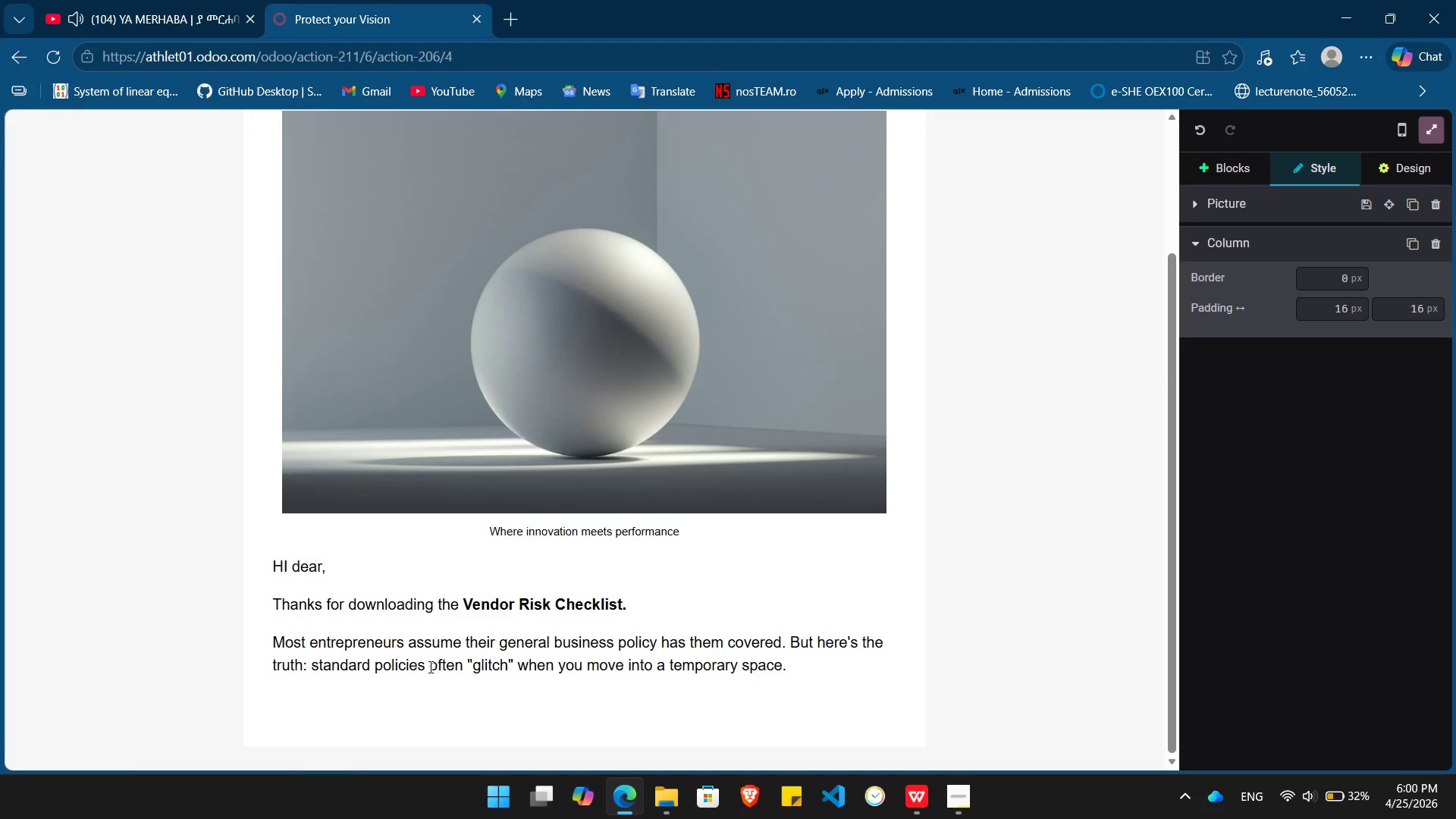 
key(Enter)
 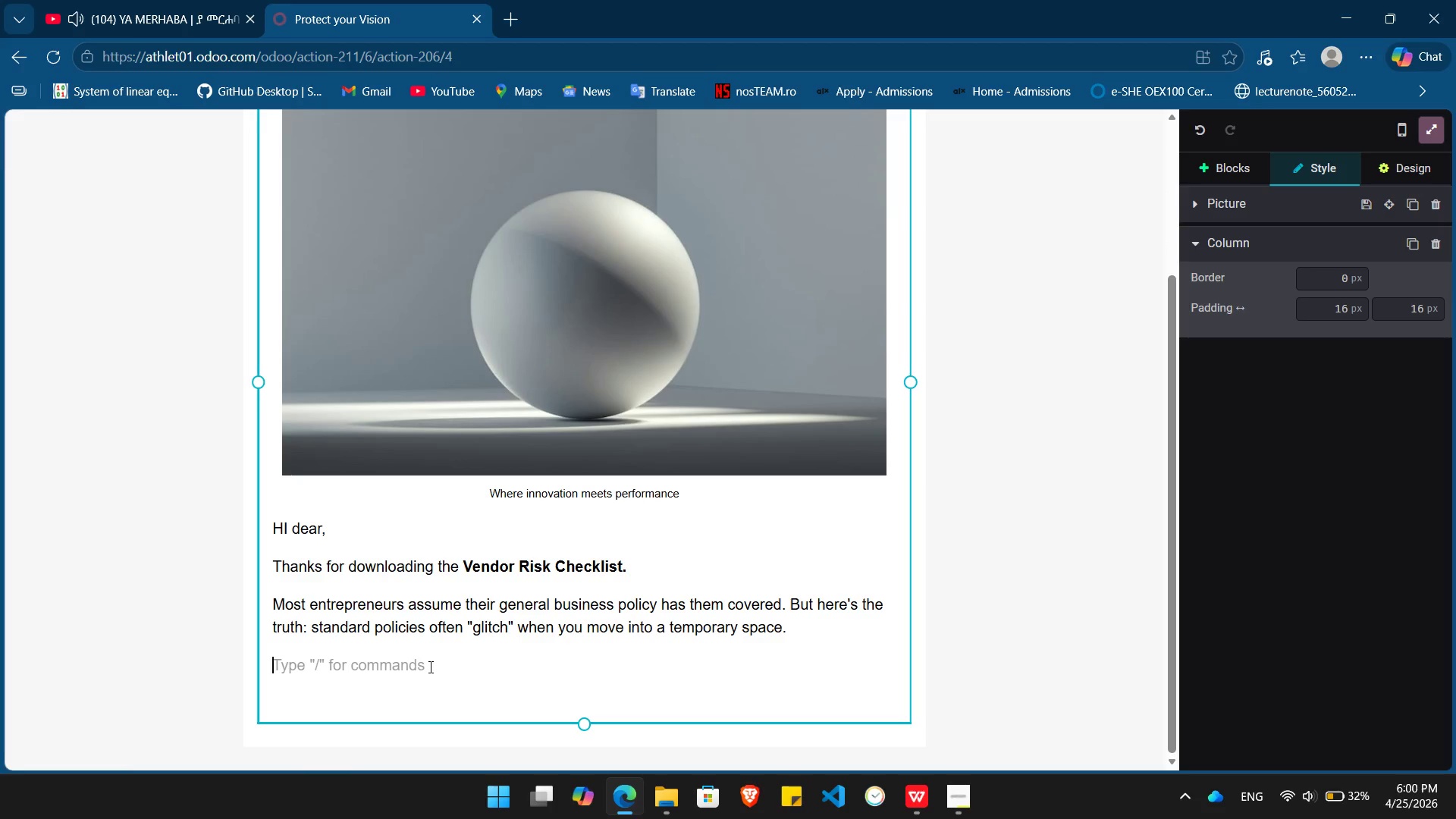 
key(Control+ControlLeft)
 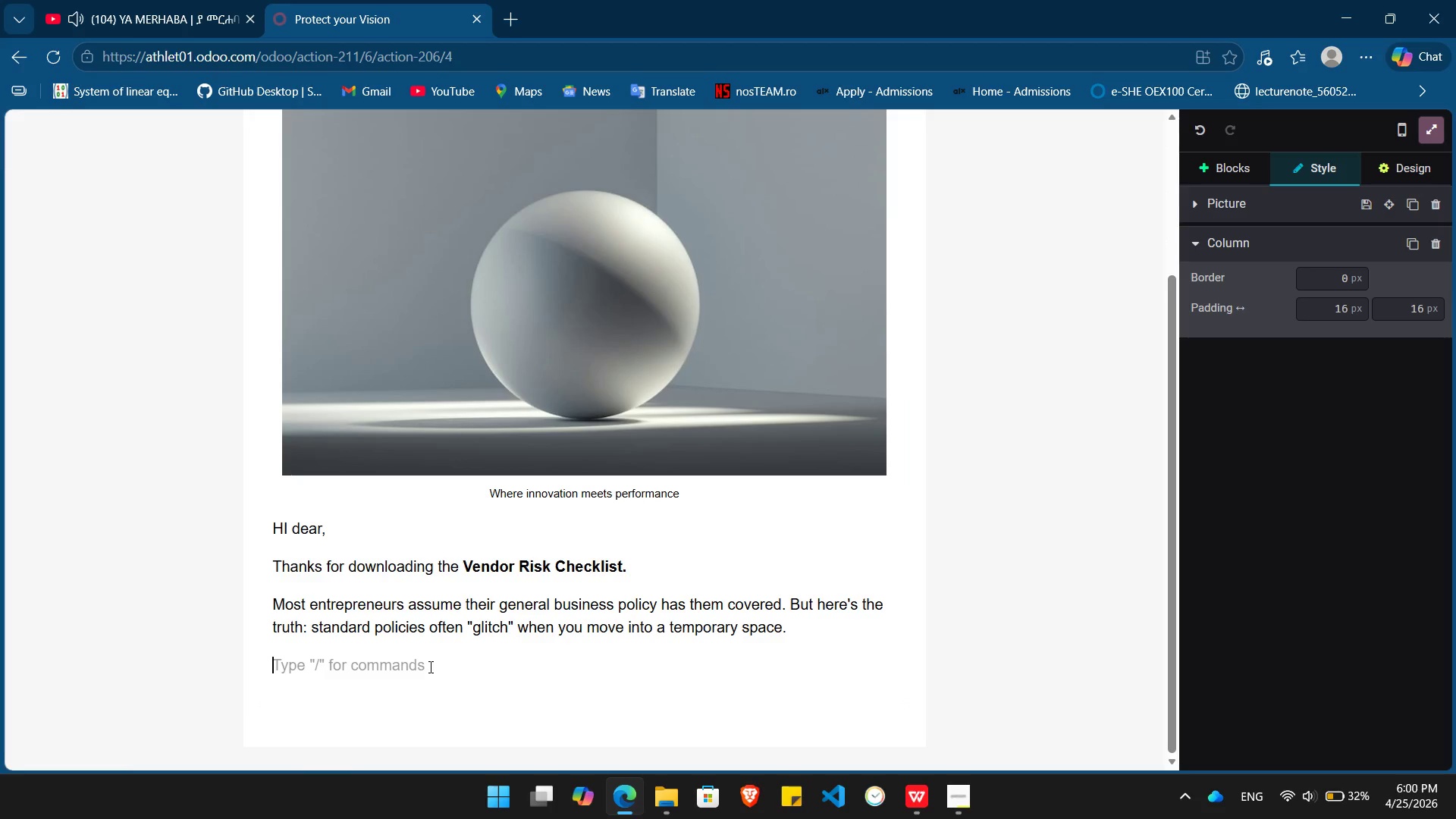 
key(Control+B)
 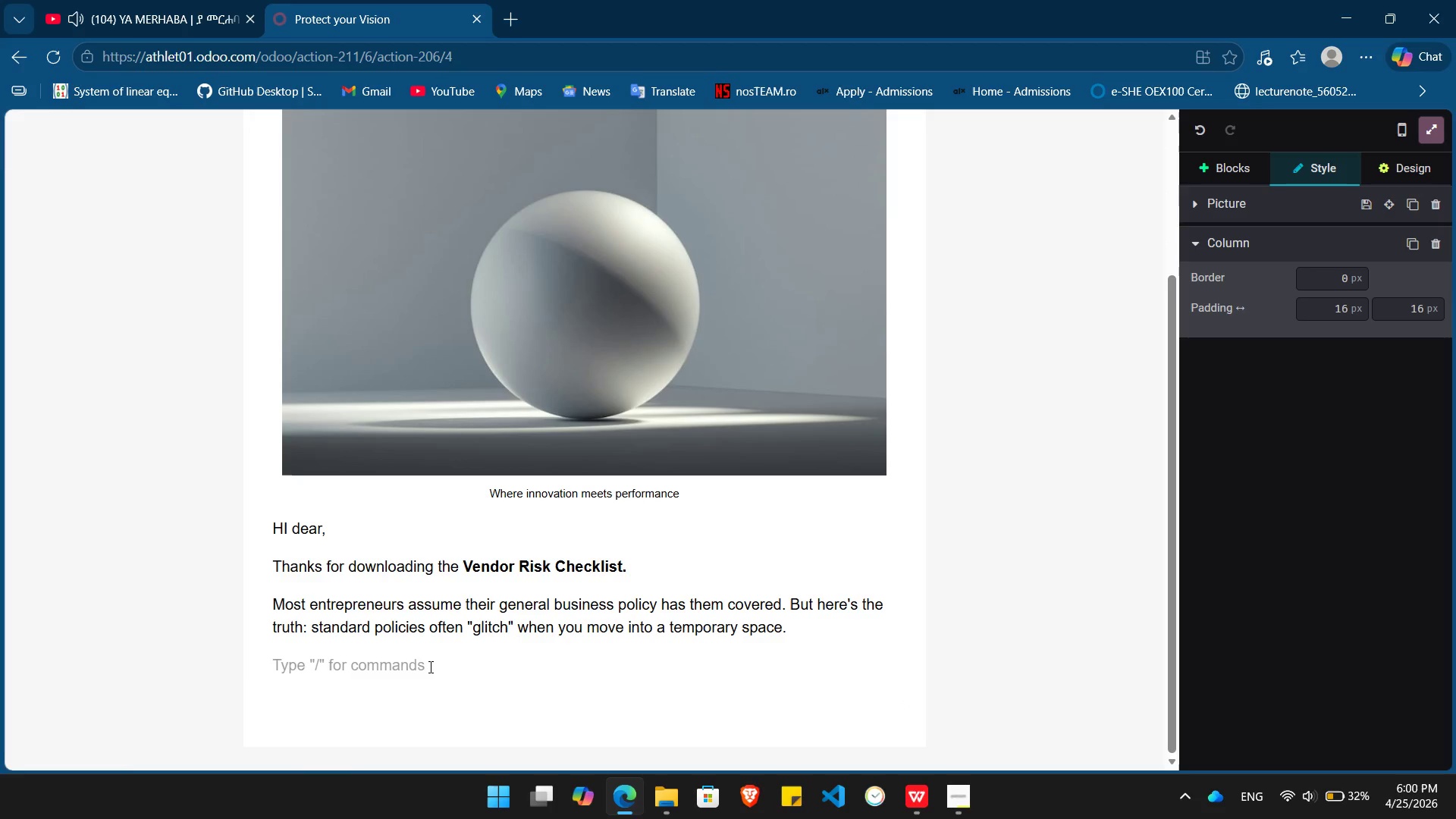 
type(Exhibit )
key(Backspace)
type(Protect )
 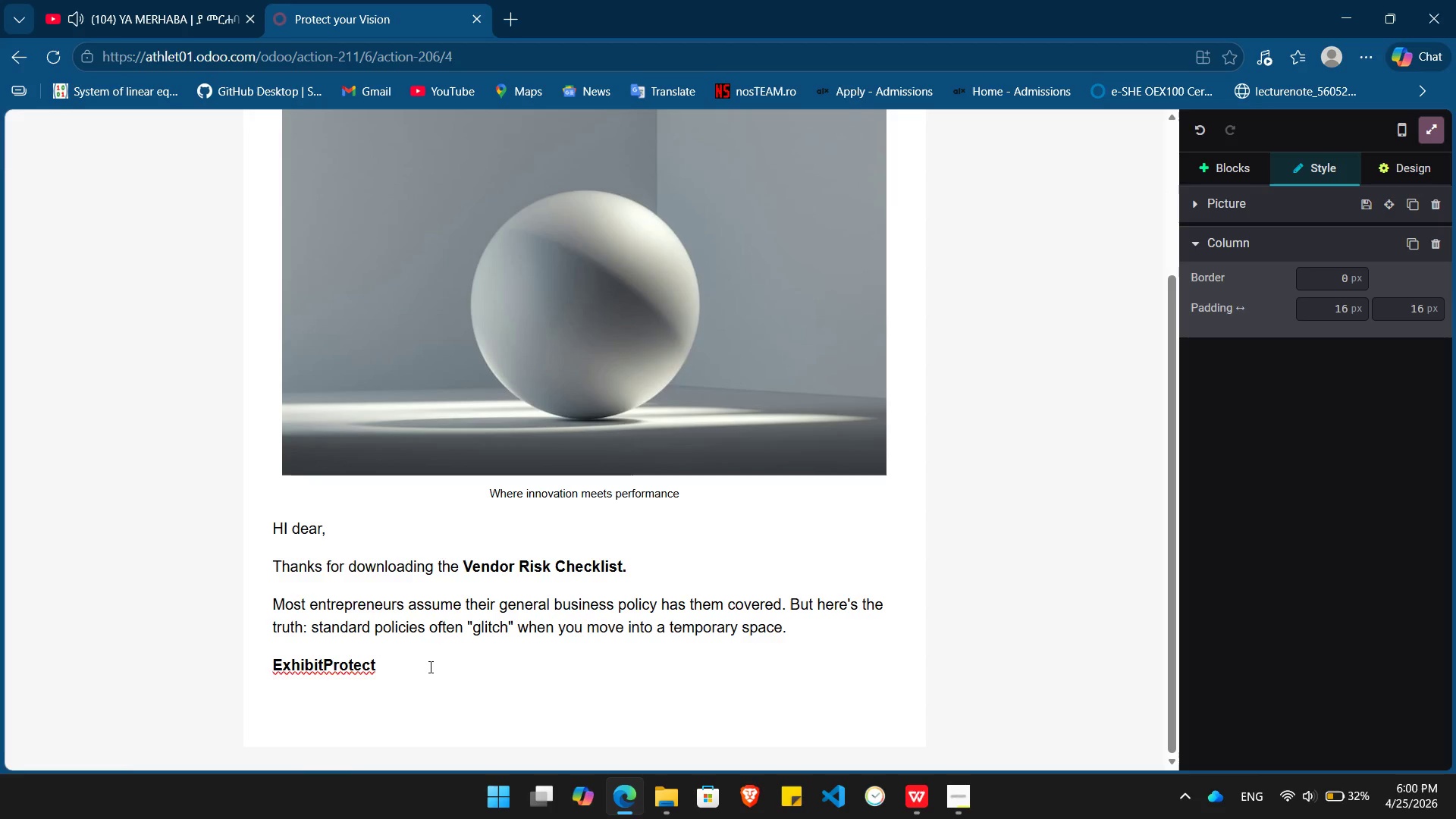 
key(Control+ControlLeft)
 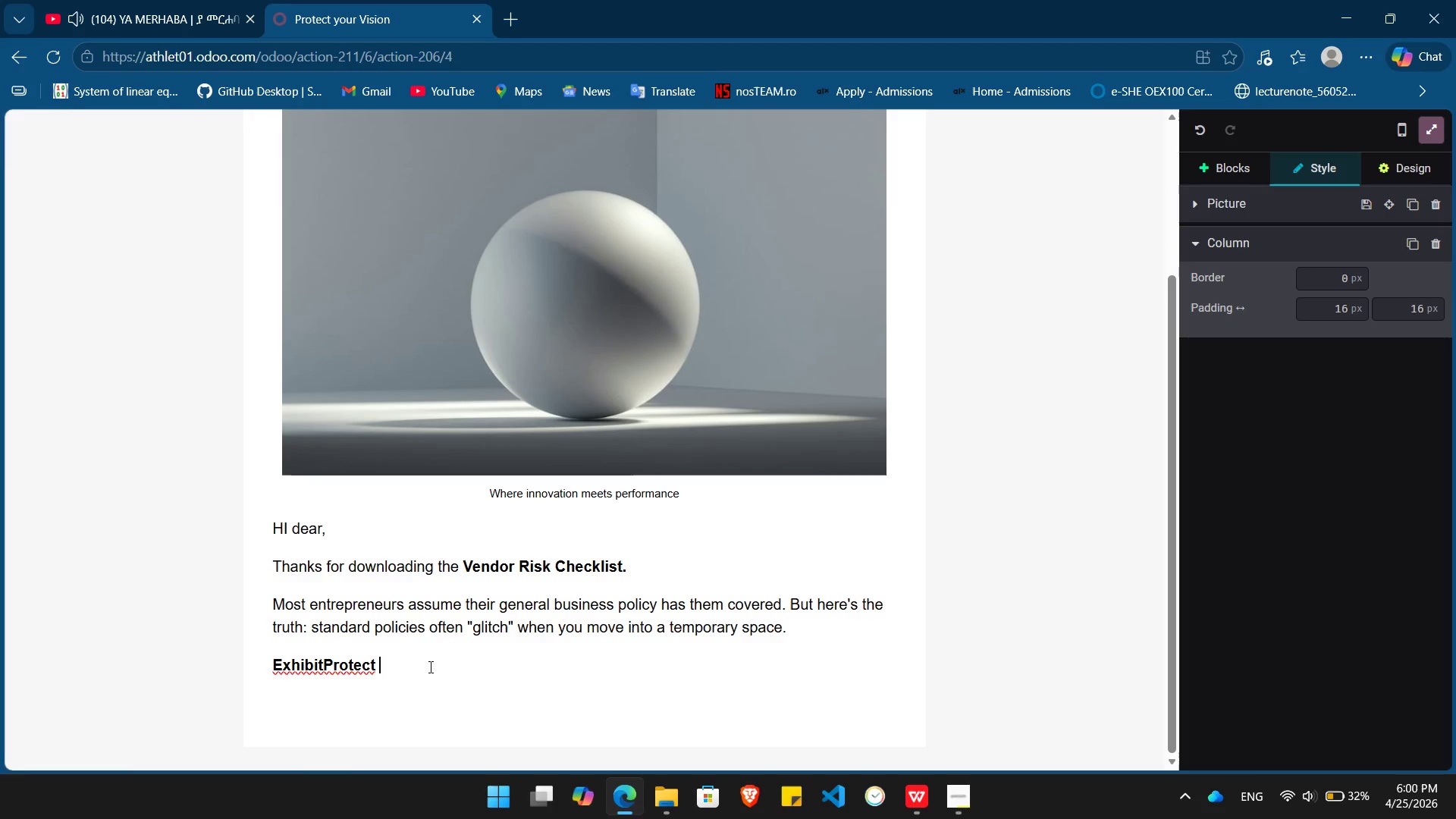 
key(Control+B)
 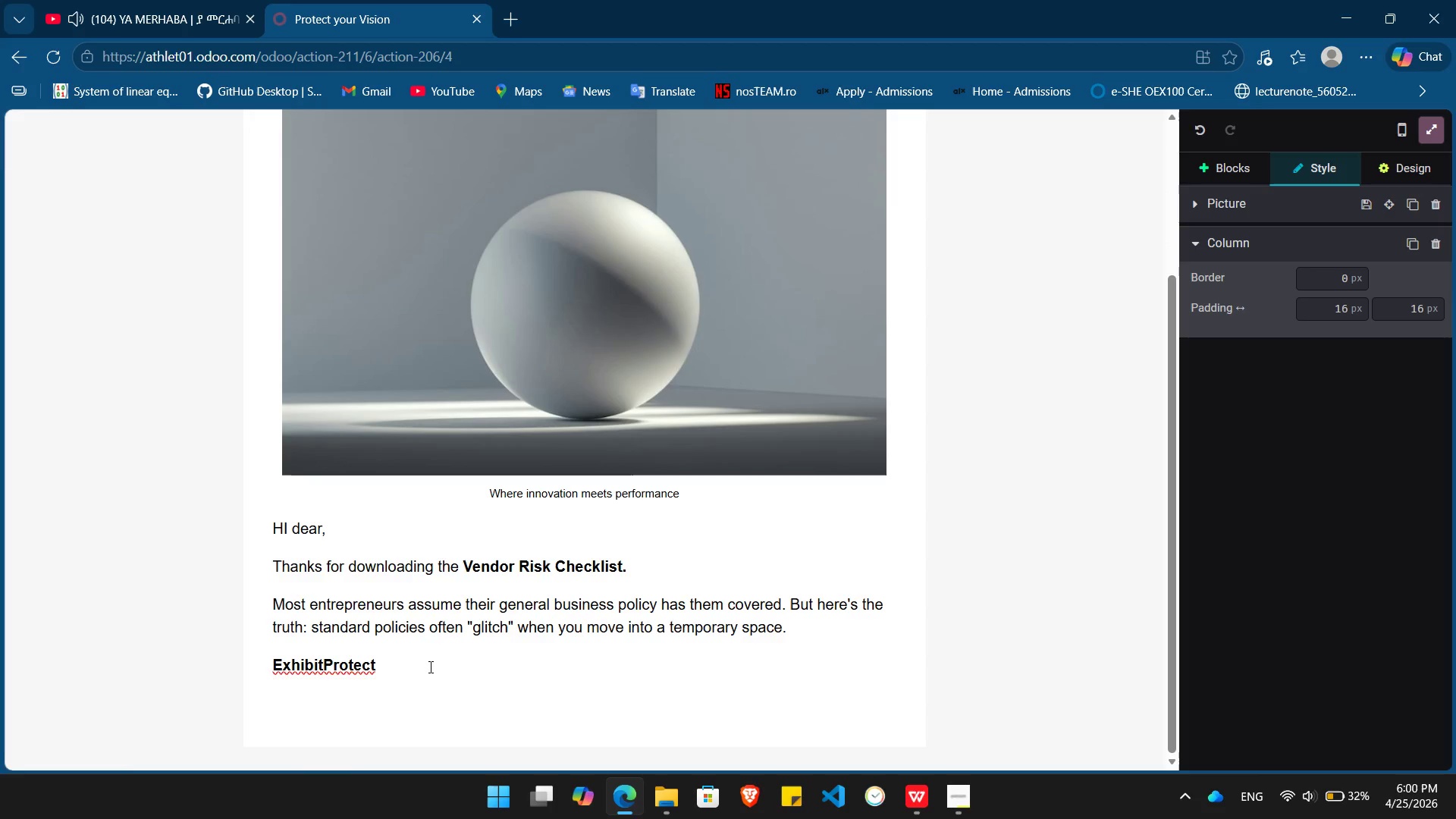 
type(was built specifically for the high-stakes )
key(Backspace)
type(, short-term nature of pop-ups, [NumLock][NumLock])
key(Backspace)
key(Backspace)
type(. We fill the gaps in transit risks and venue0)
key(Backspace)
type(-specific liability that traditional brokers miss.)
 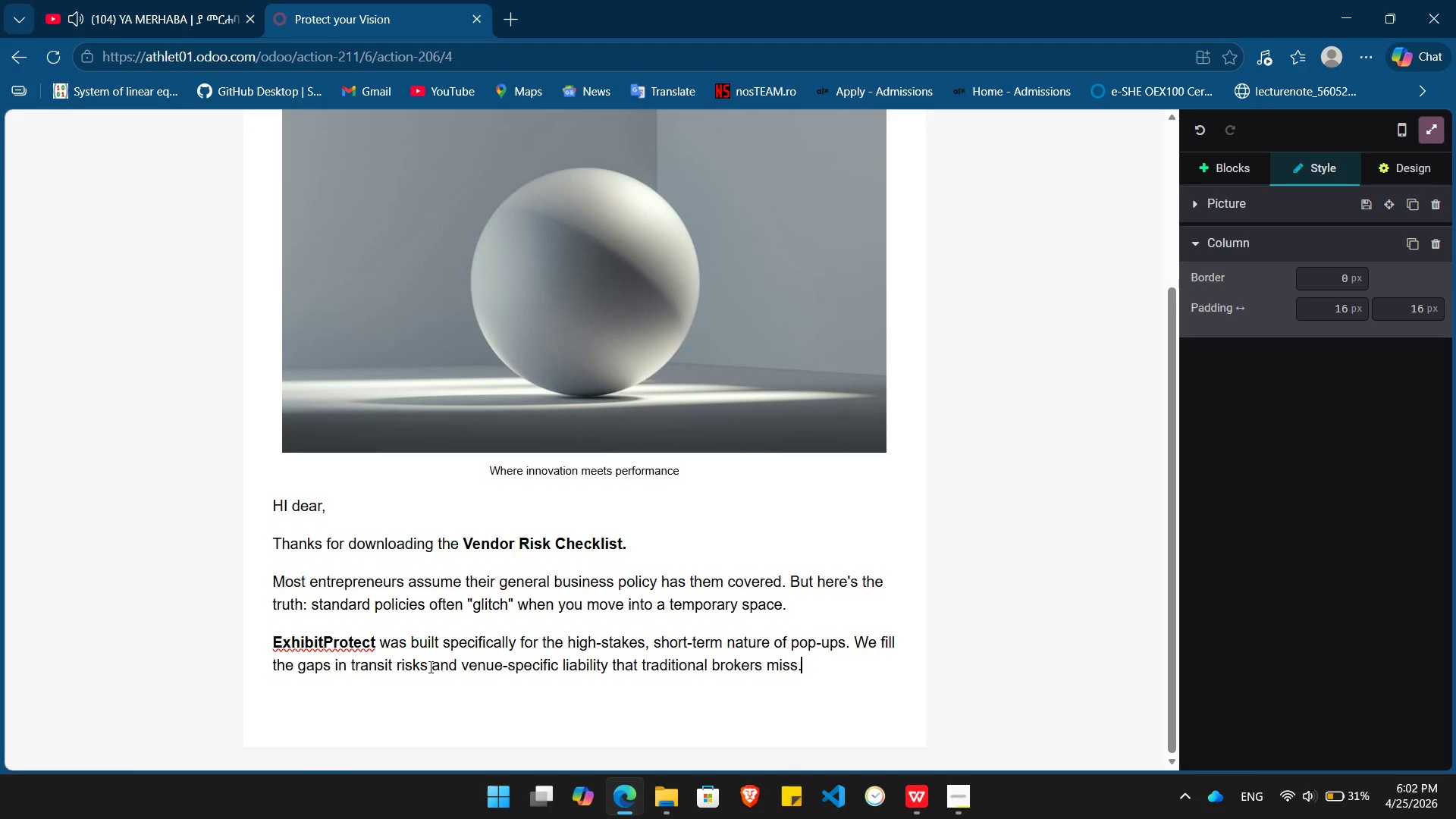 
key(Enter)
 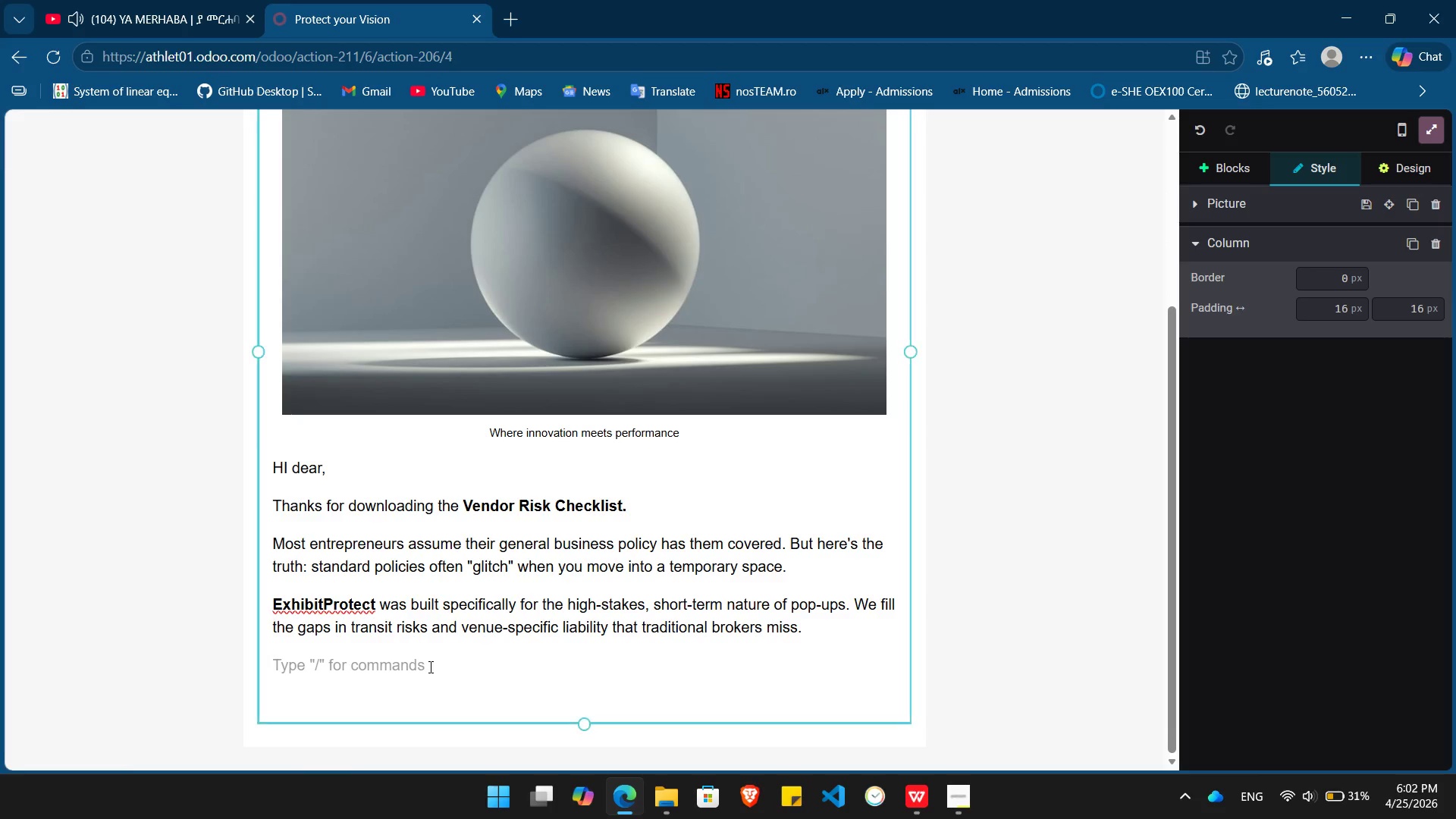 
type(Your focus on the curation; we'll handle the "what-is)
key(Backspace)
type(fs")
 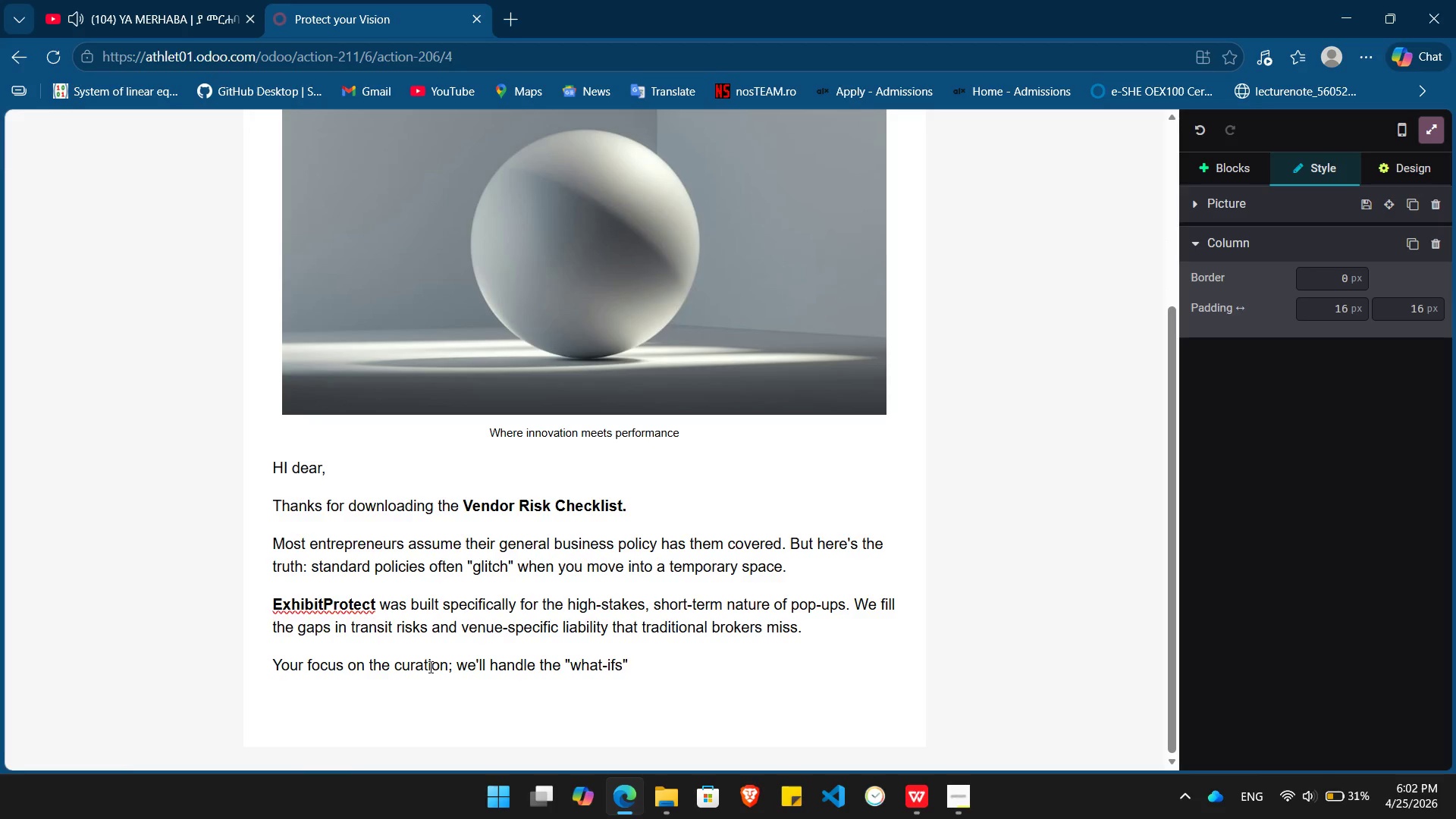 
key(Enter)
 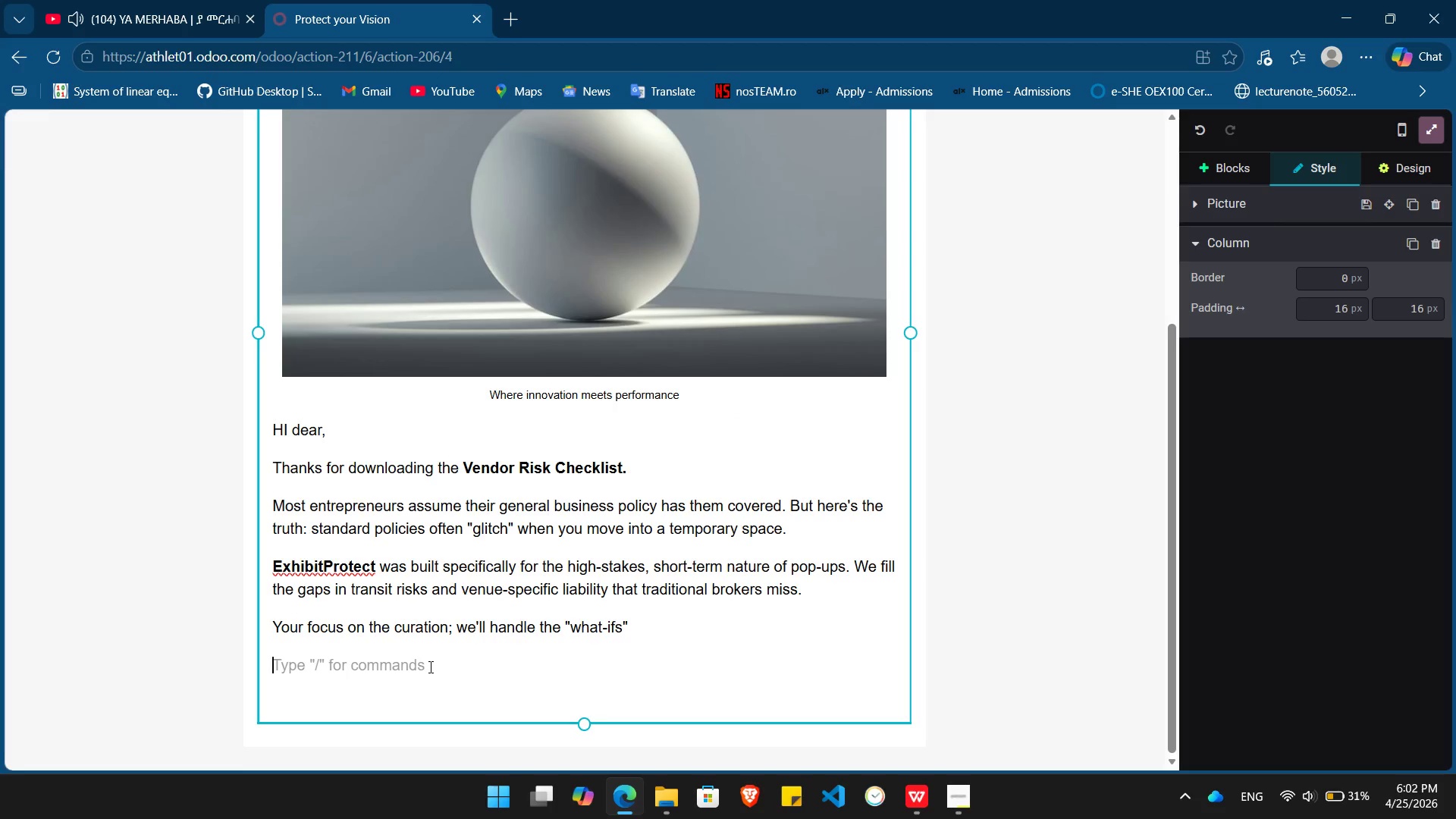 
type(/but)
 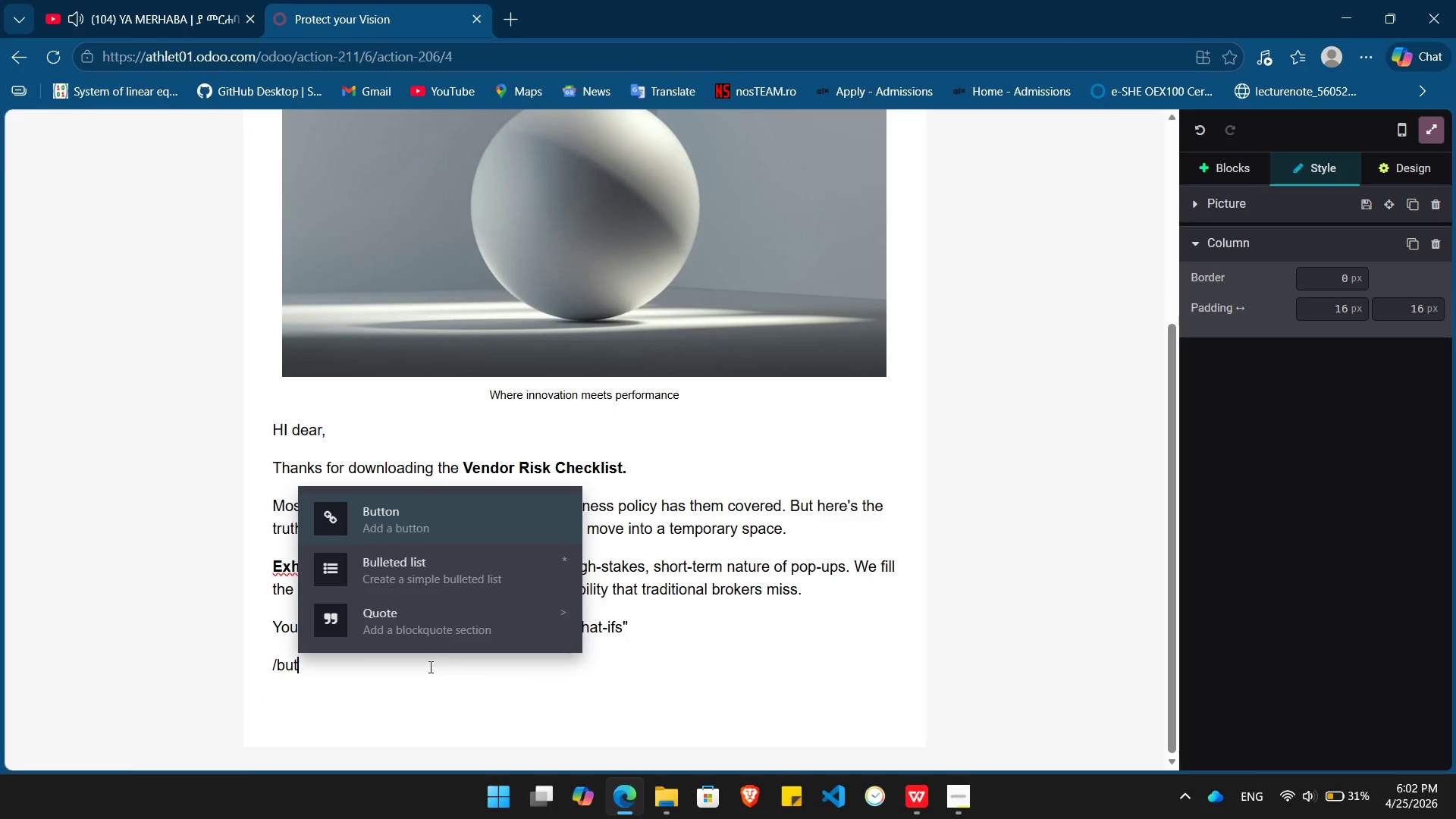 
key(Enter)
 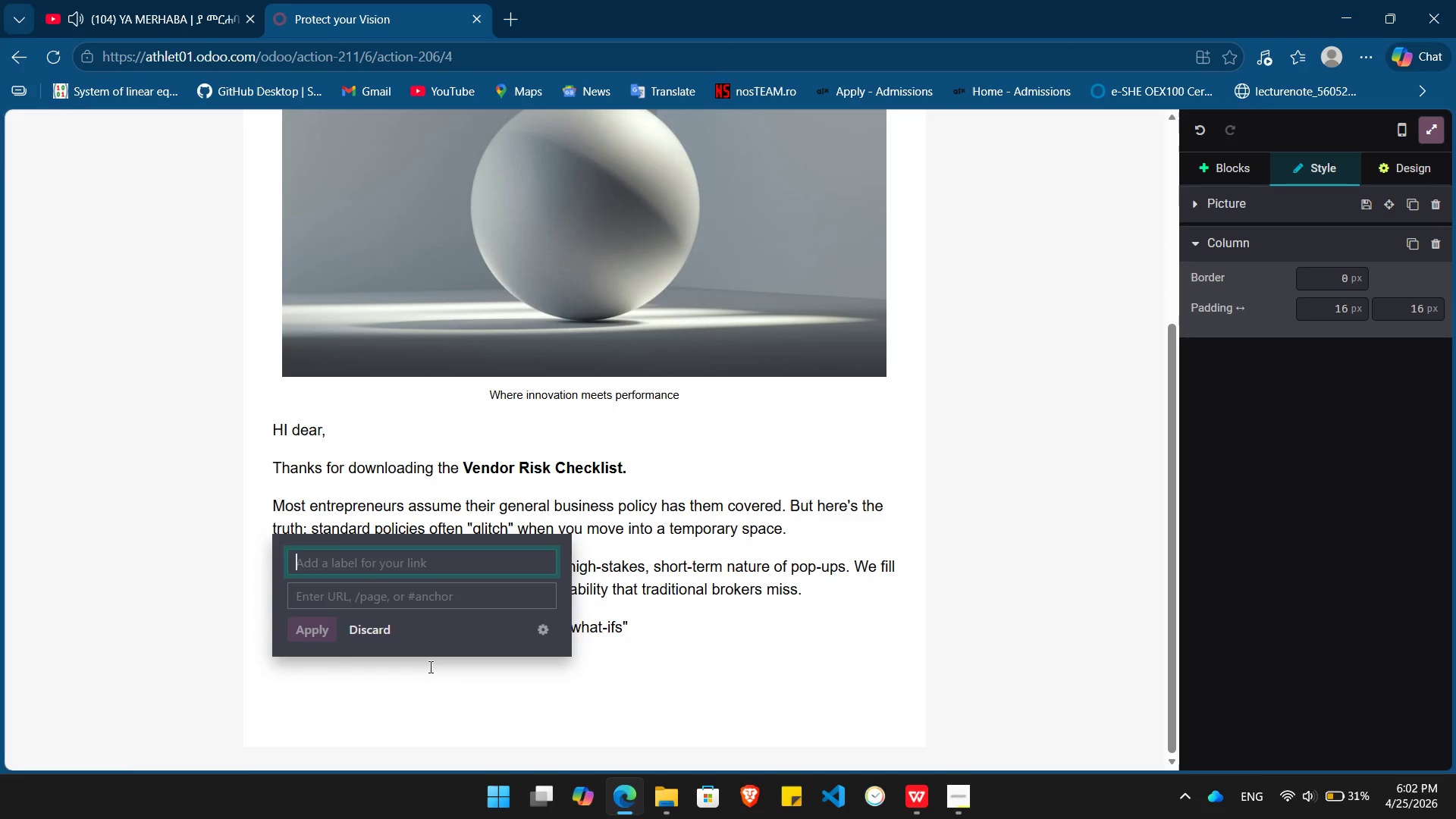 
type(View Policy Features)
key(Tab)
type(#)
 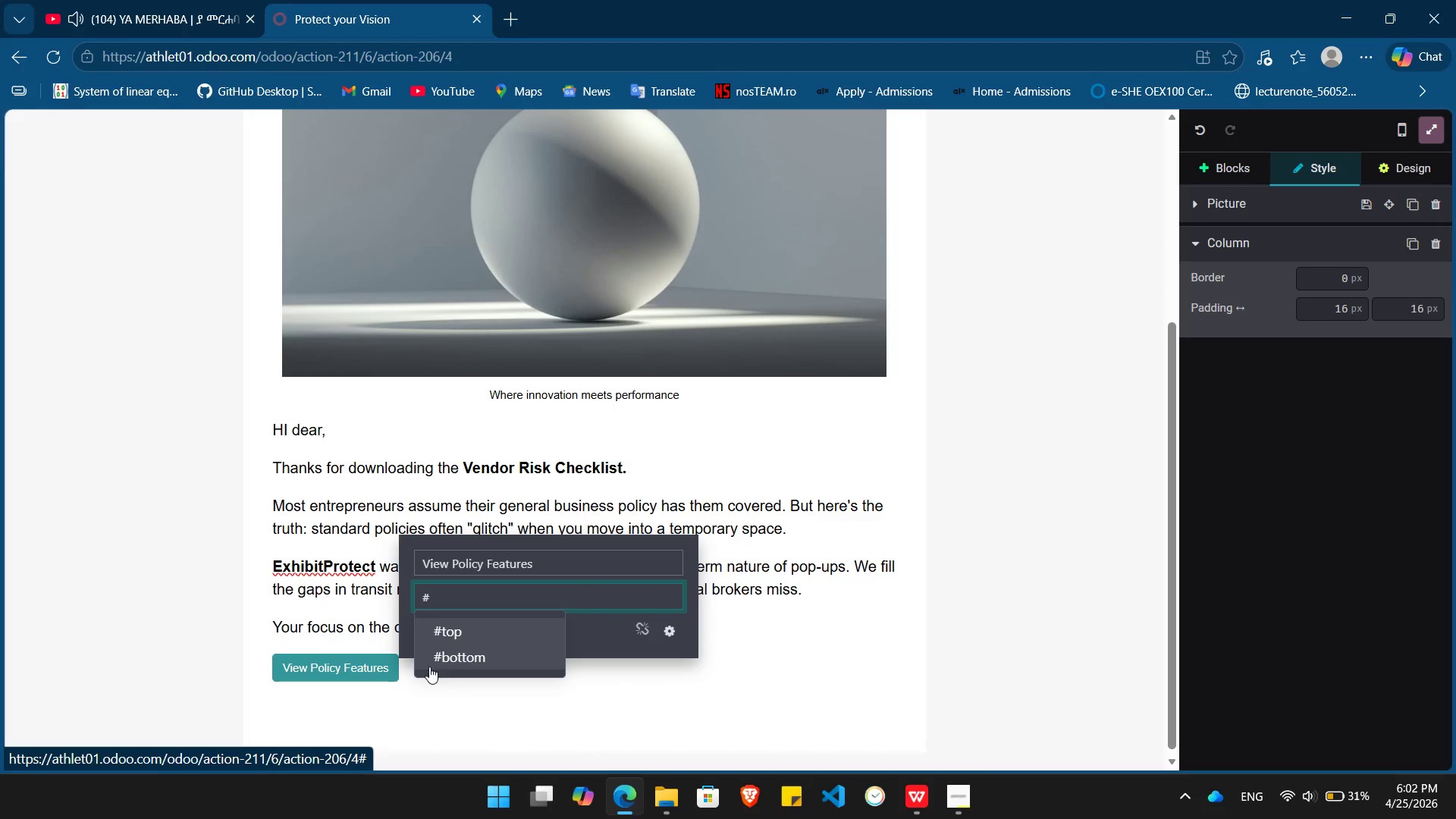 
key(Enter)
 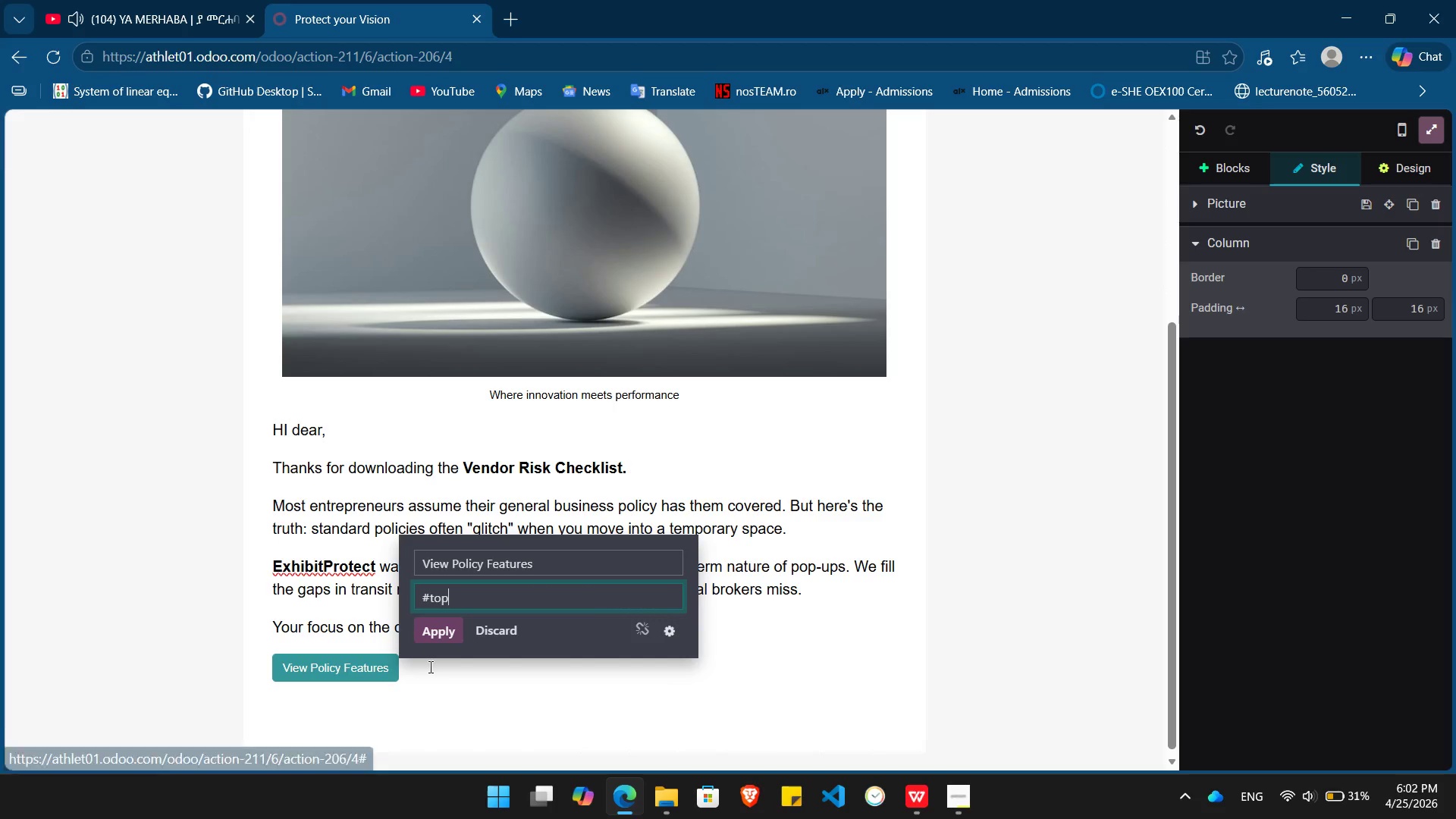 
key(Enter)
 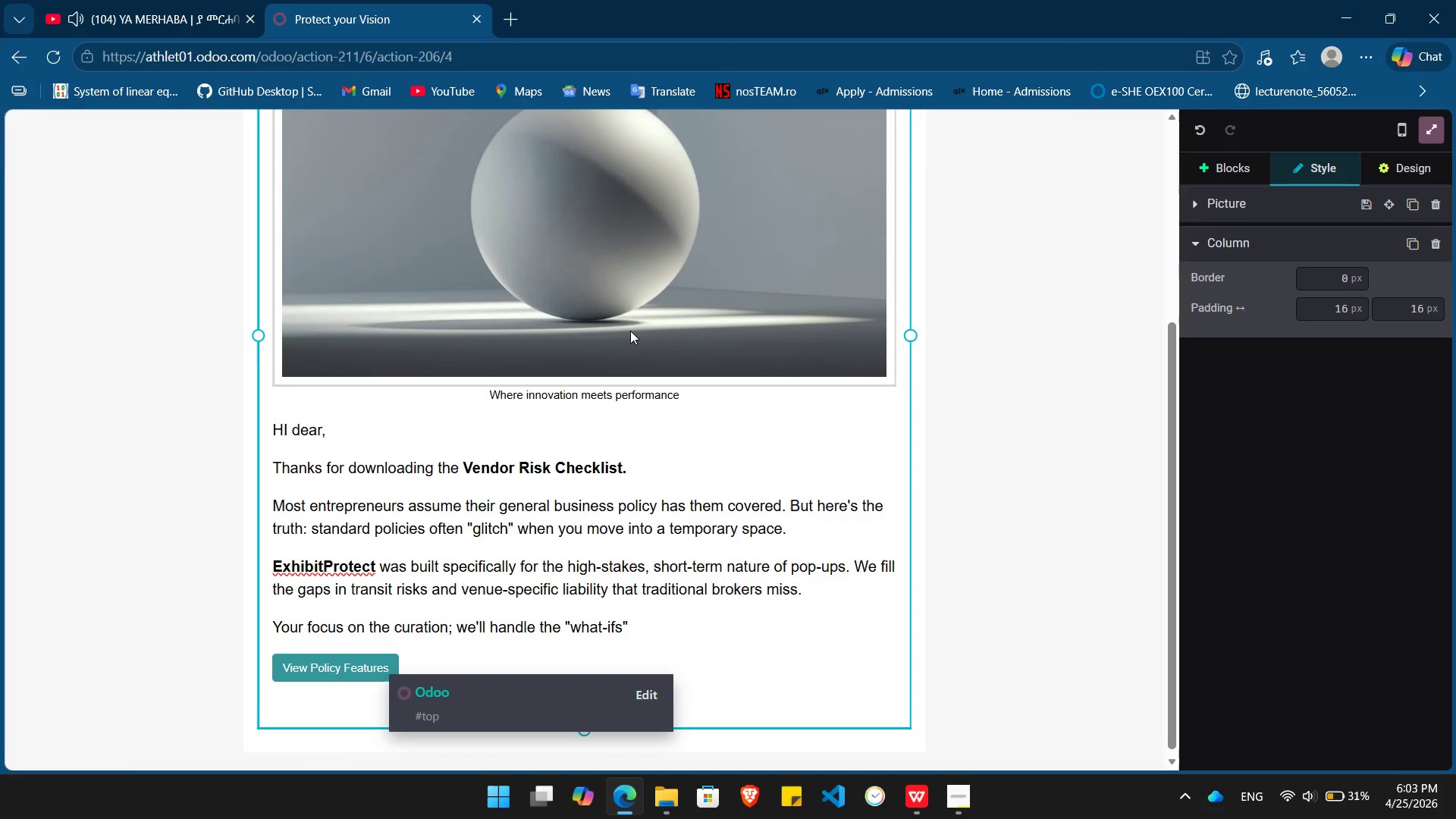 
wait(18.58)
 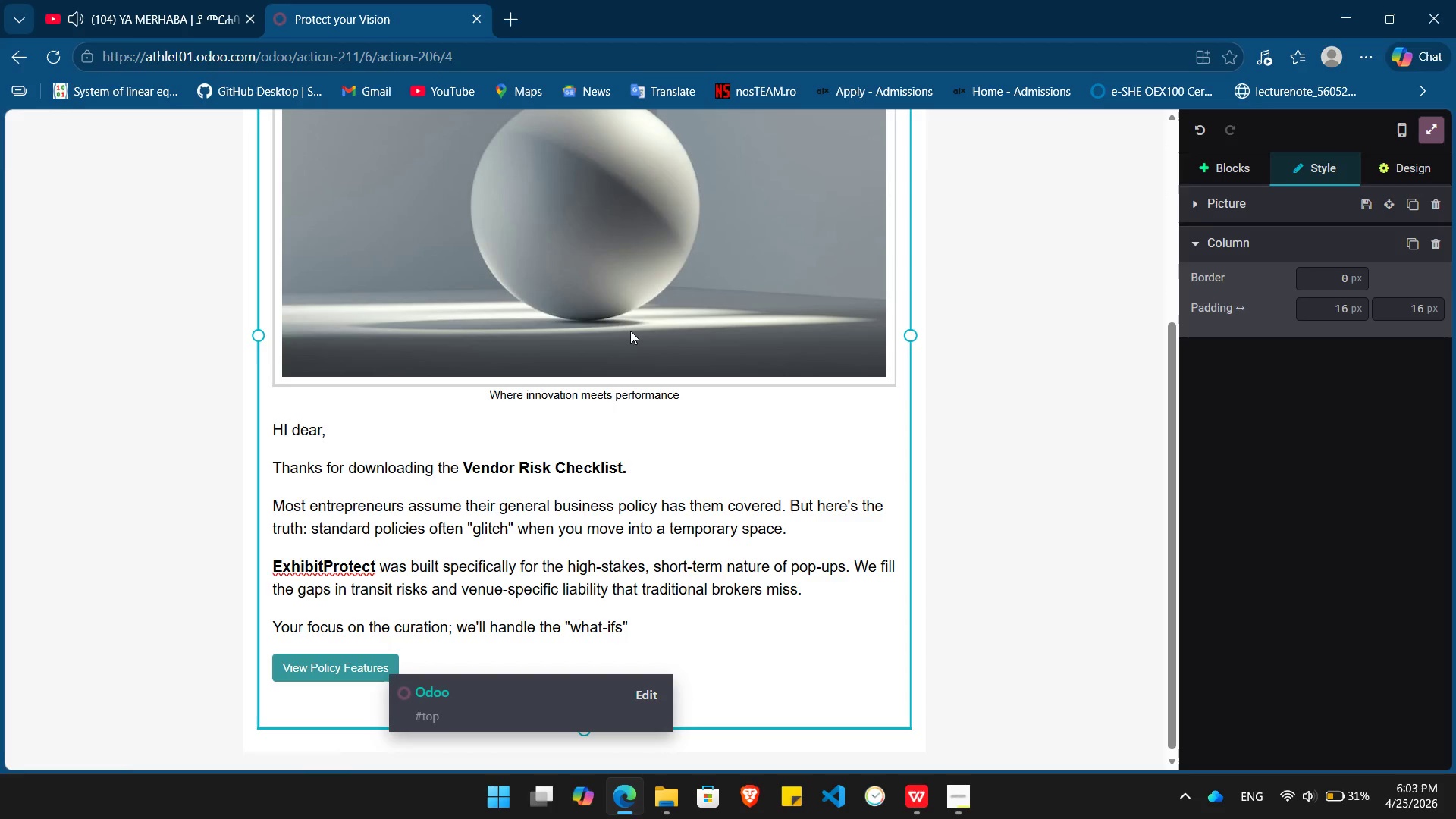 
left_click([1426, 133])
 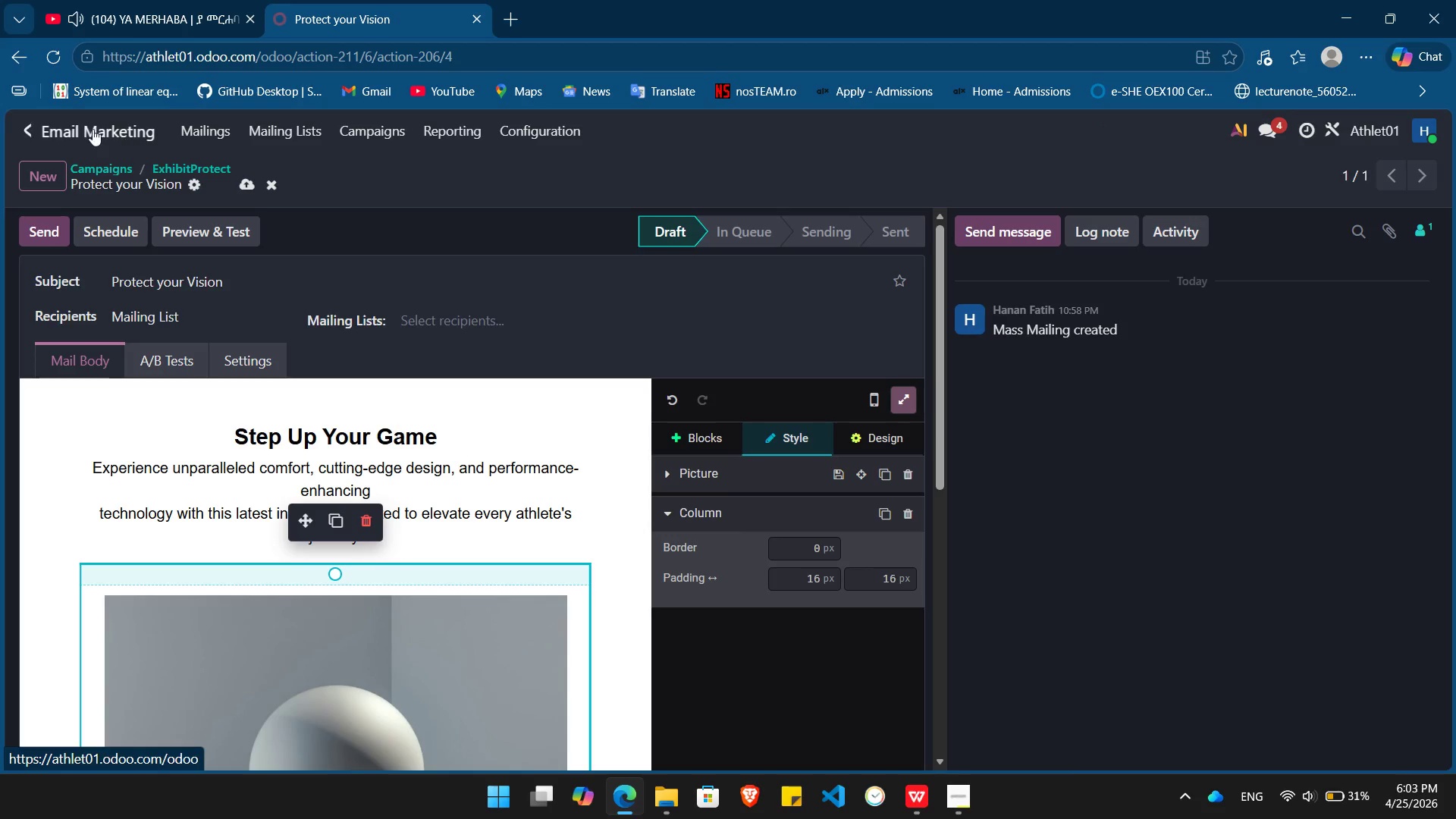 
left_click([90, 129])
 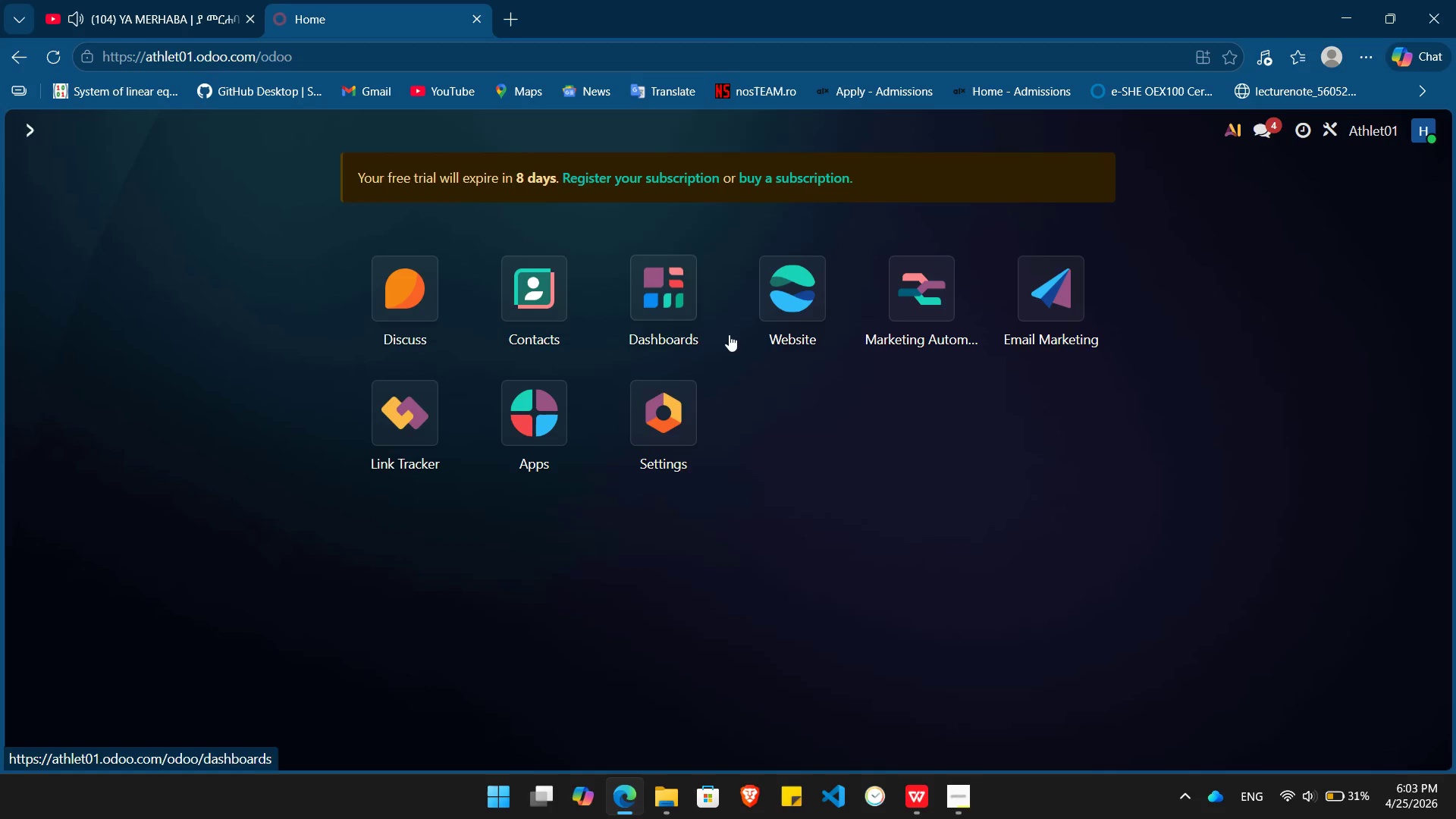 
left_click([778, 310])
 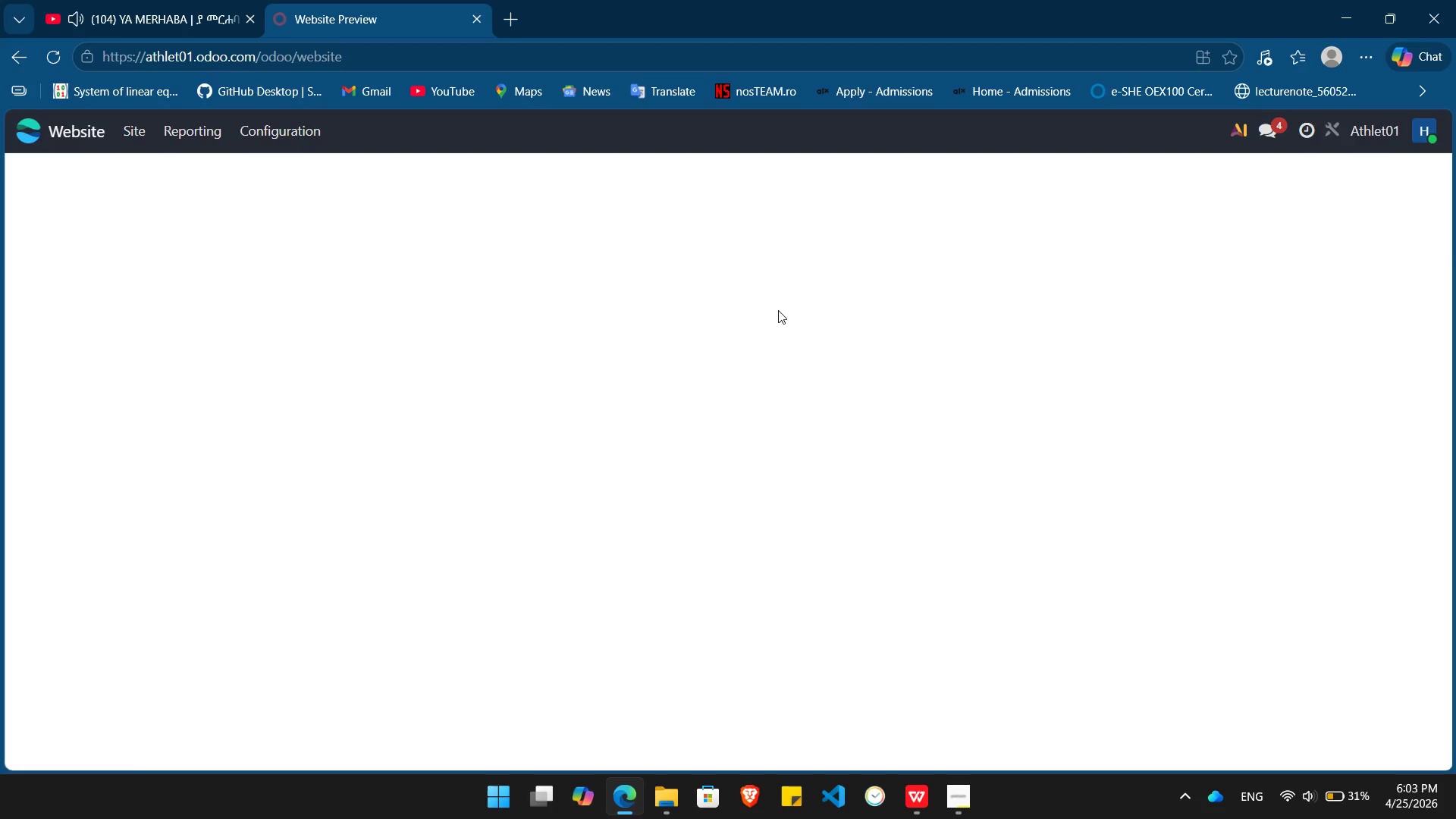 
key(MediaTrackNext)
 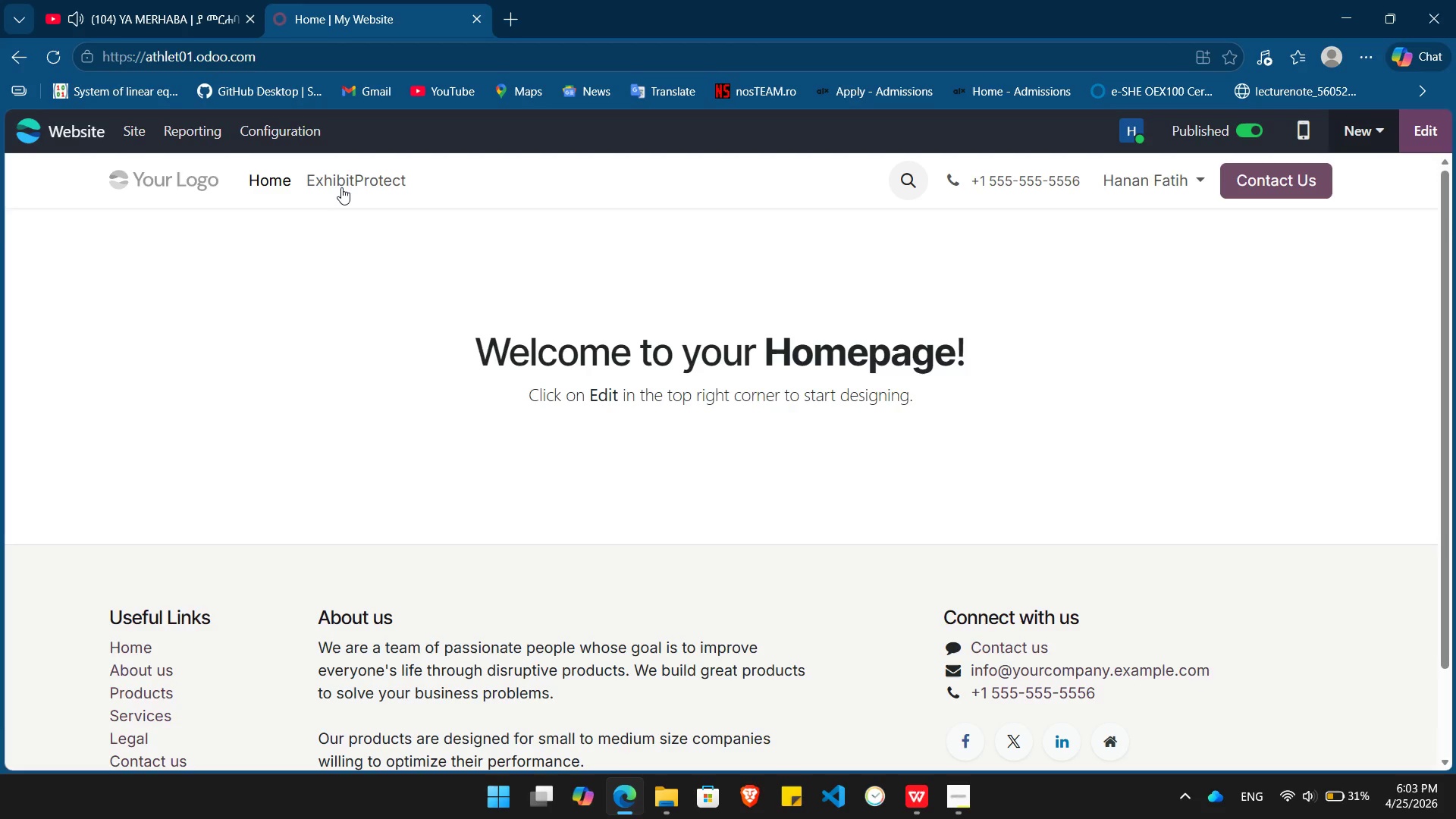 
left_click([343, 182])
 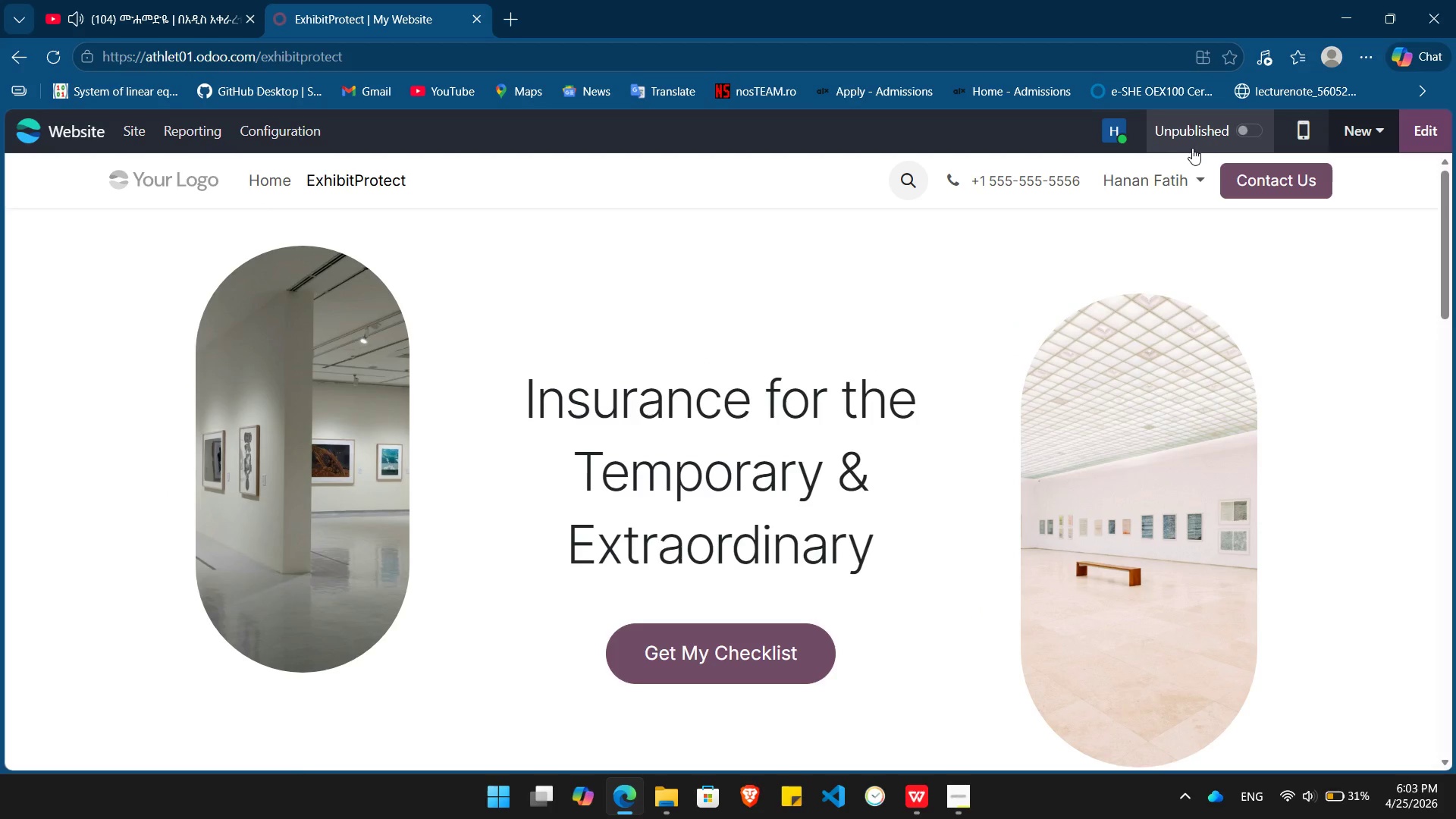 
wait(5.16)
 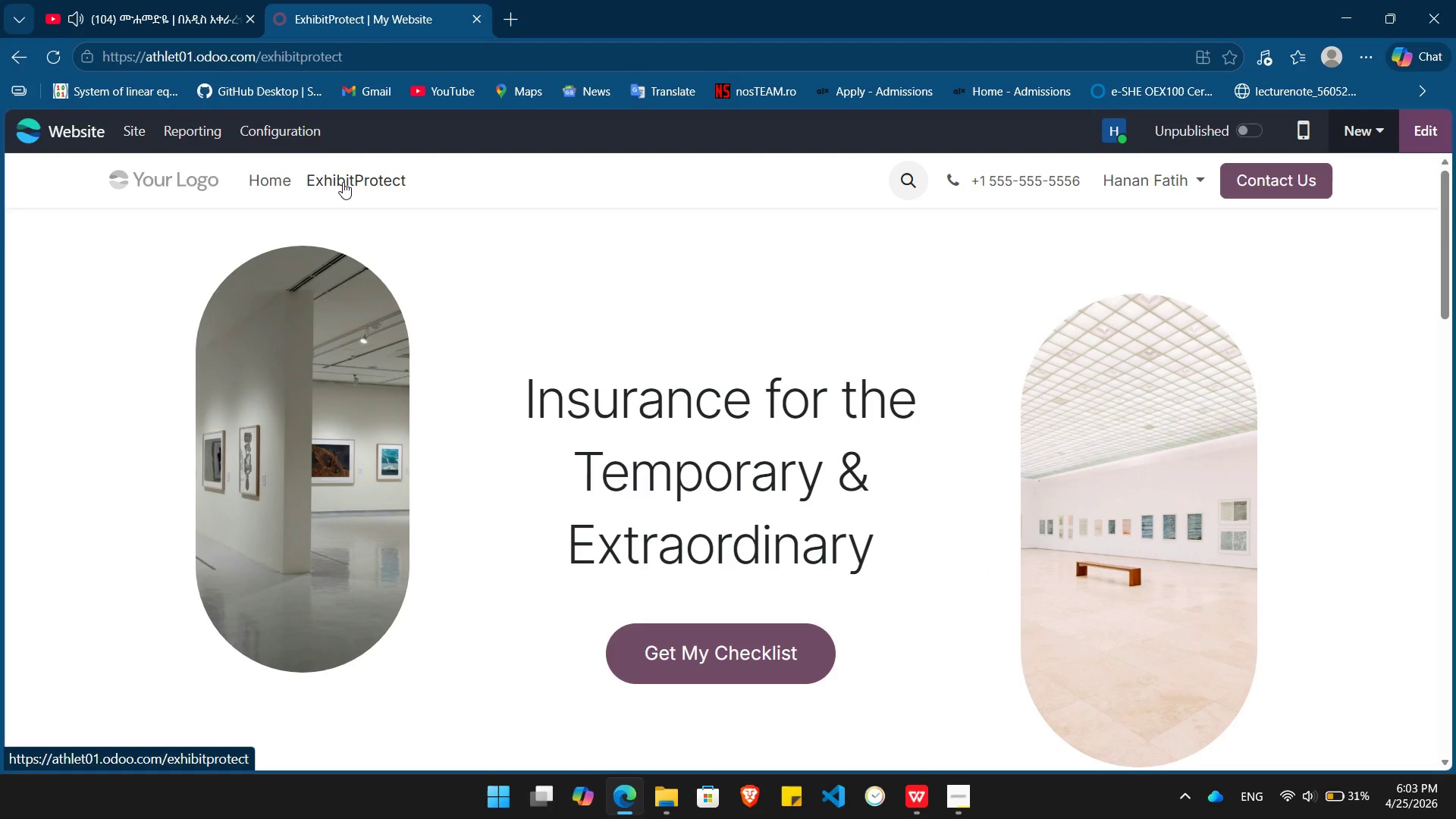 
left_click([1255, 125])
 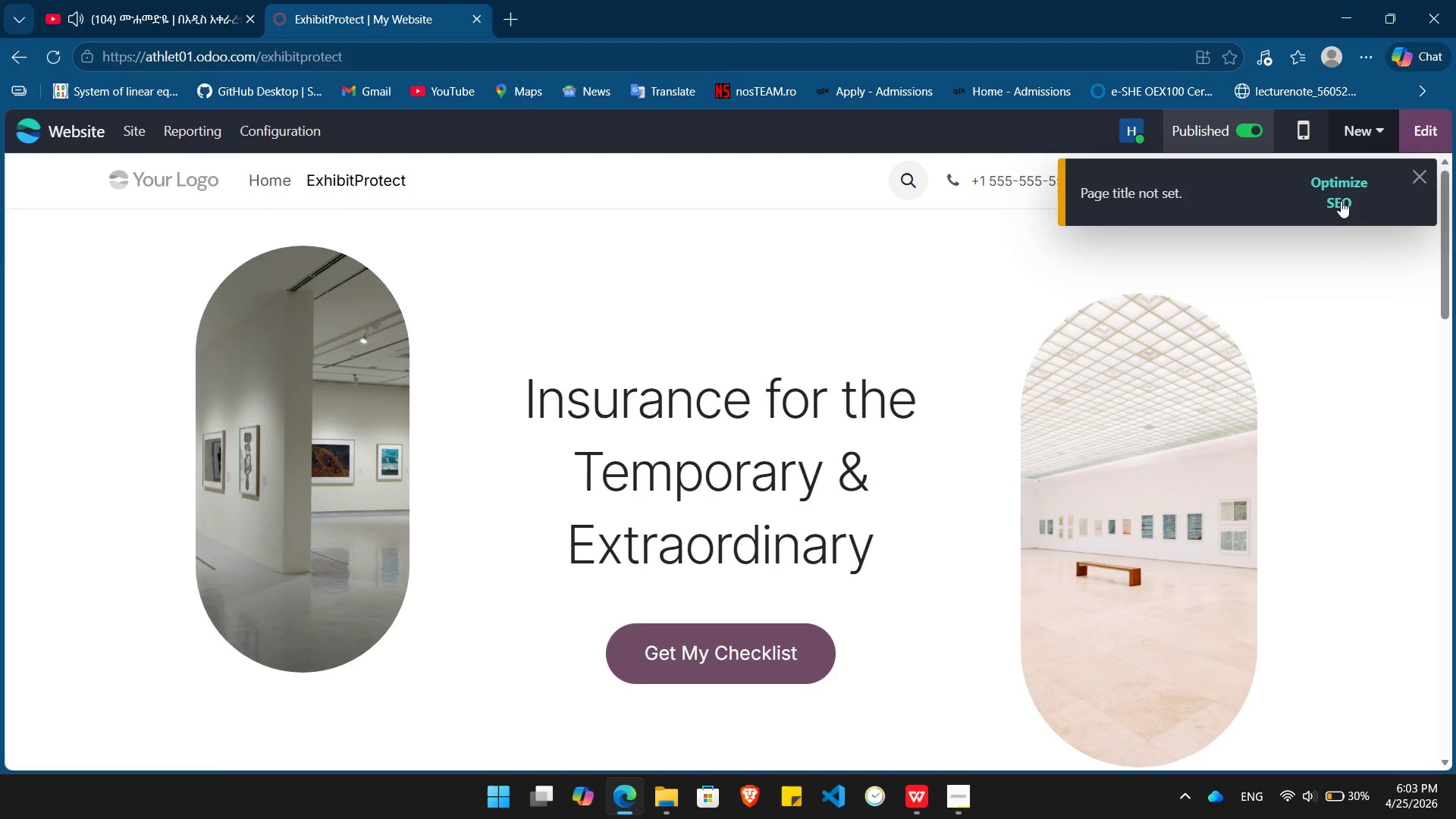 
left_click([1338, 196])
 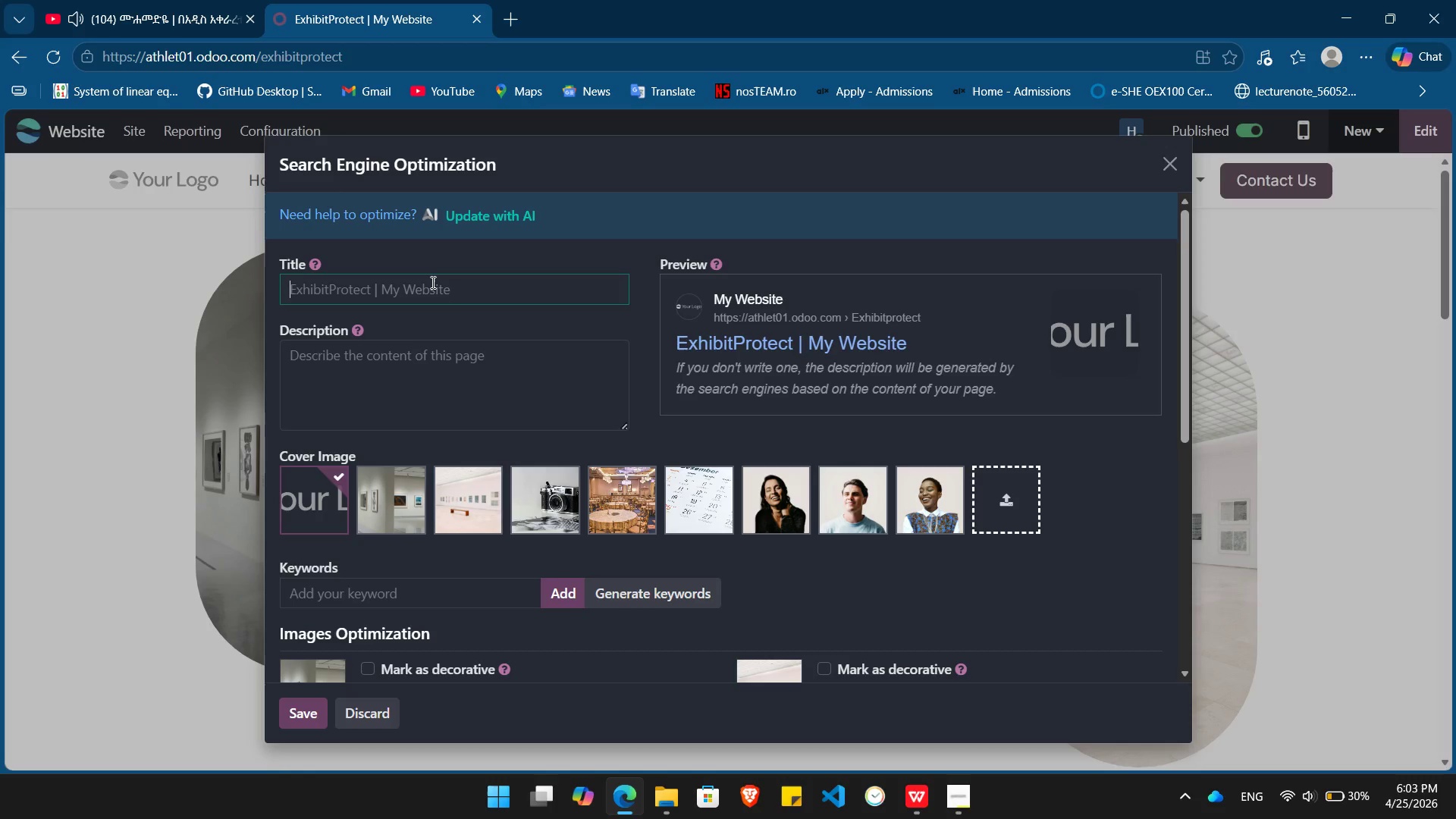 
type(Exh)
key(Backspace)
type(hibitProtec)
 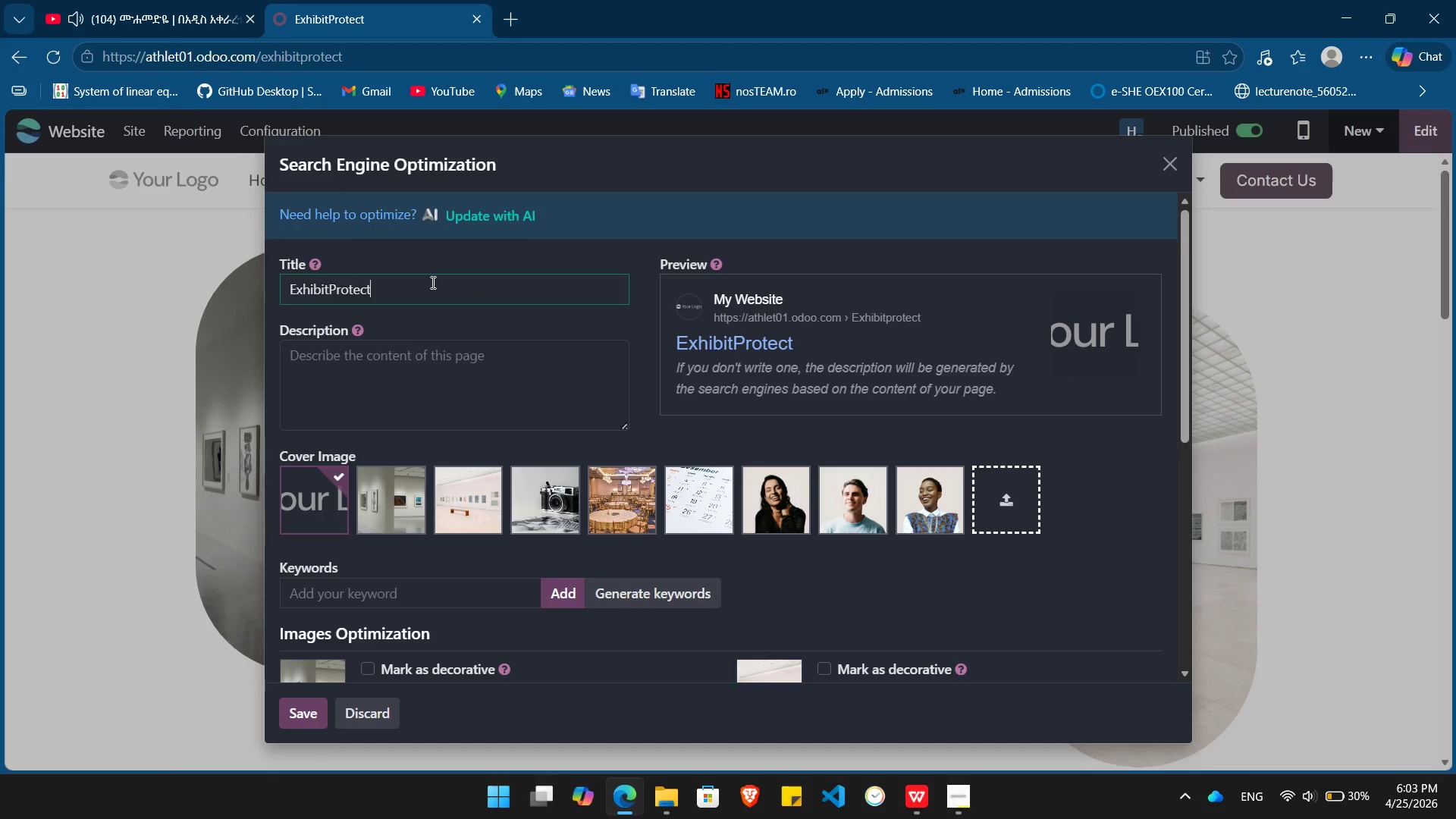 
key(Enter)
 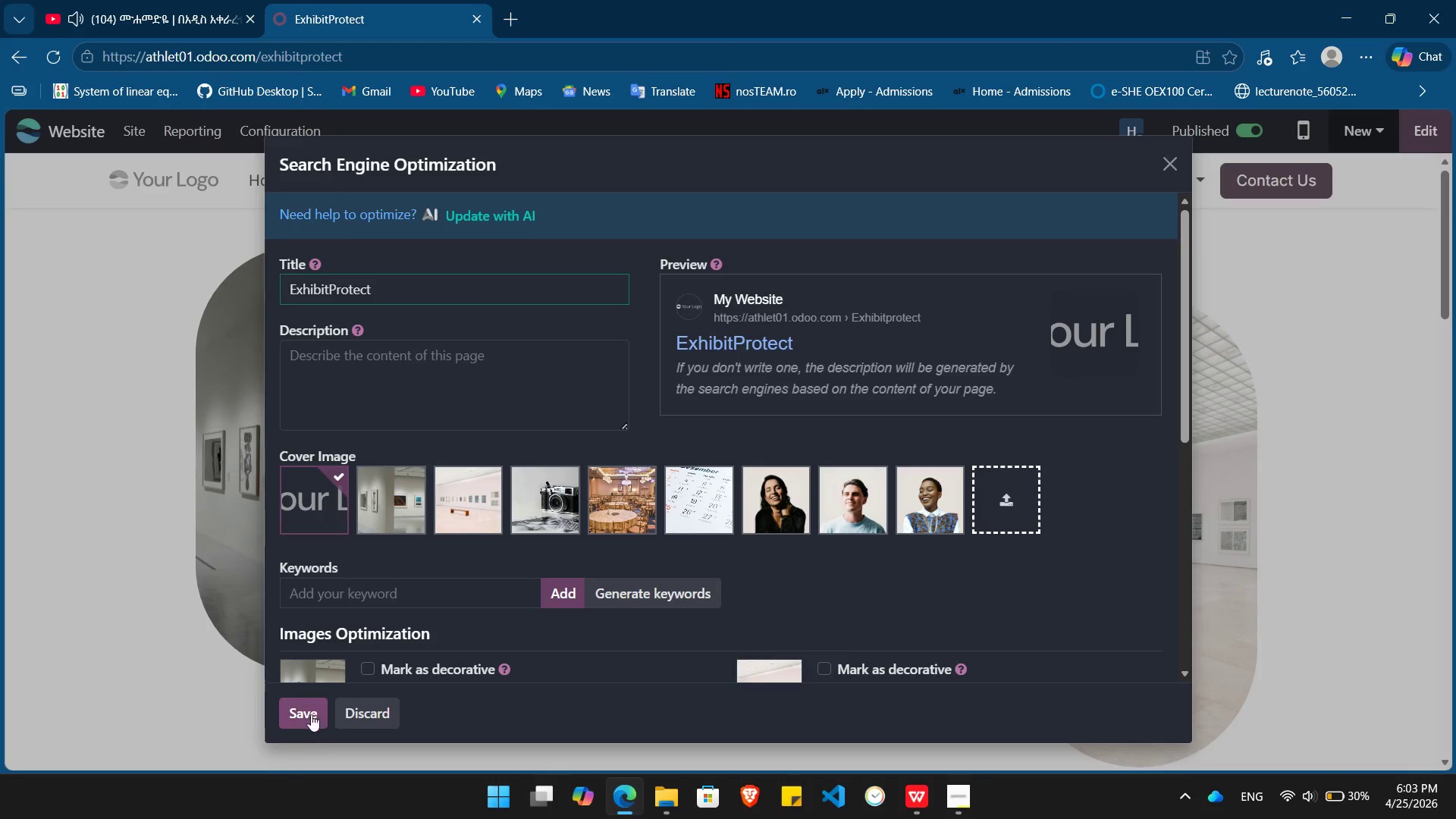 
left_click([307, 708])
 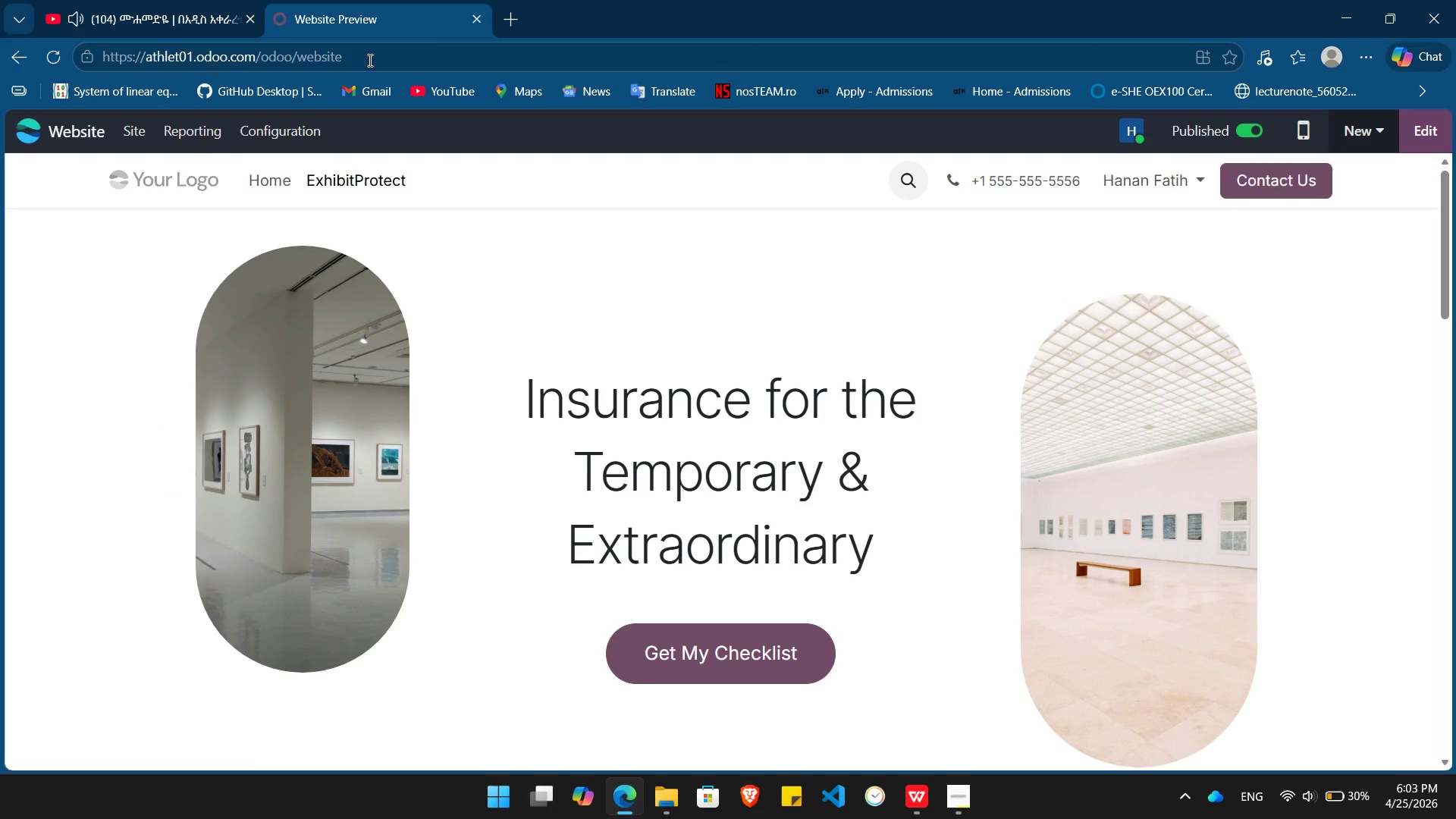 
left_click([369, 60])
 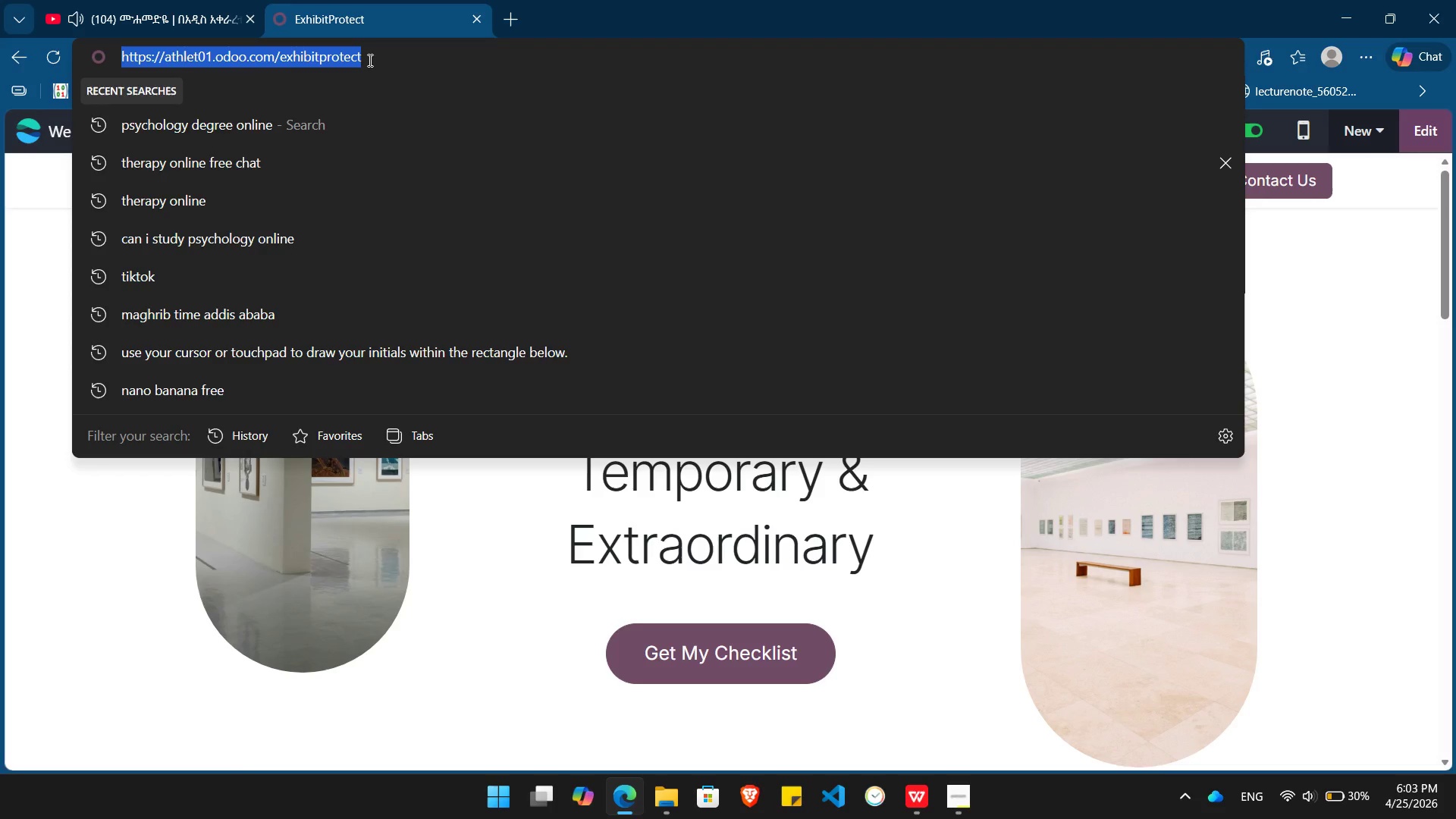 
key(Control+C)
 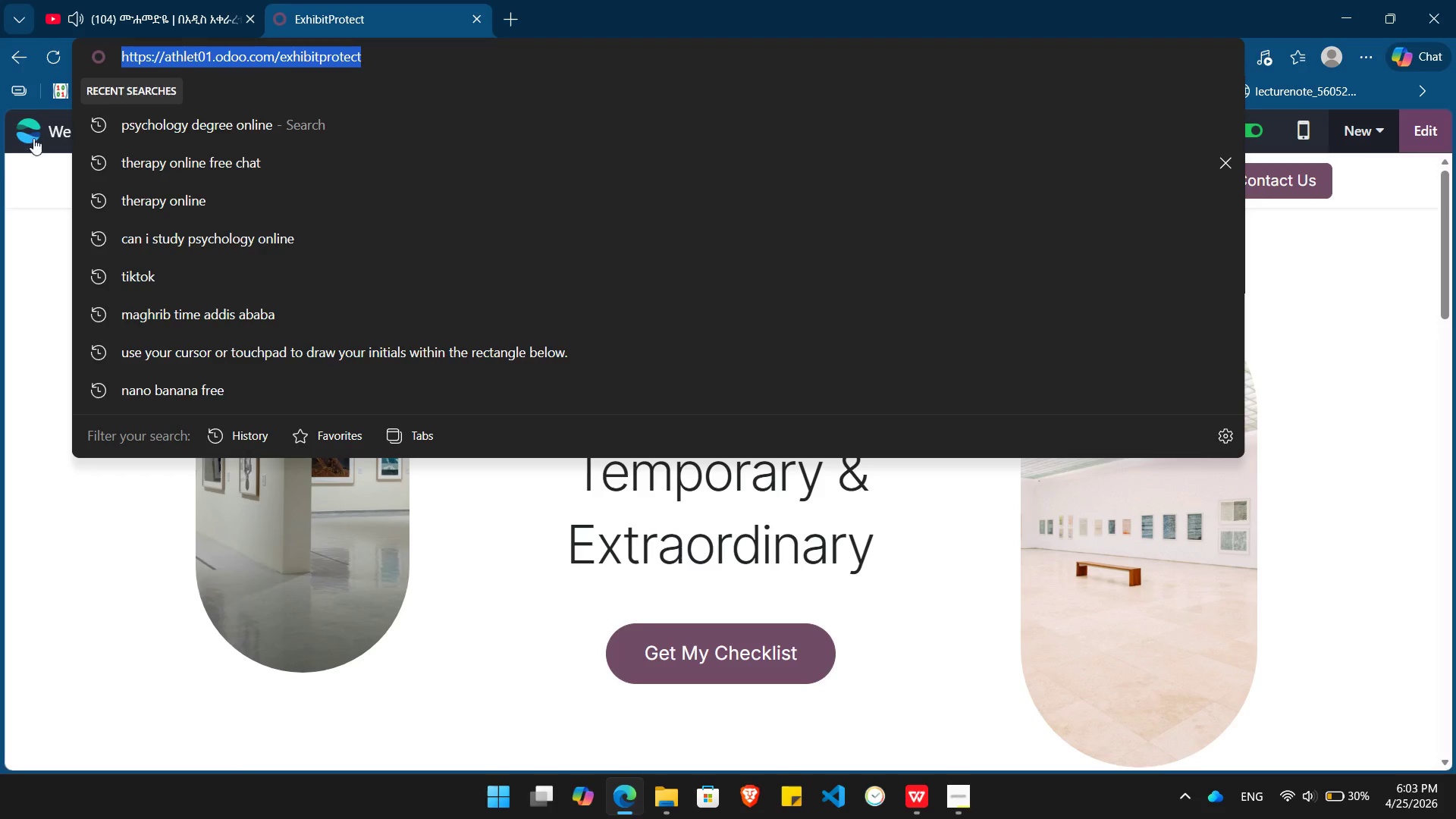 
left_click([33, 133])
 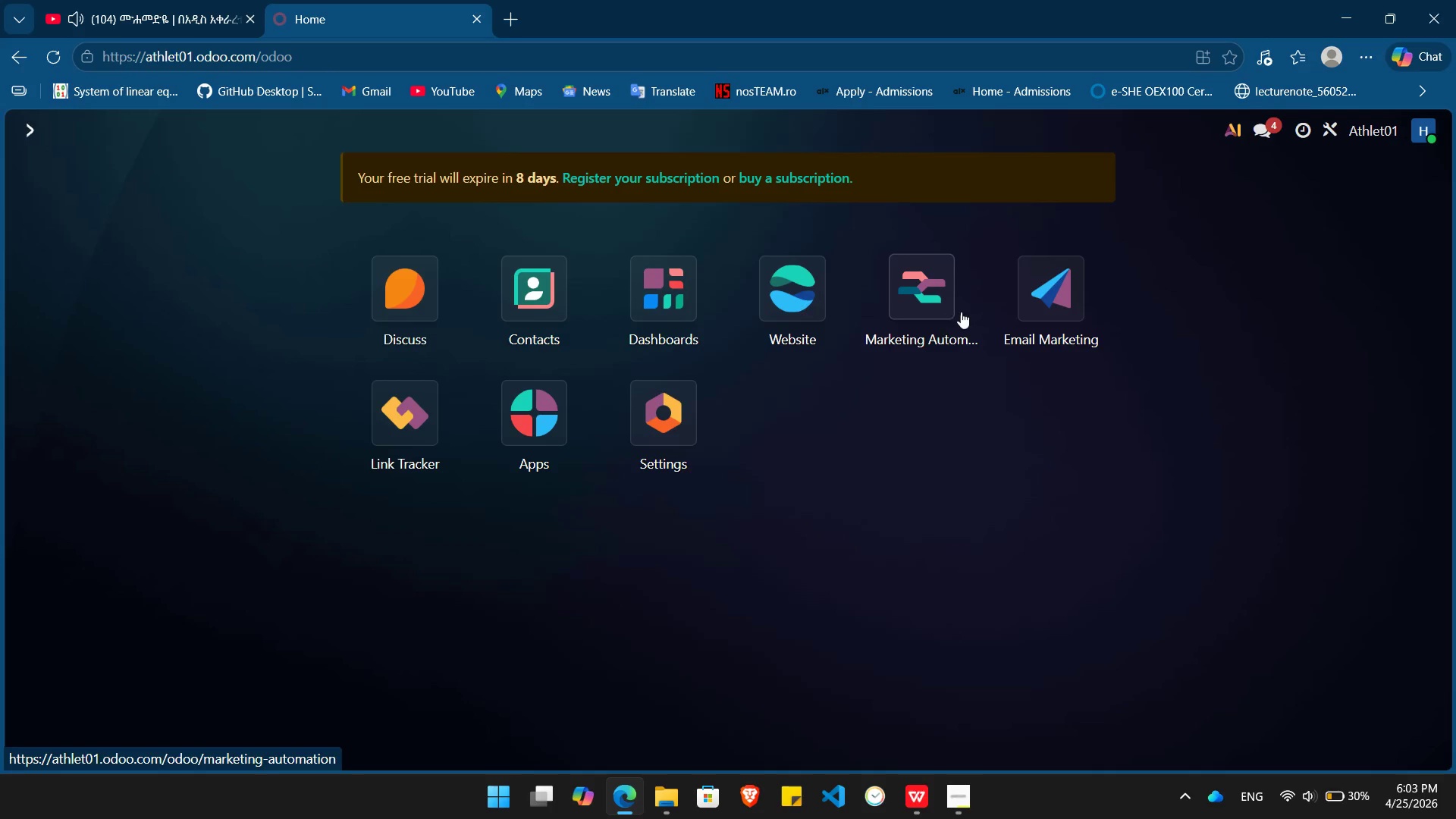 
left_click([1013, 313])
 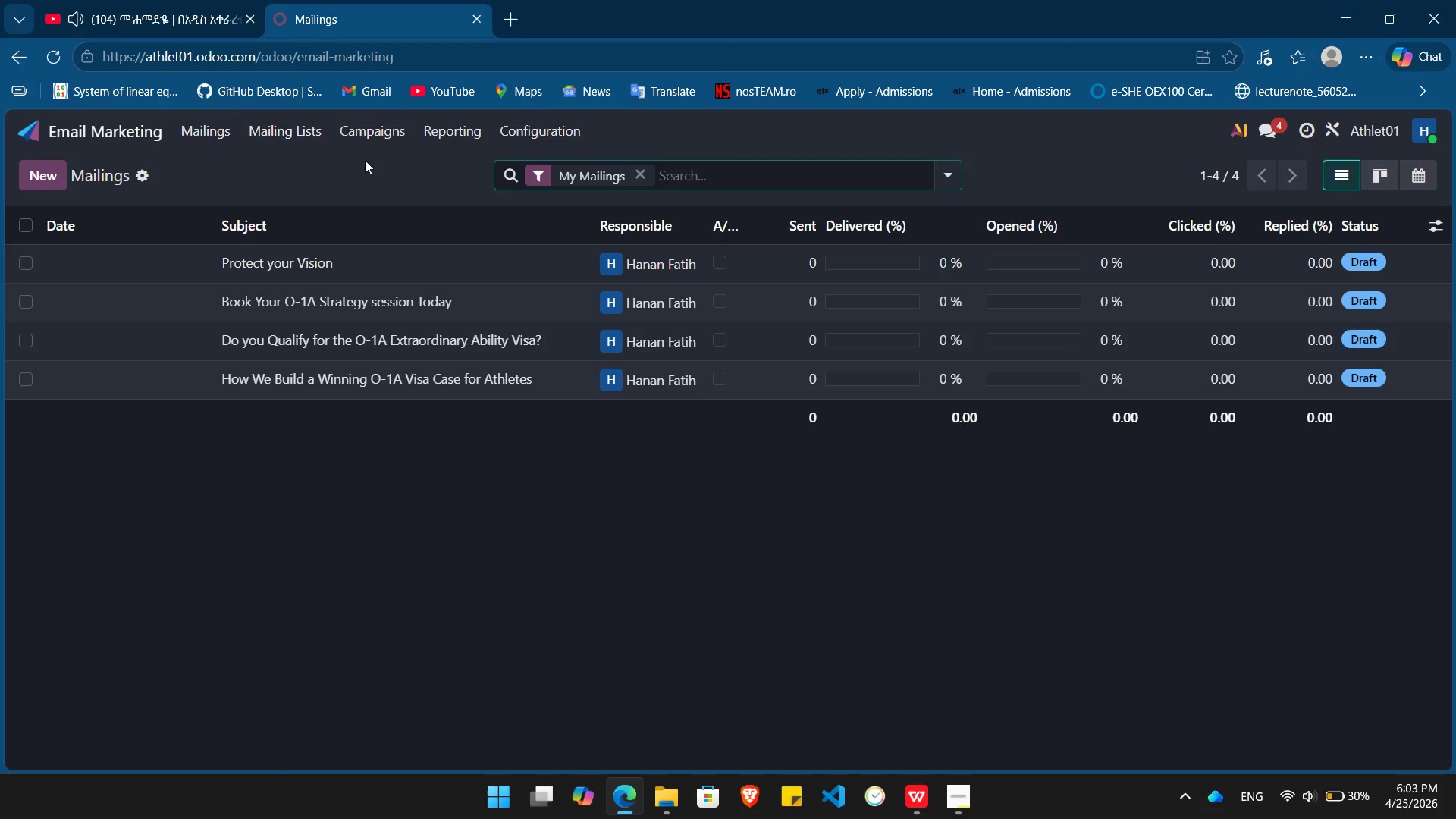 
left_click([371, 118])
 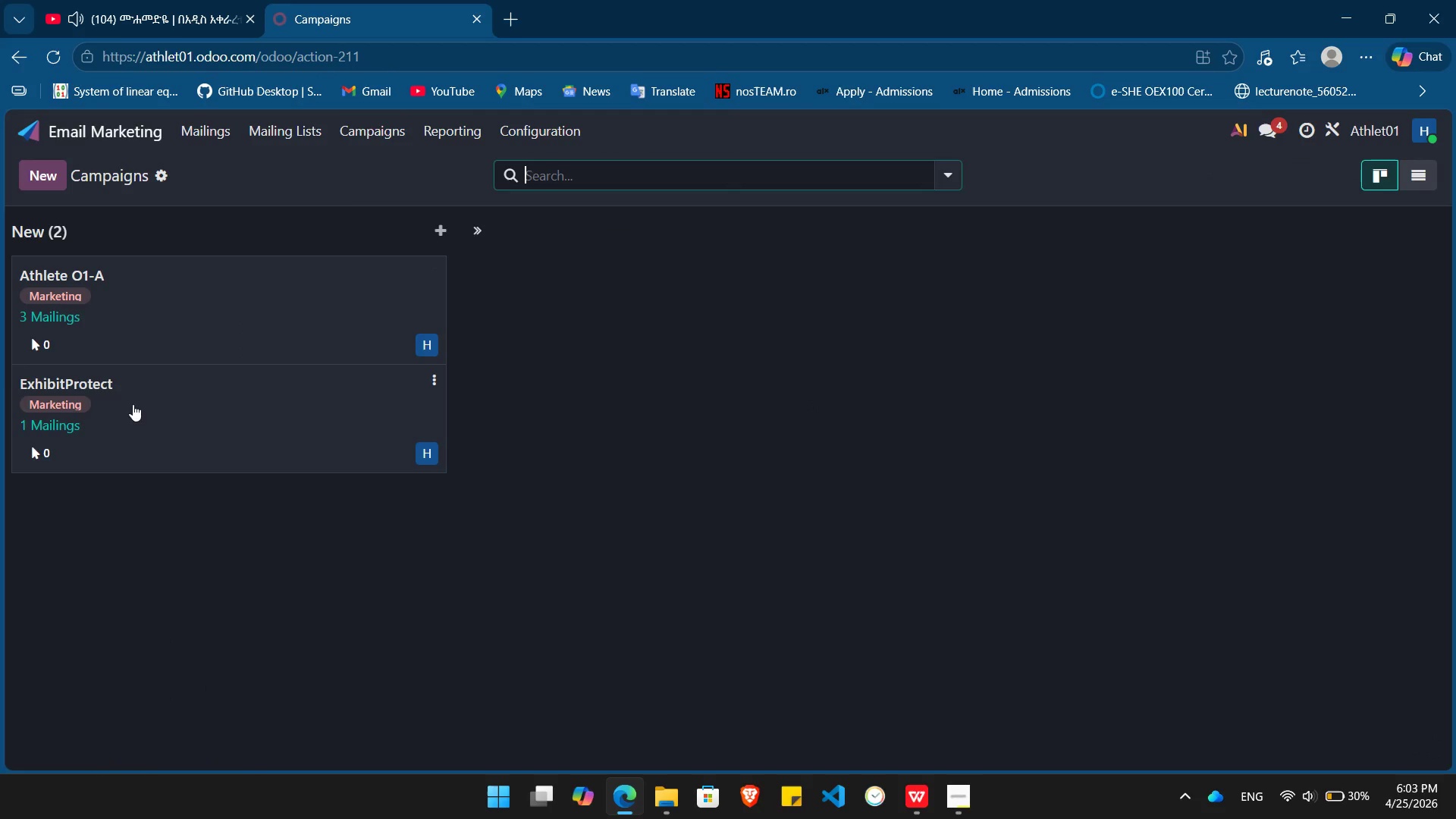 
left_click([133, 404])
 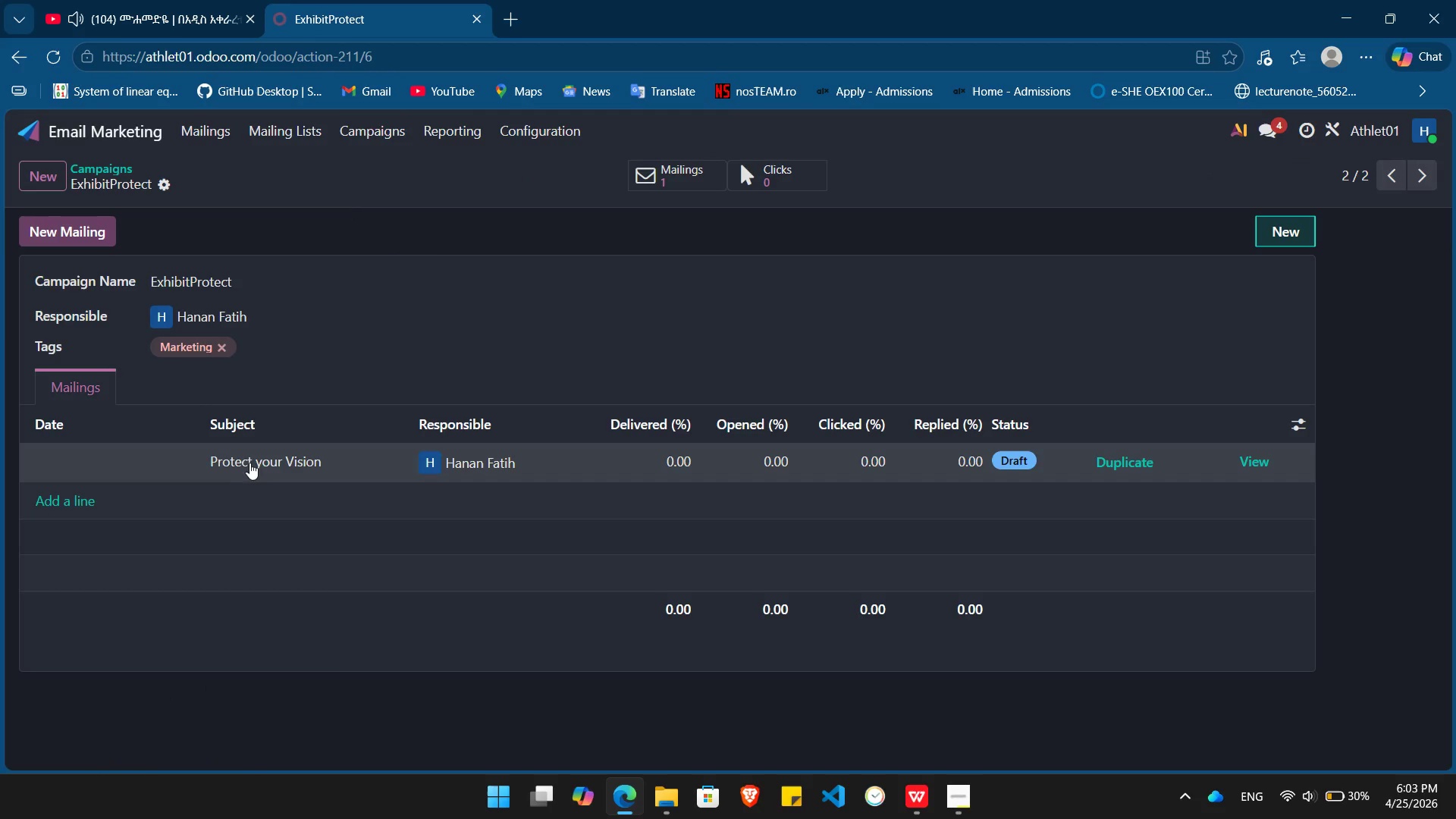 
left_click([261, 471])
 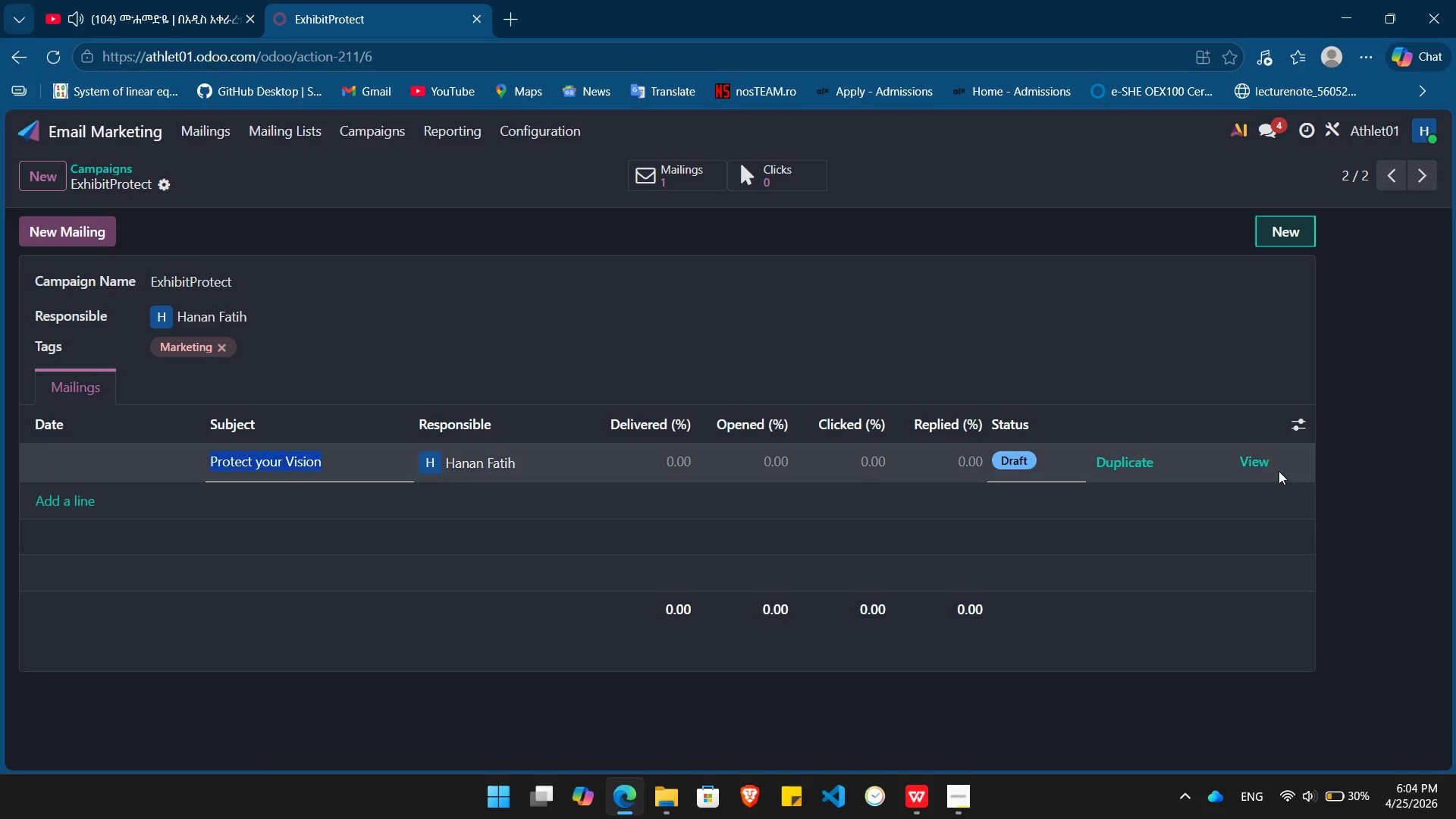 
wait(5.12)
 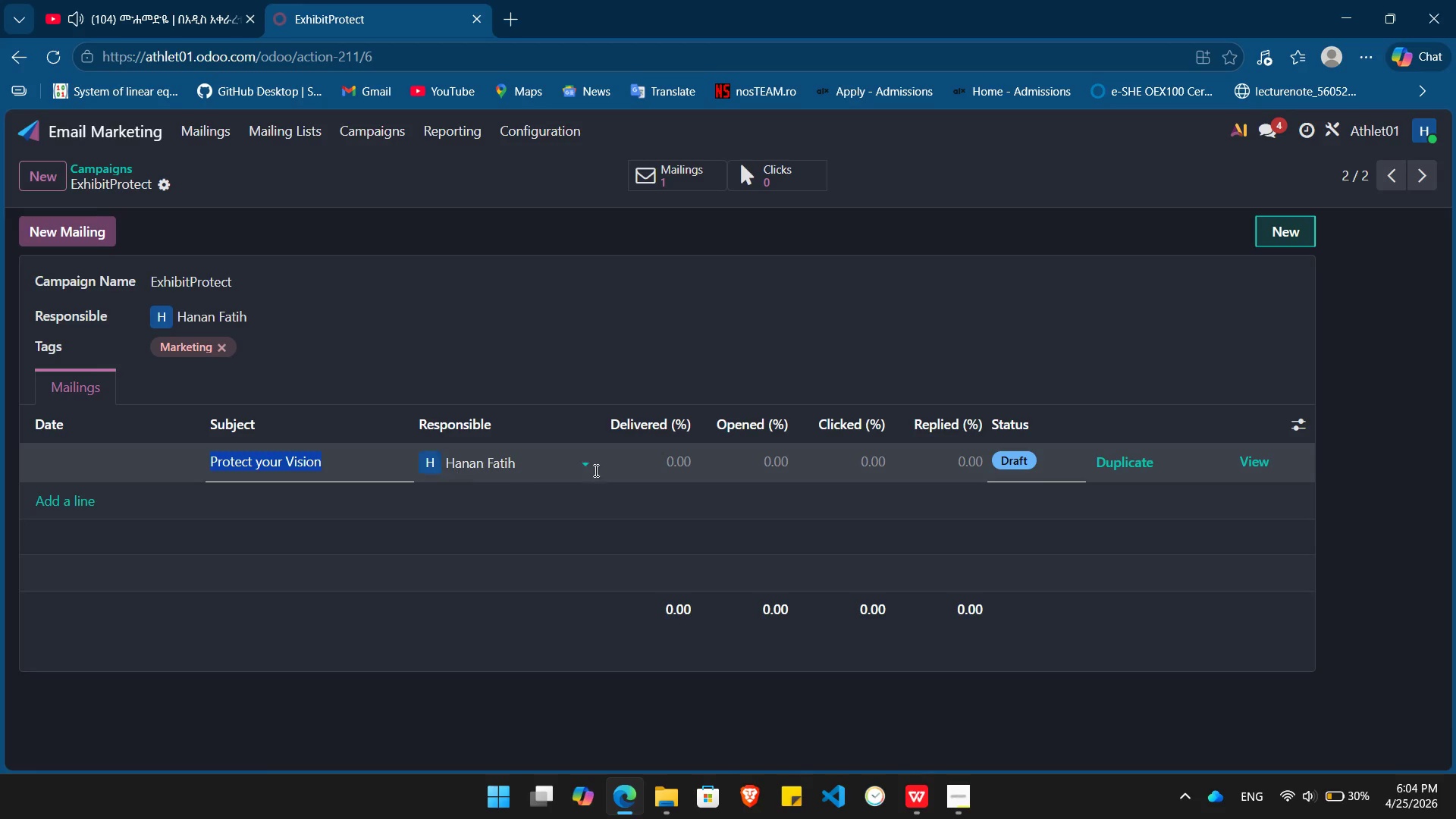 
left_click([1248, 459])
 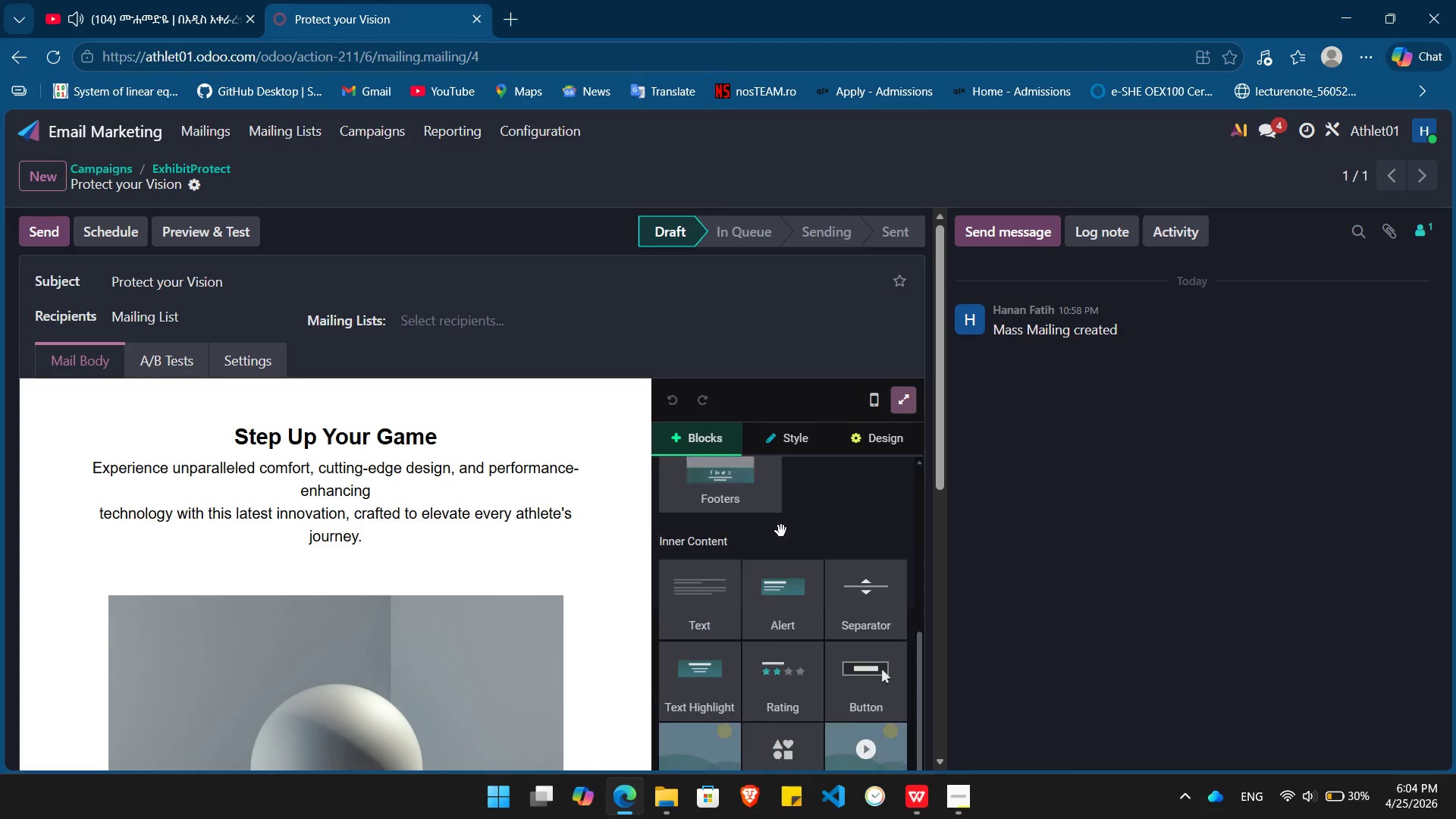 
left_click([904, 408])
 